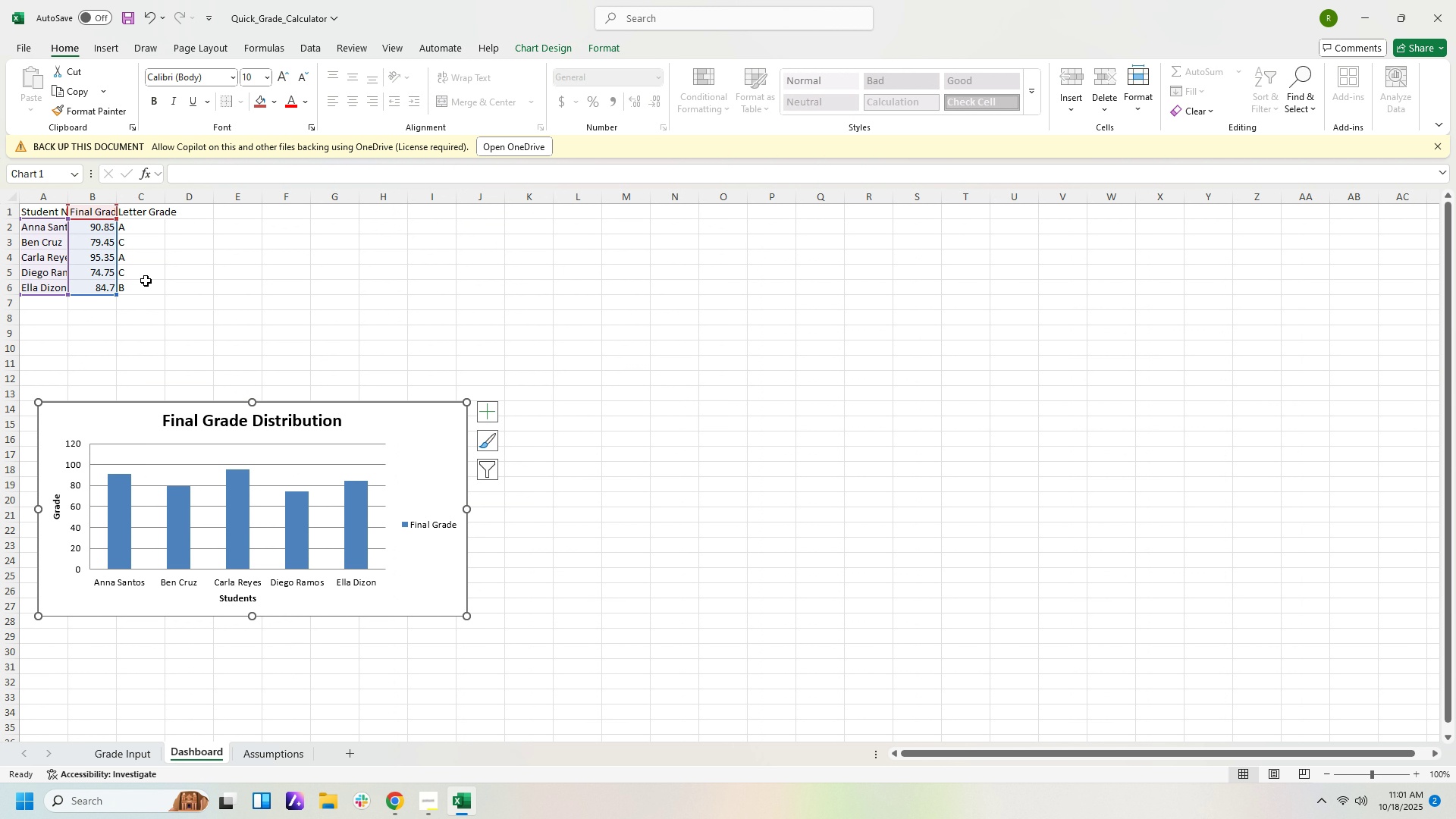 
left_click([52, 274])
 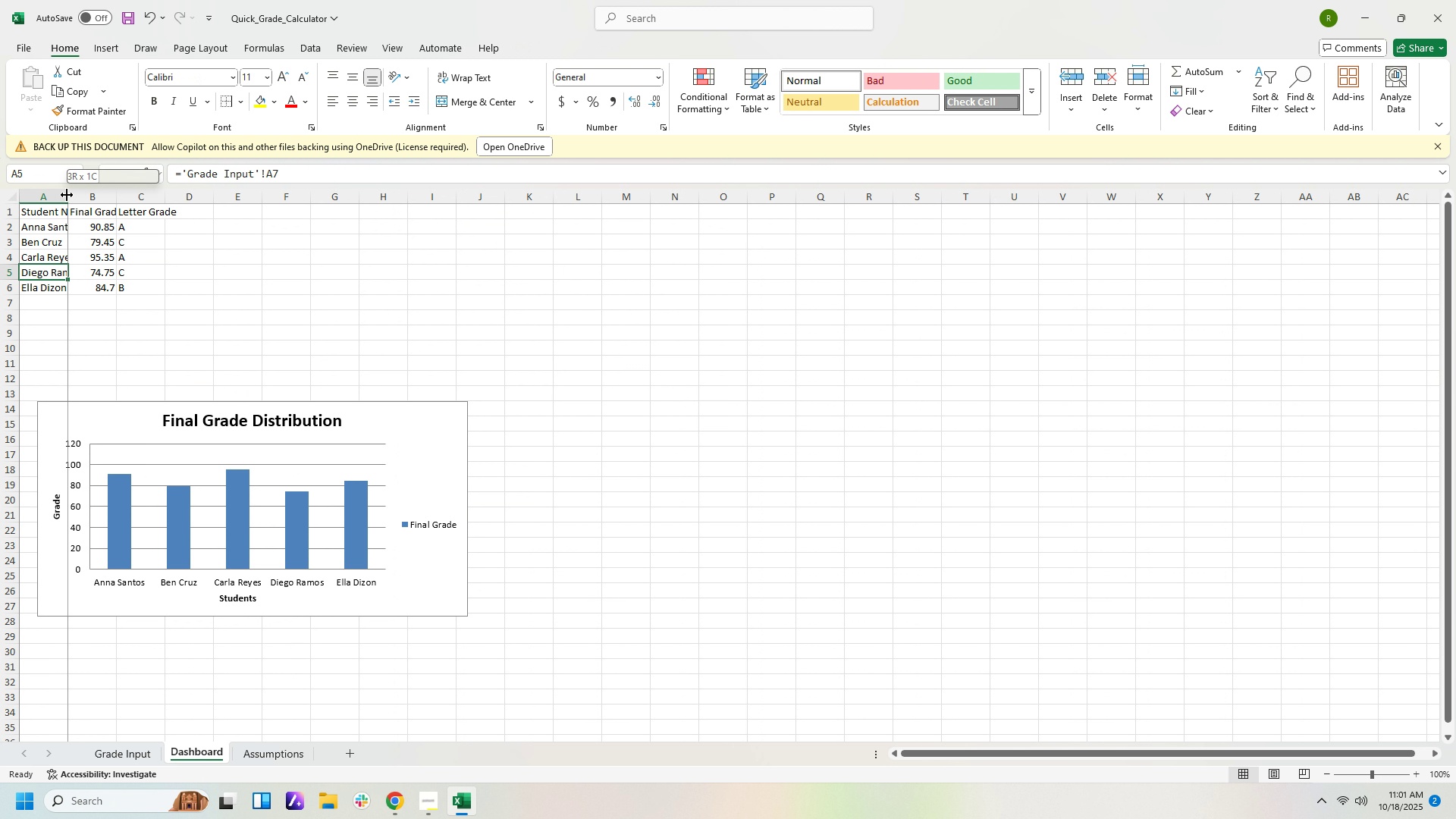 
left_click_drag(start_coordinate=[67, 195], to_coordinate=[102, 196])
 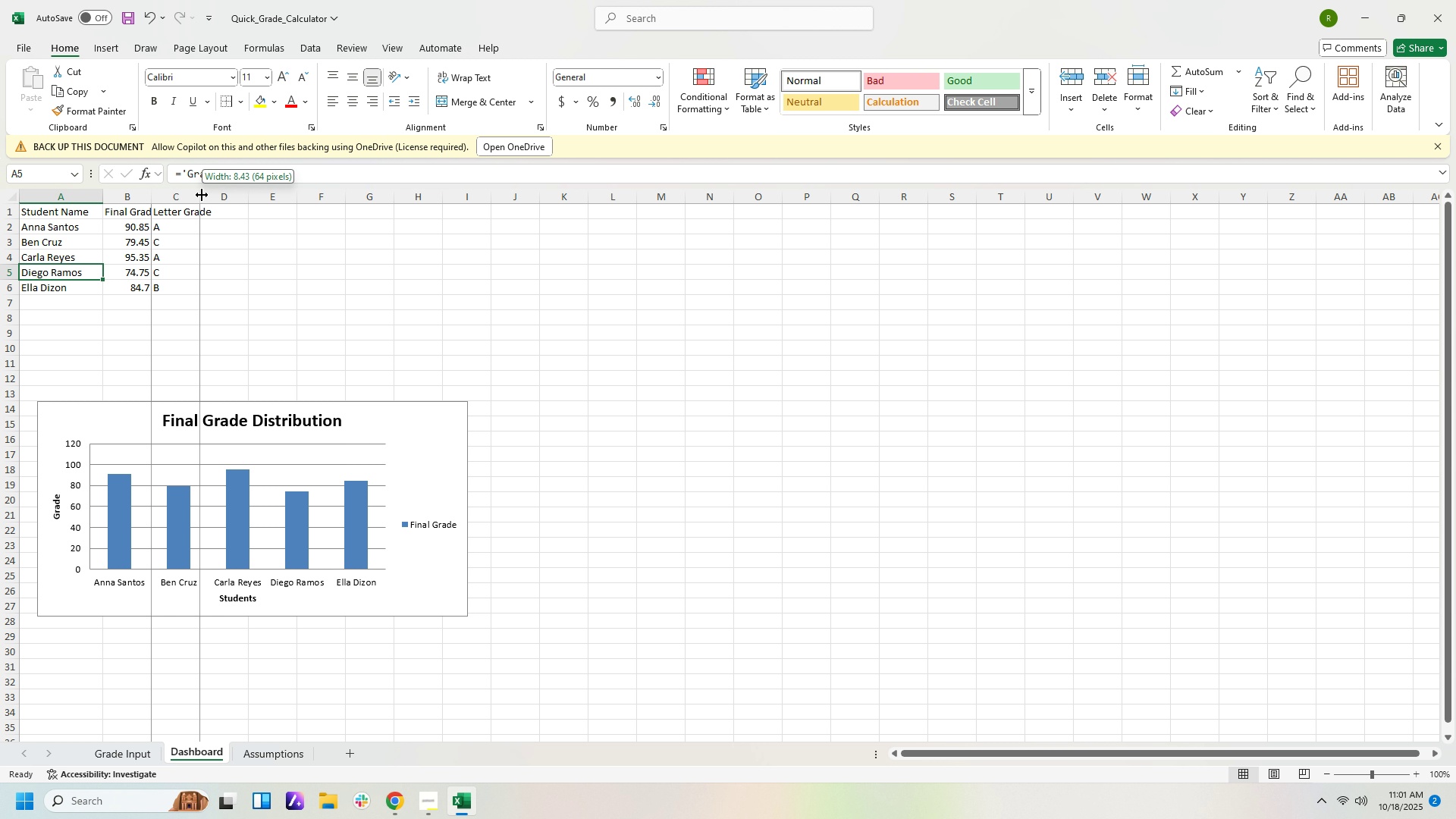 
left_click_drag(start_coordinate=[202, 195], to_coordinate=[238, 196])
 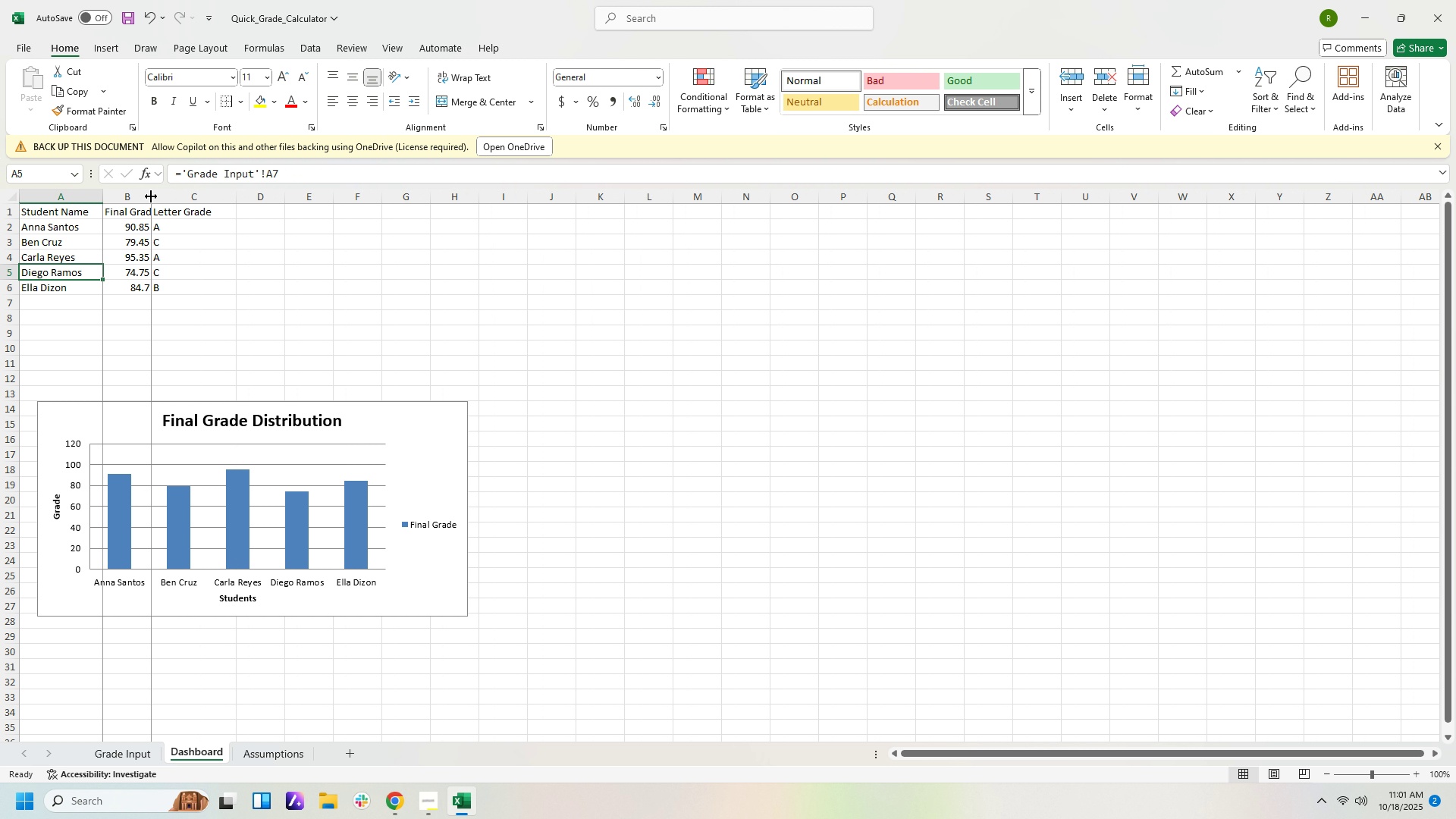 
left_click_drag(start_coordinate=[151, 196], to_coordinate=[176, 197])
 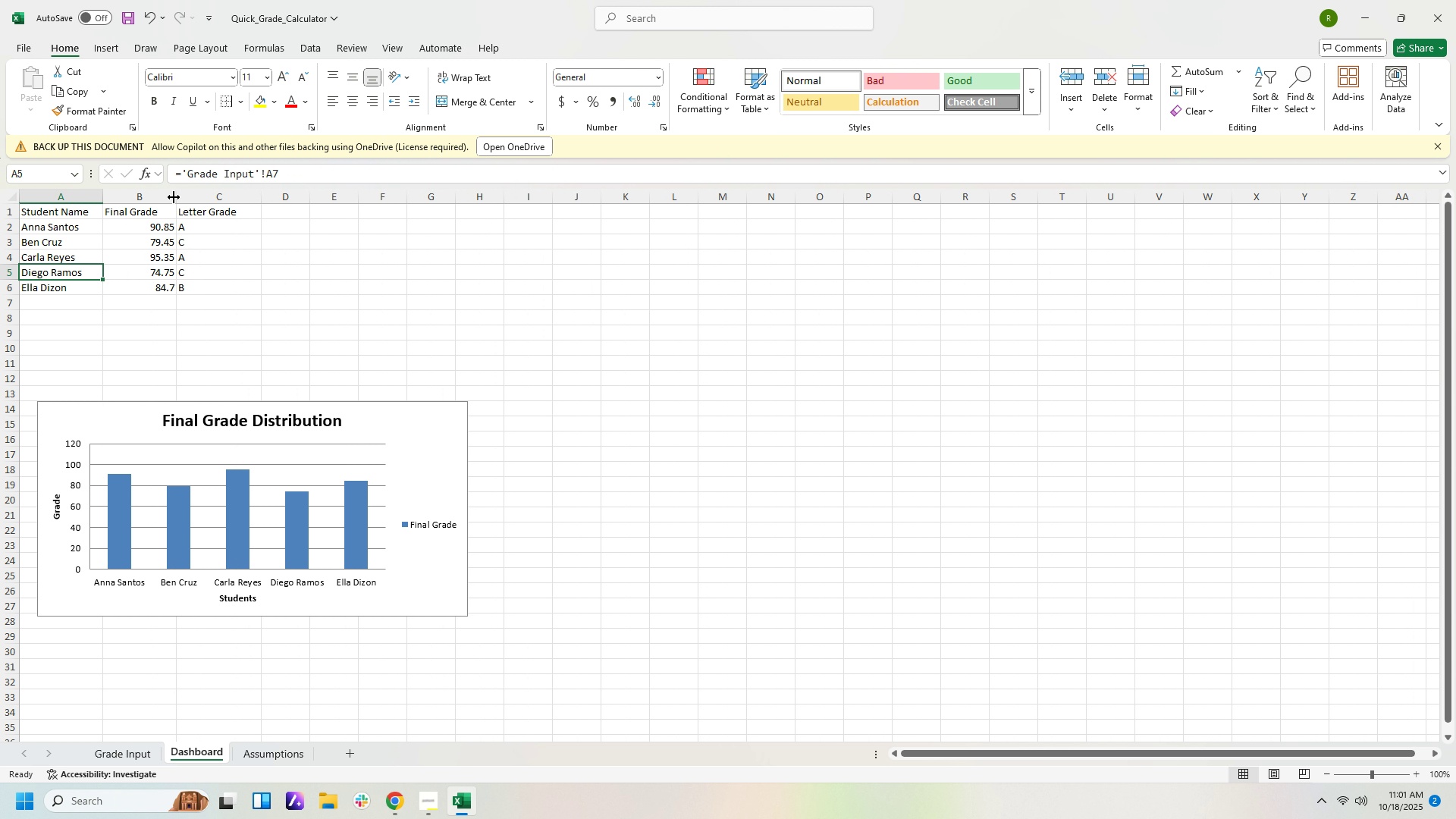 
left_click_drag(start_coordinate=[174, 196], to_coordinate=[164, 196])
 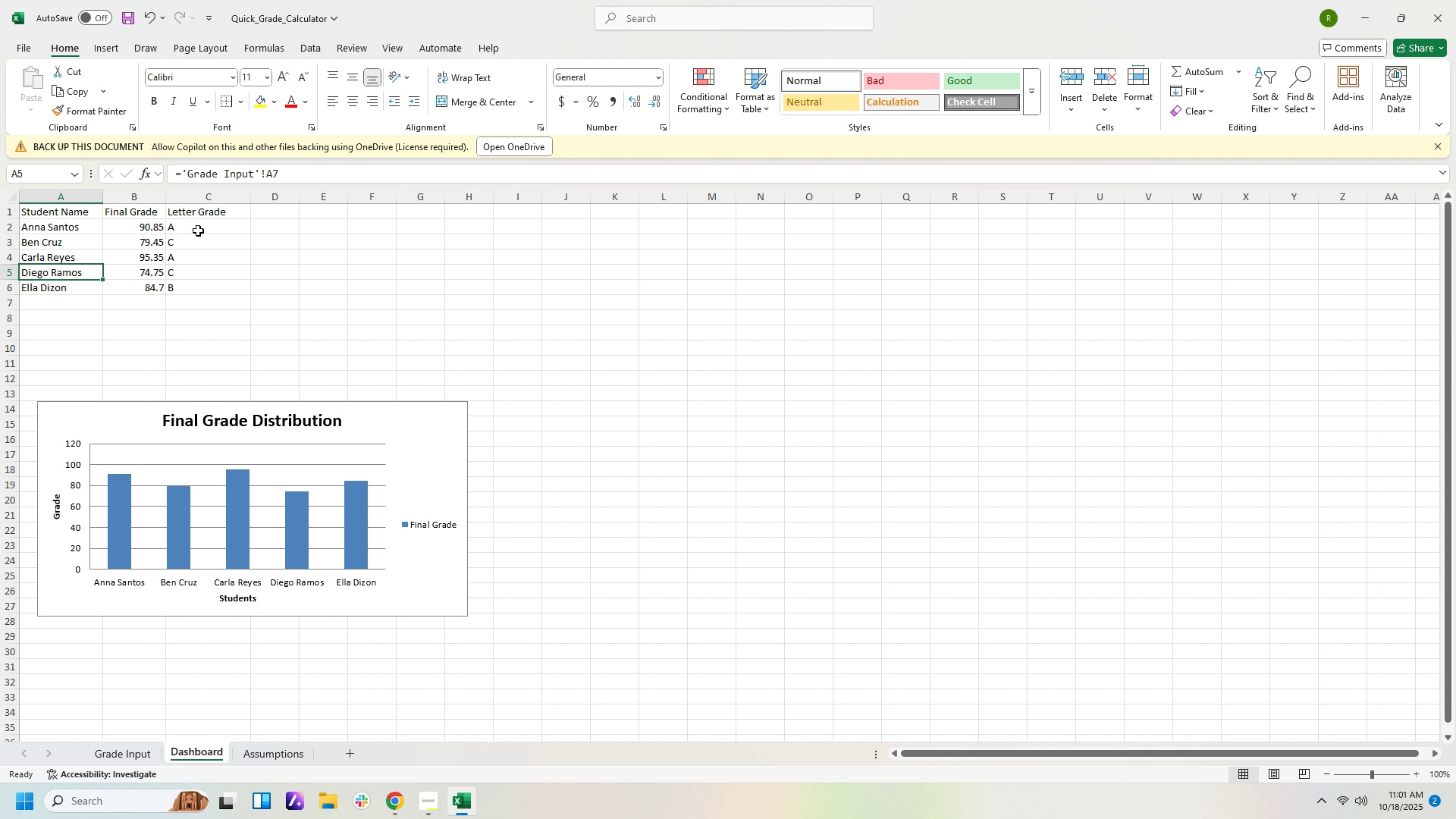 
left_click_drag(start_coordinate=[198, 231], to_coordinate=[190, 286])
 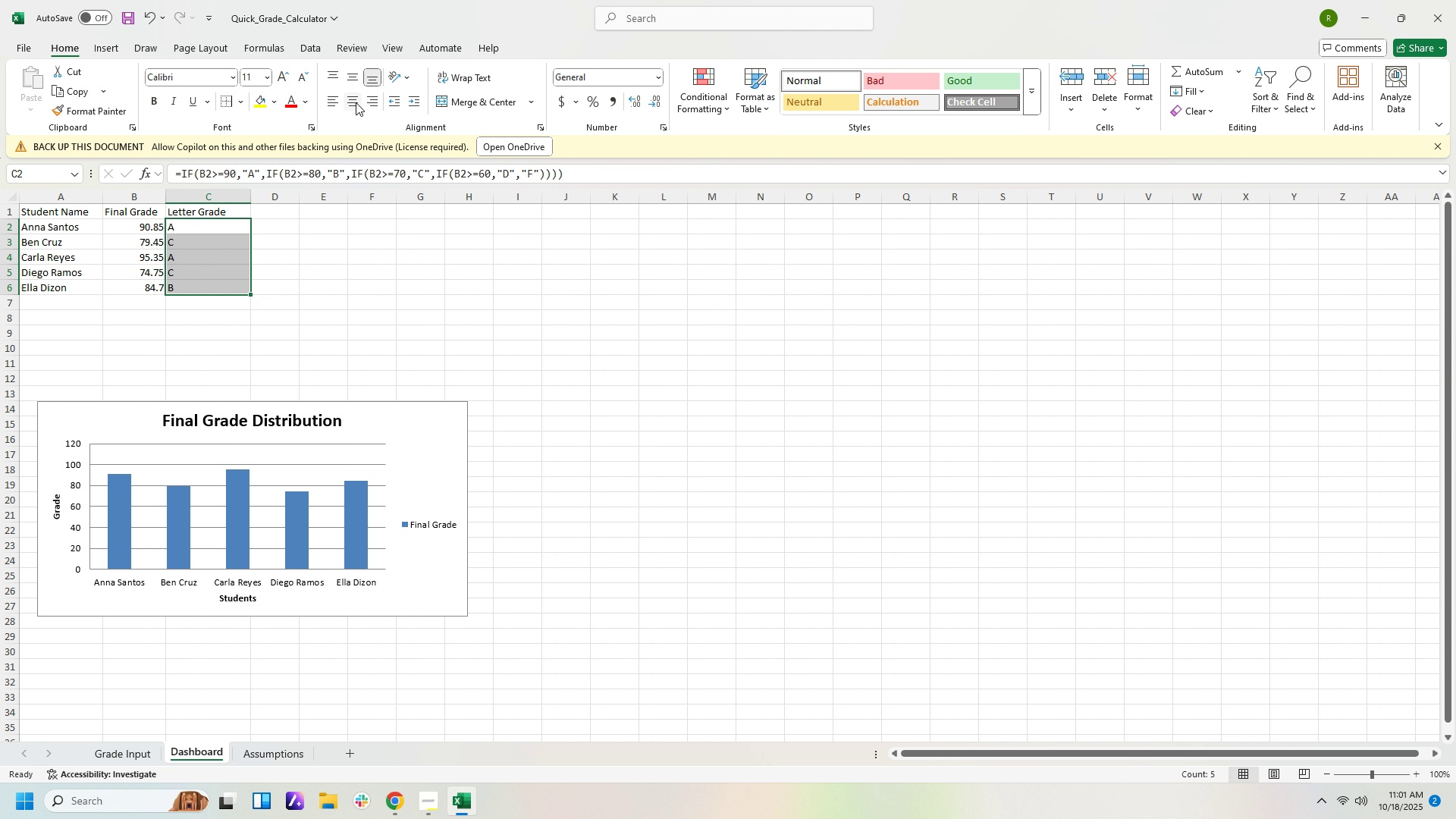 
left_click([354, 102])
 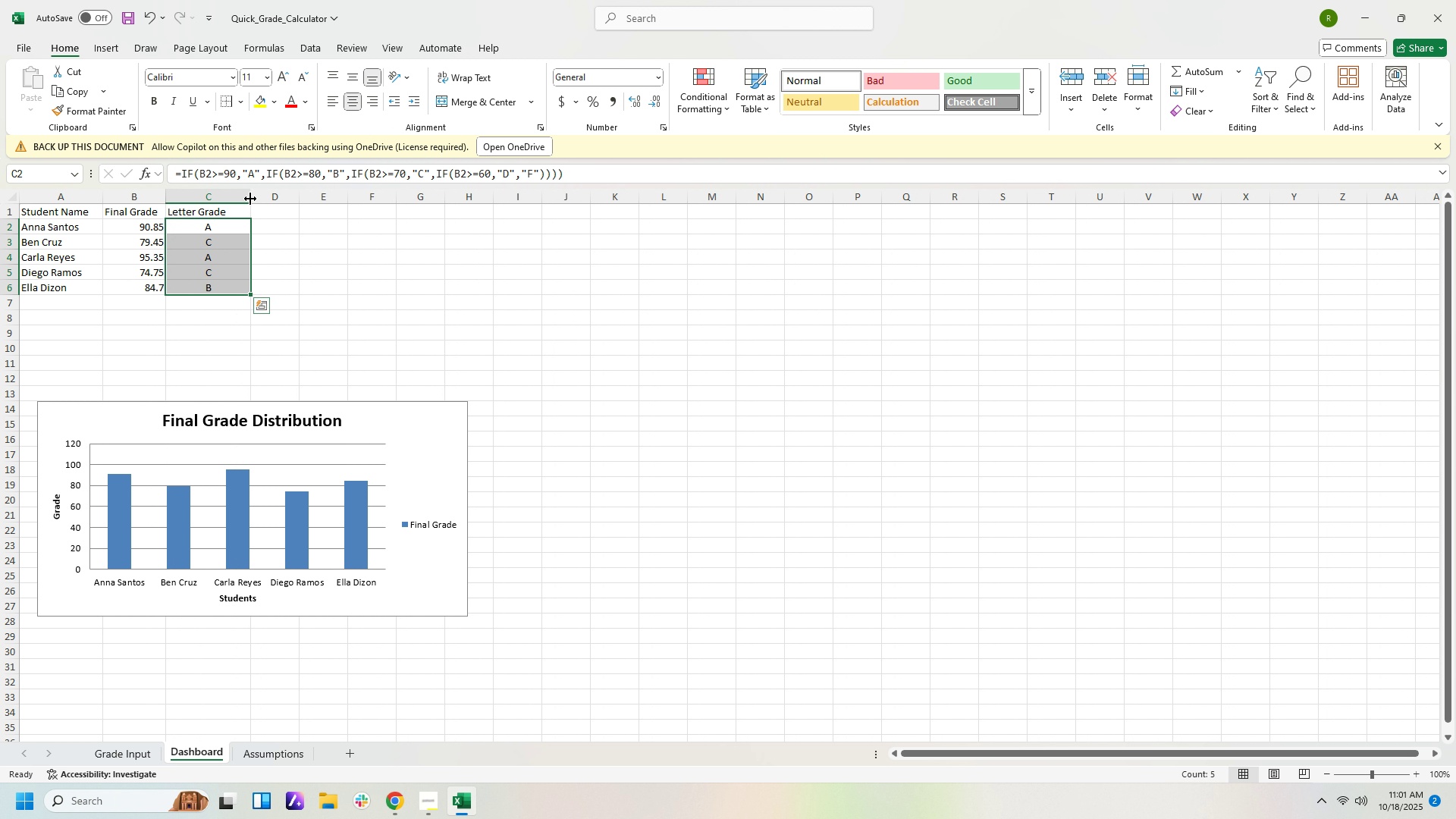 
left_click_drag(start_coordinate=[250, 199], to_coordinate=[232, 199])
 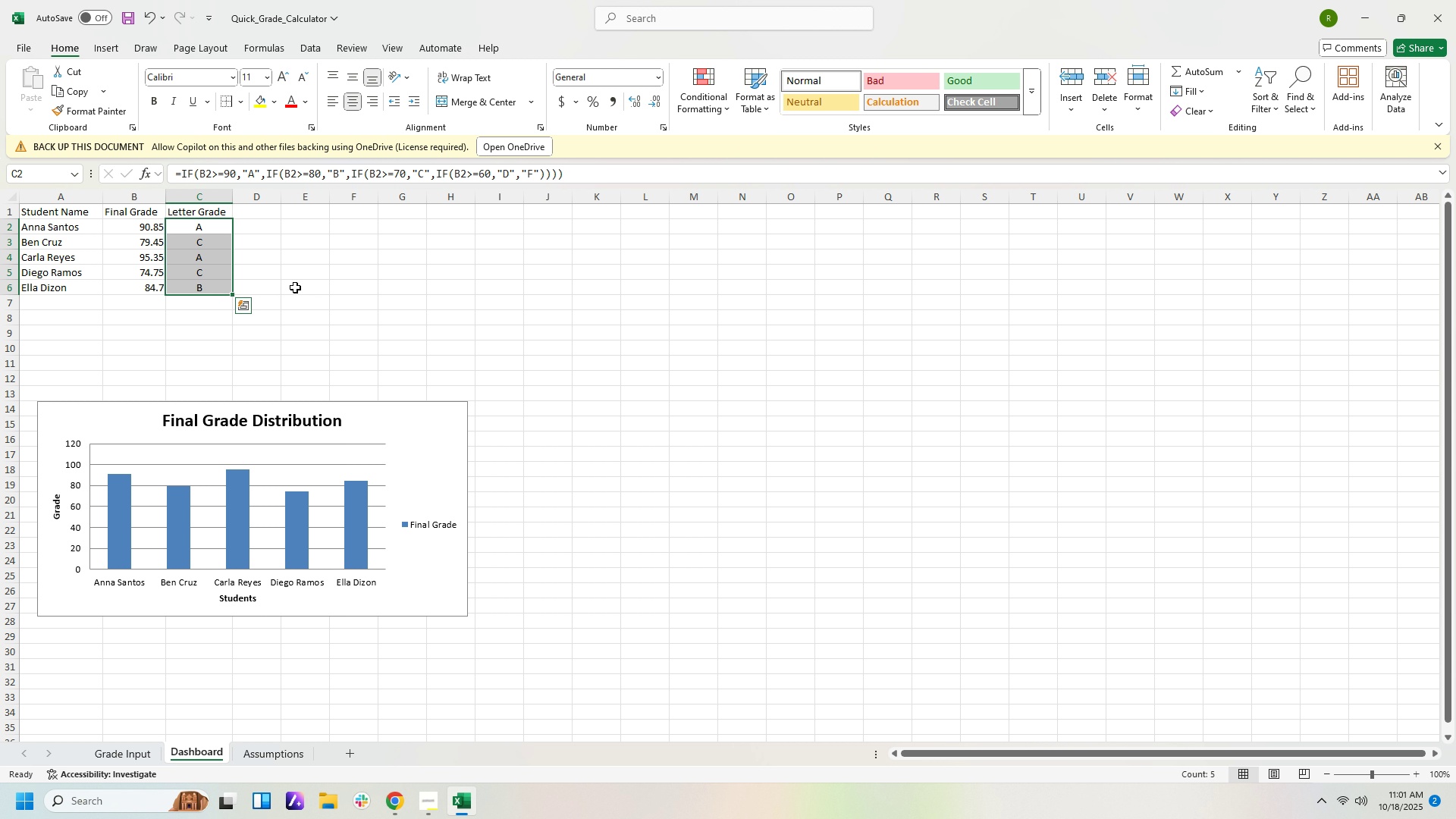 
left_click([295, 287])
 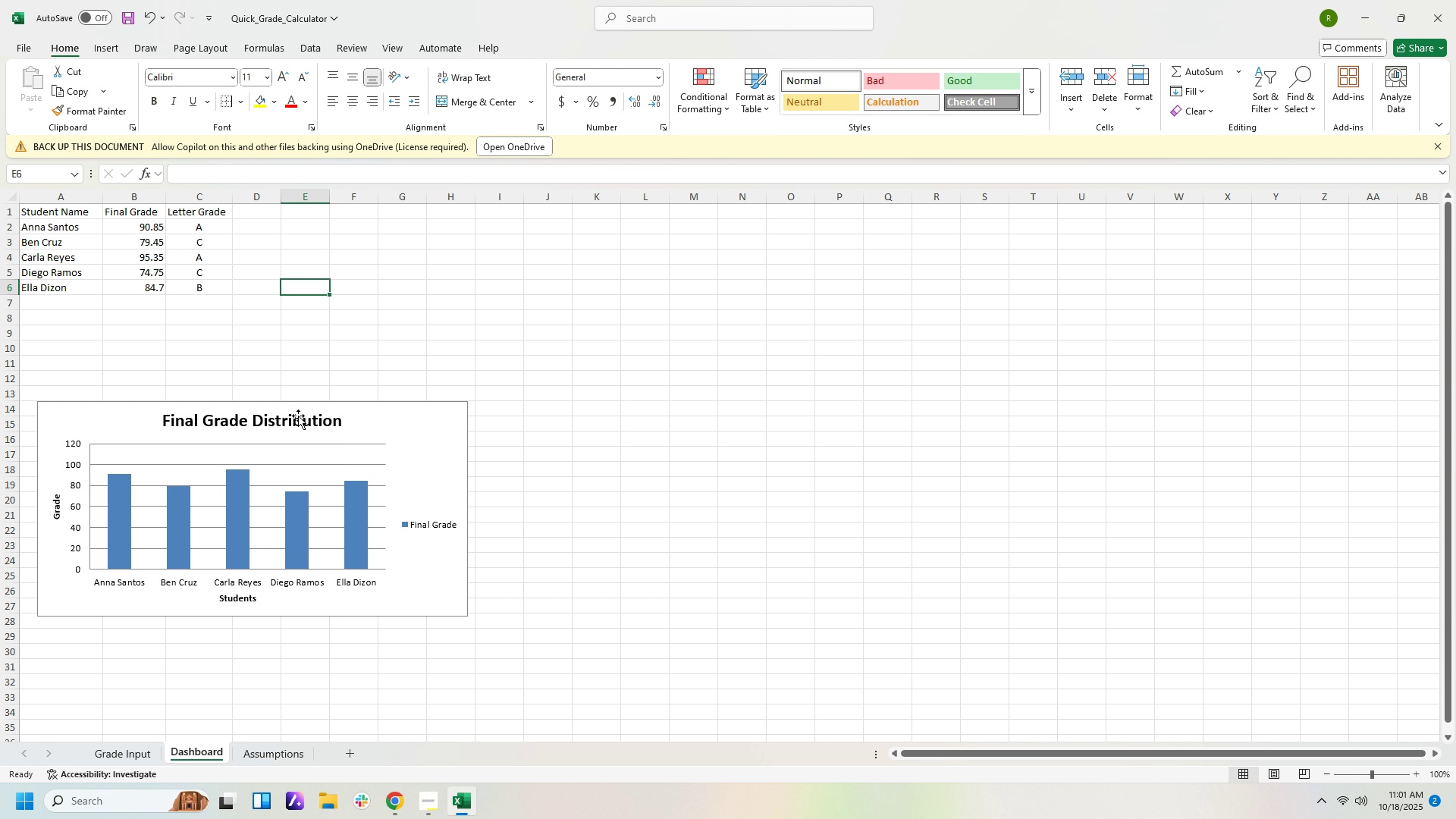 
left_click([319, 366])
 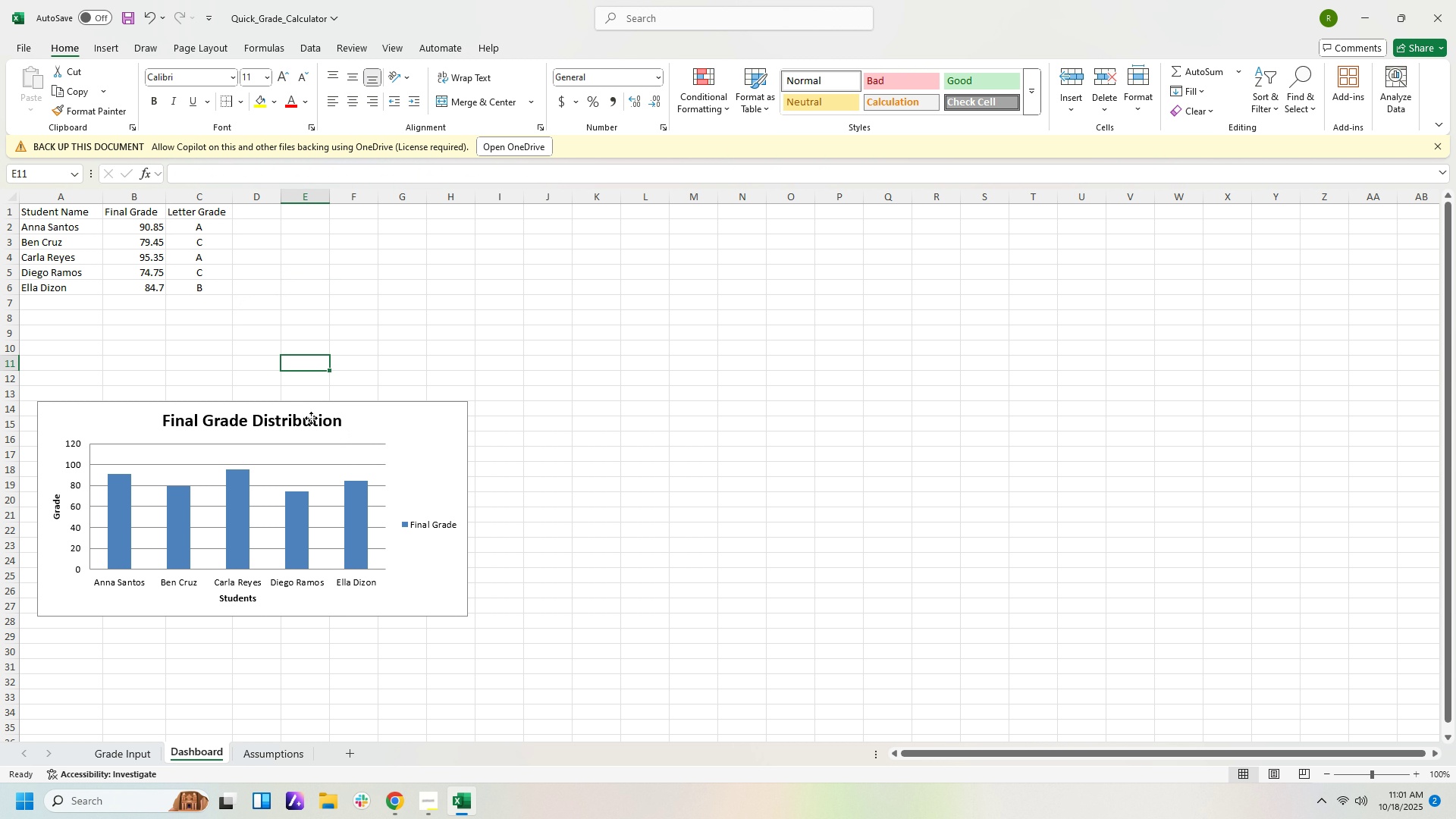 
left_click([311, 418])
 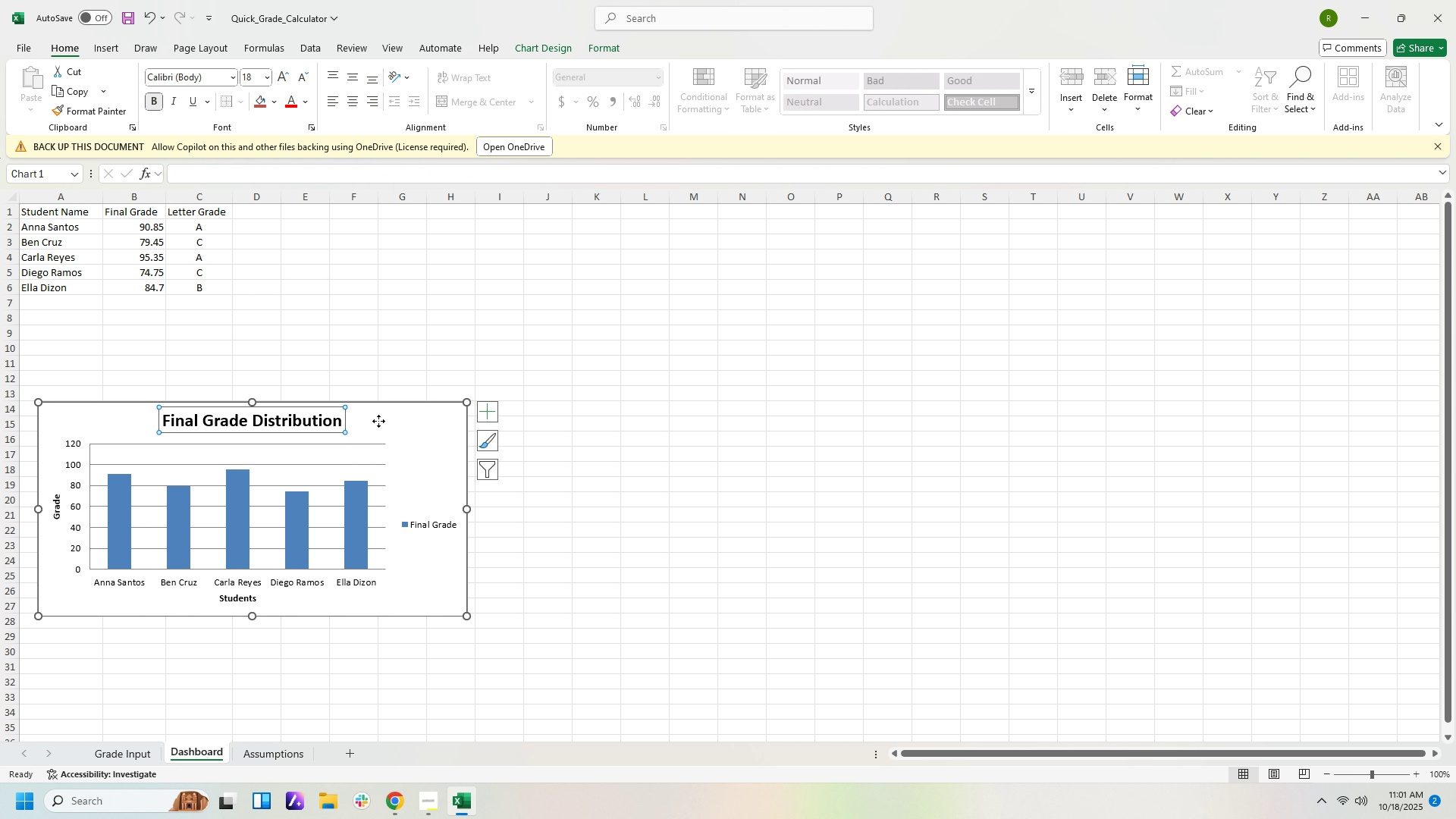 
left_click([378, 421])
 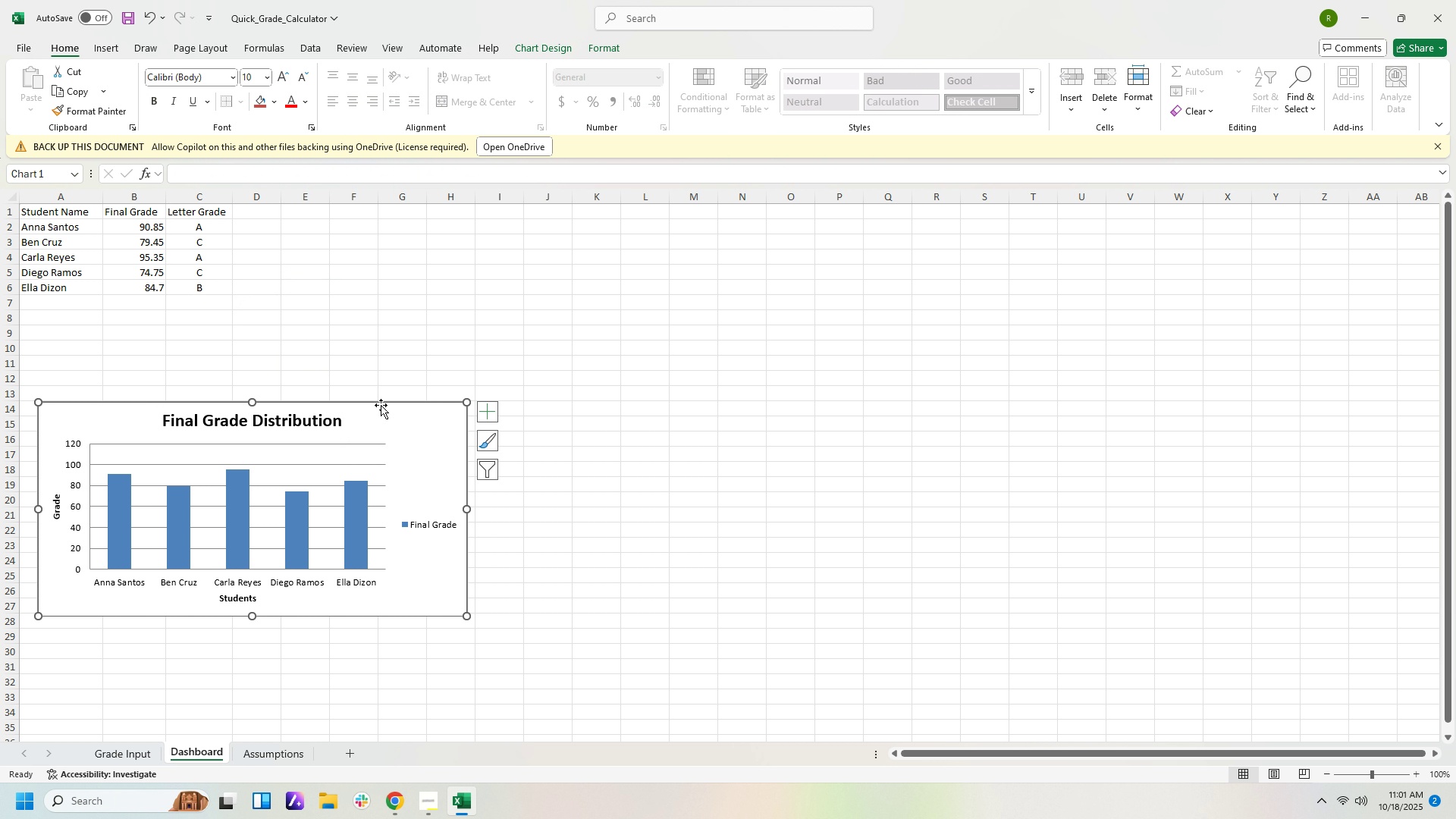 
left_click_drag(start_coordinate=[378, 421], to_coordinate=[385, 363])
 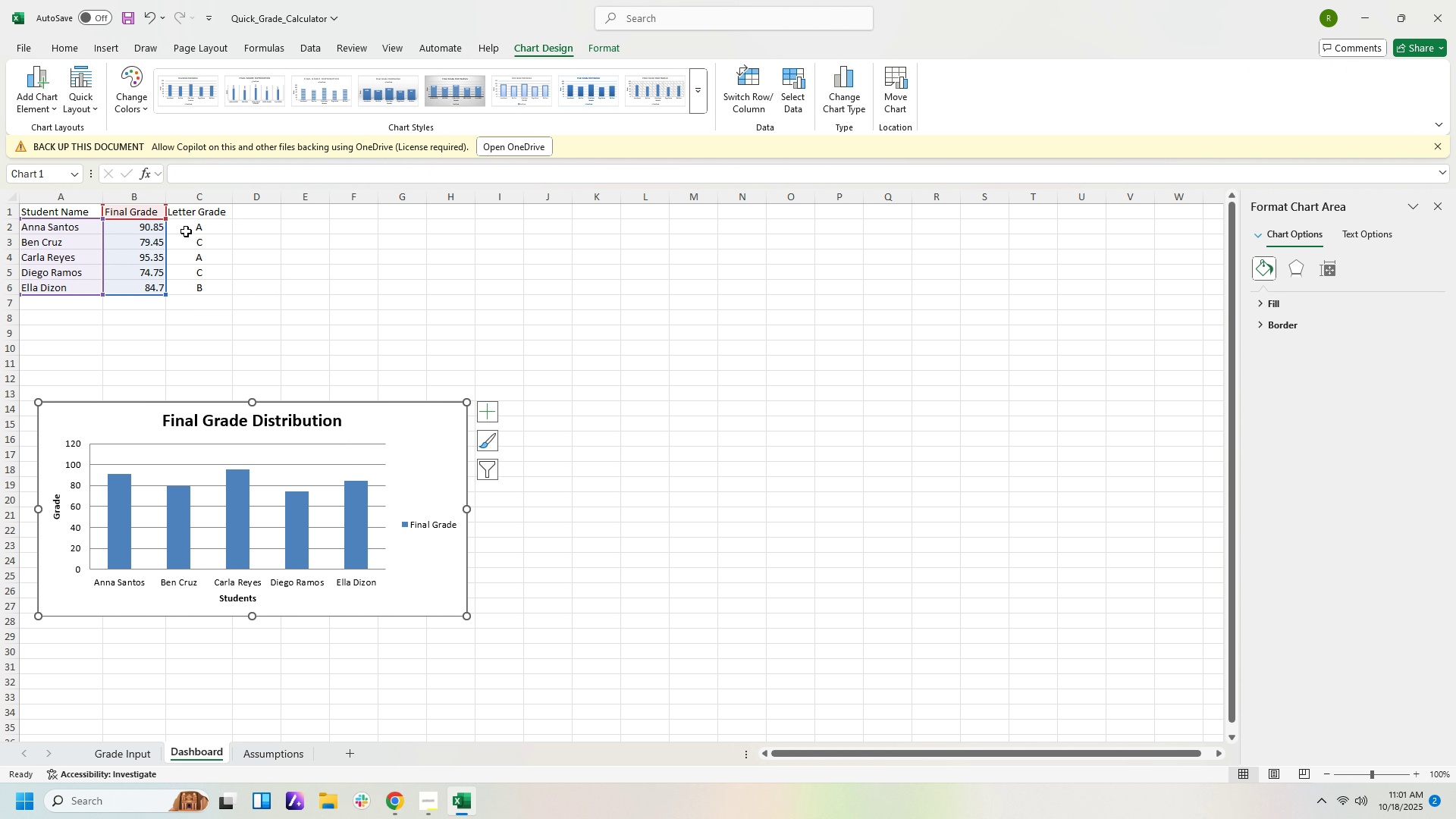 
left_click([186, 231])
 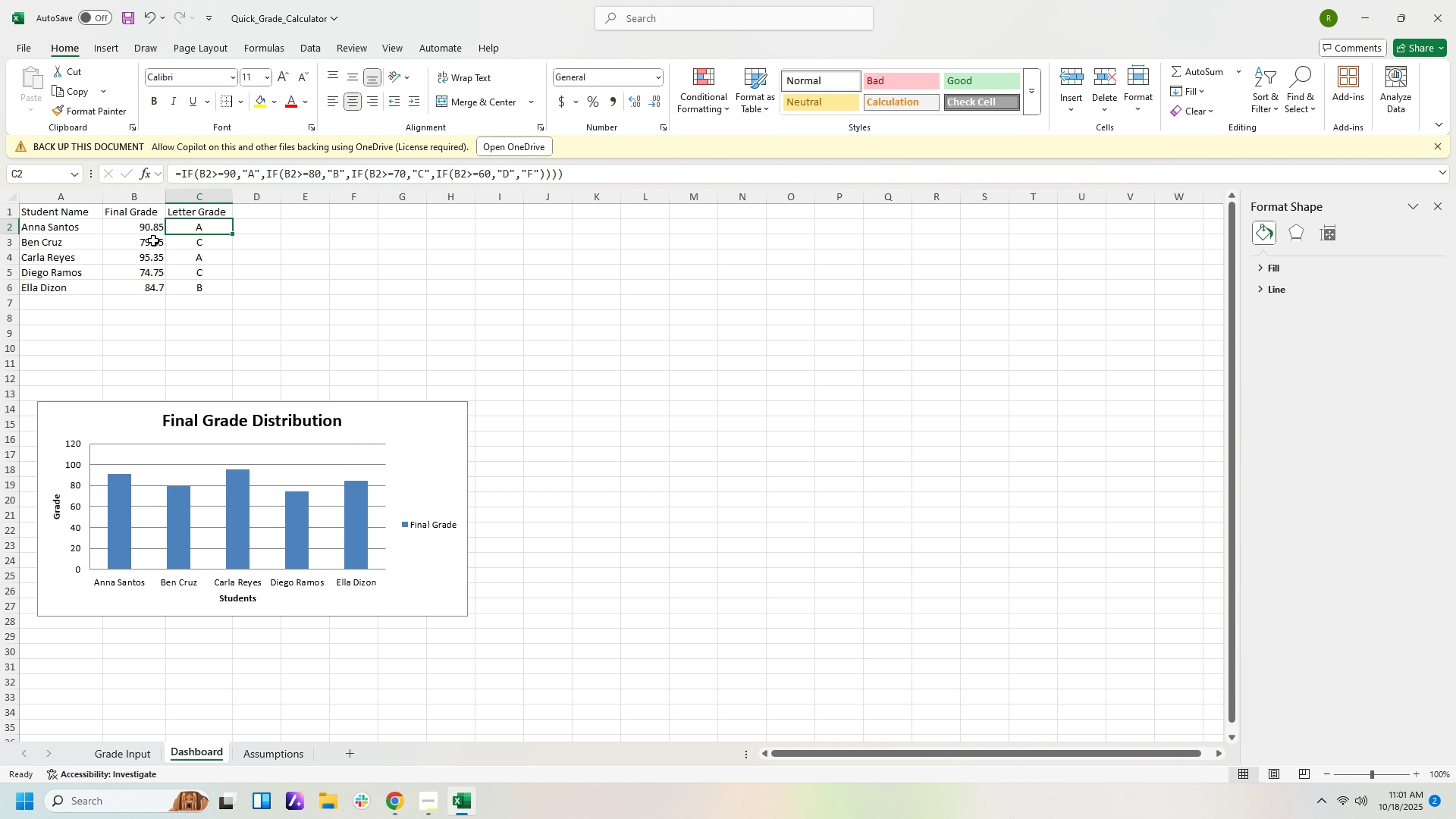 
wait(5.34)
 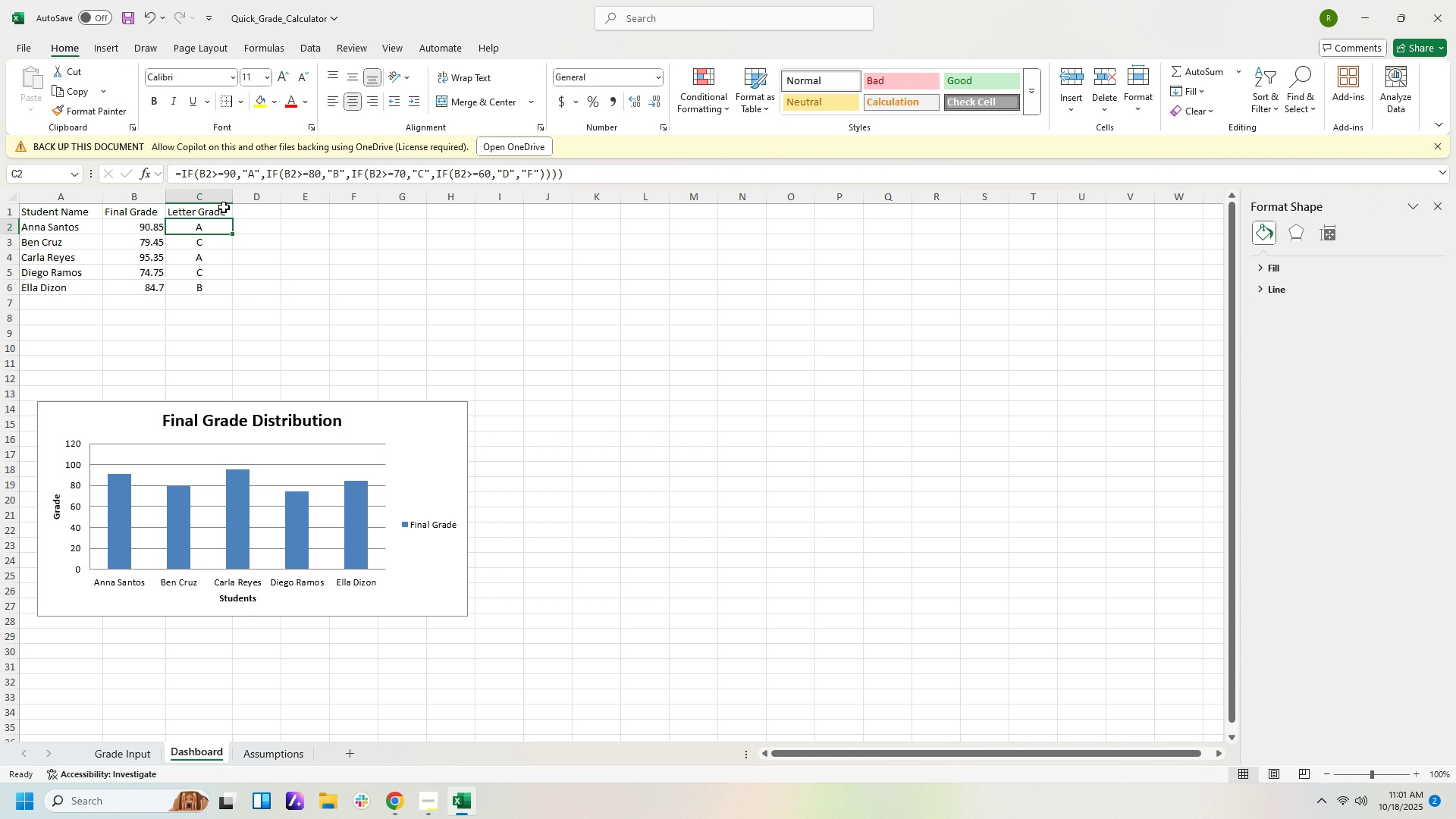 
left_click([148, 223])
 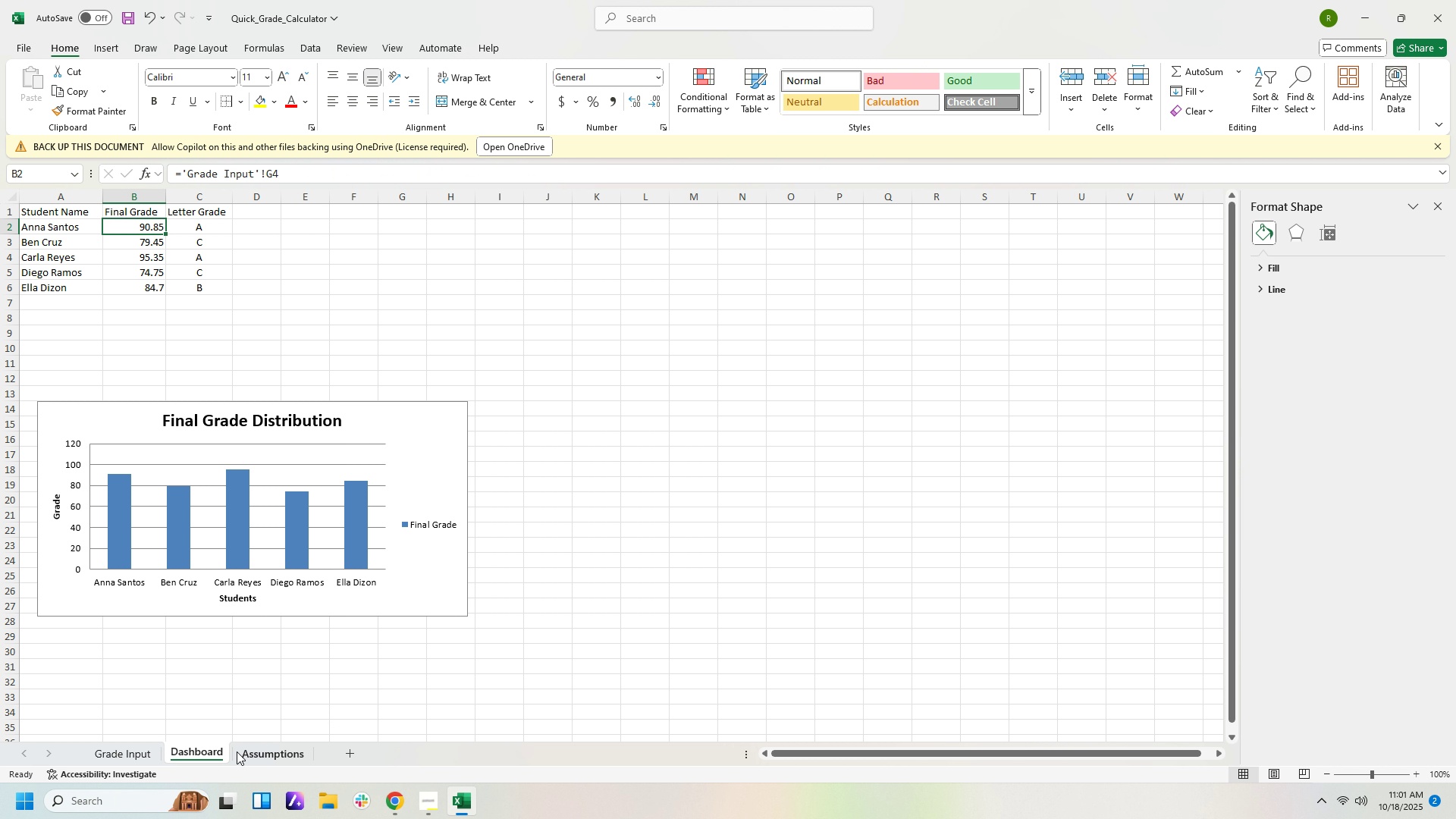 
left_click([111, 755])
 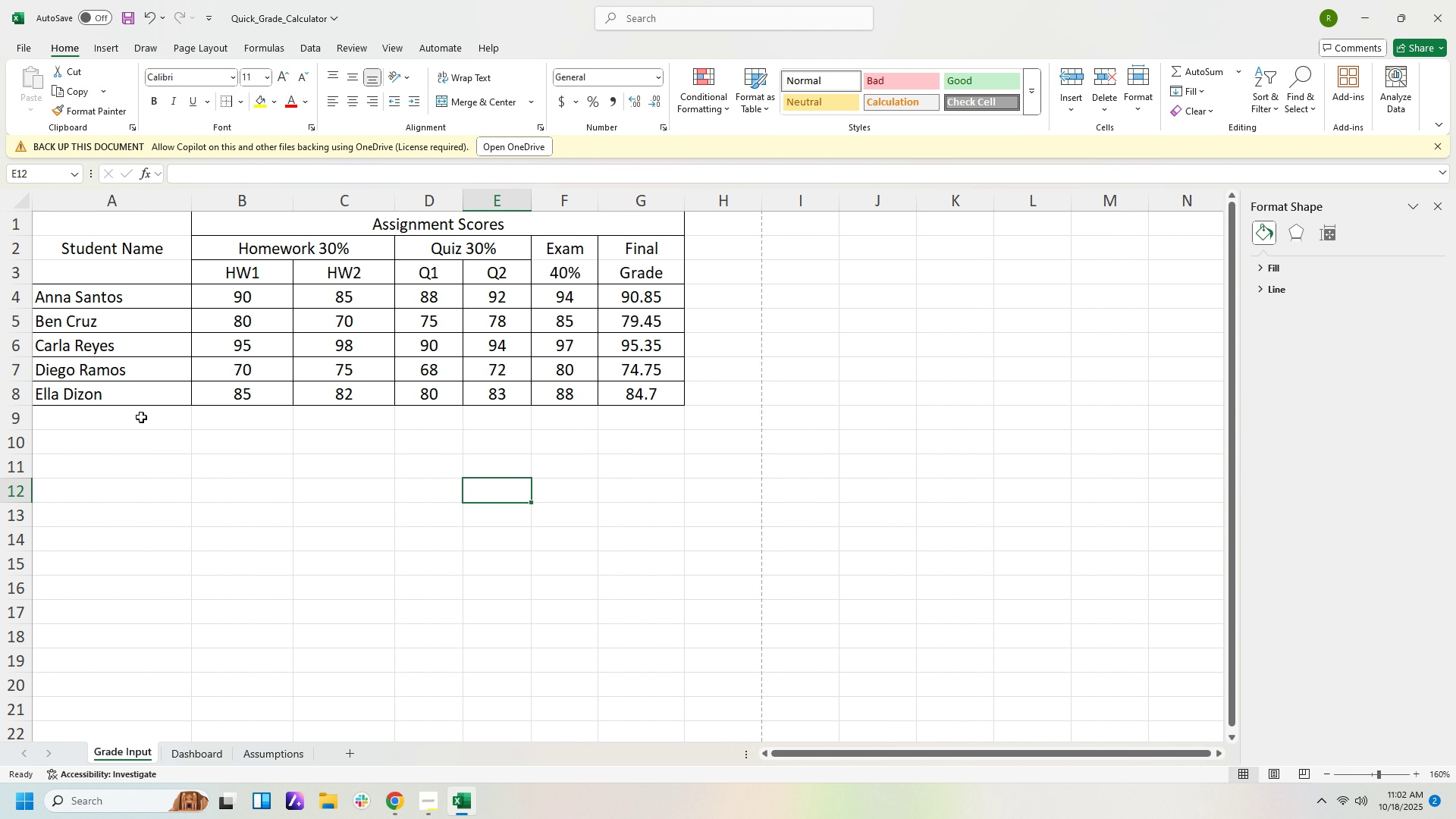 
wait(13.77)
 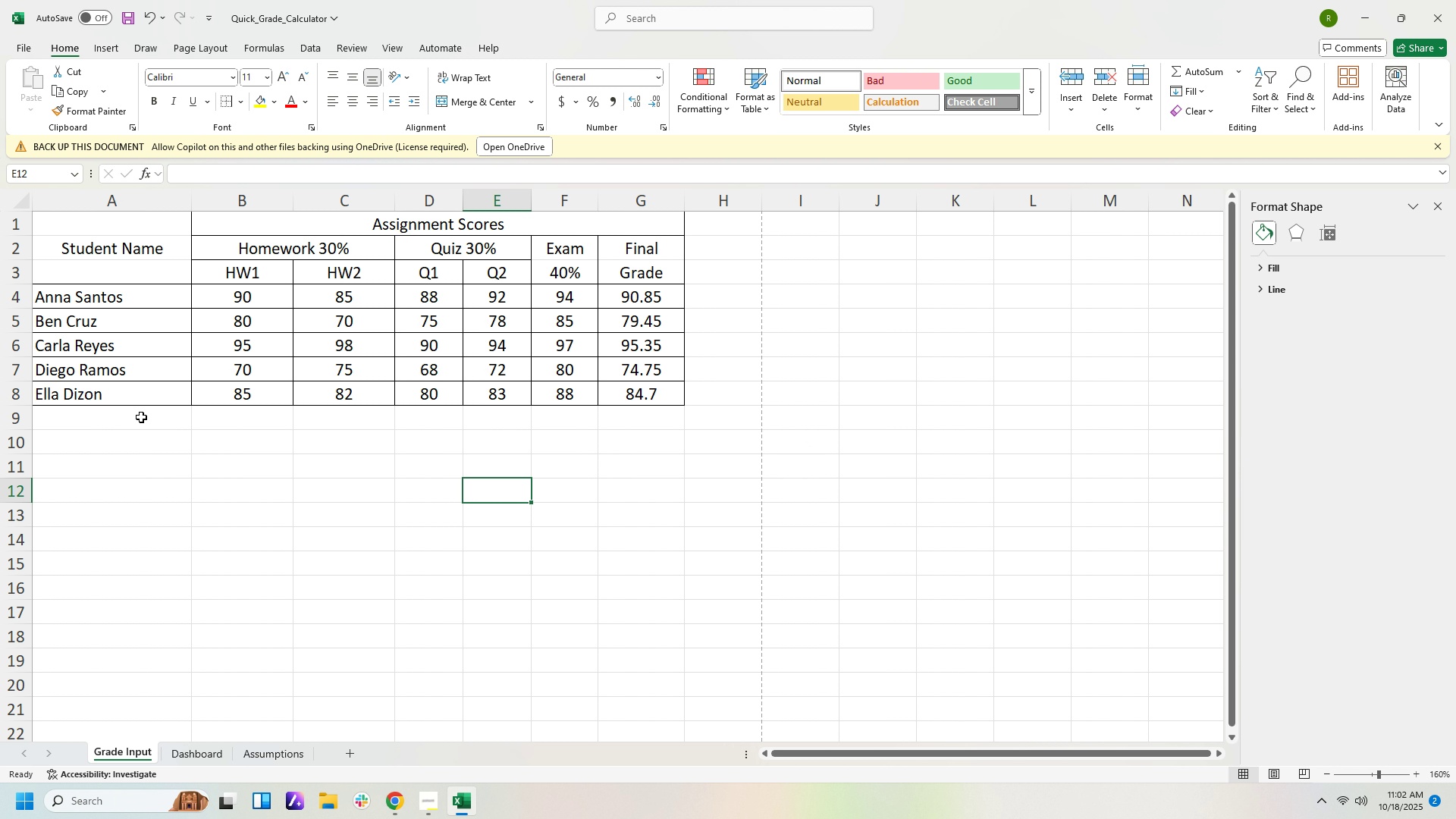 
right_click([93, 199])
 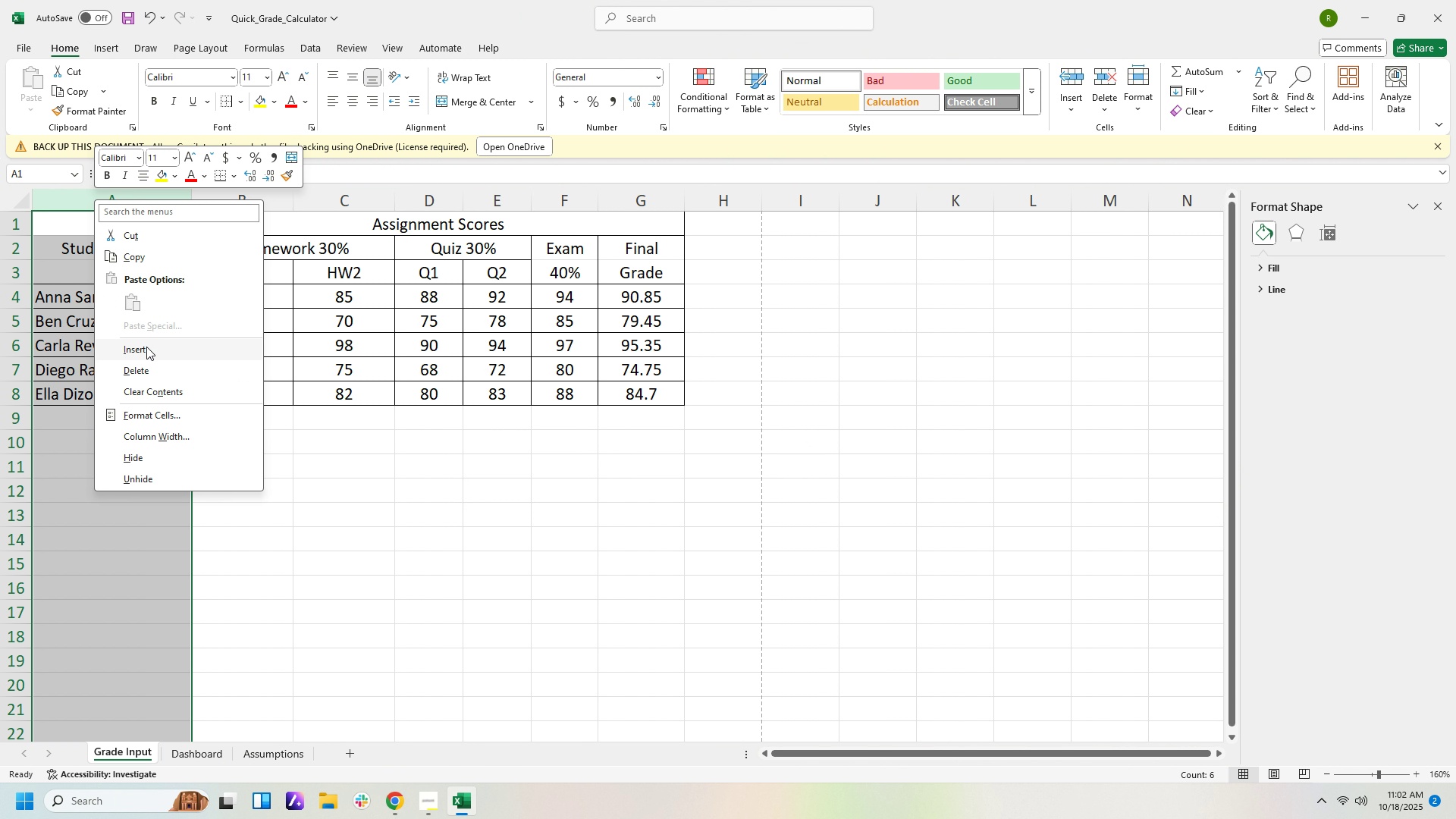 
left_click([146, 347])
 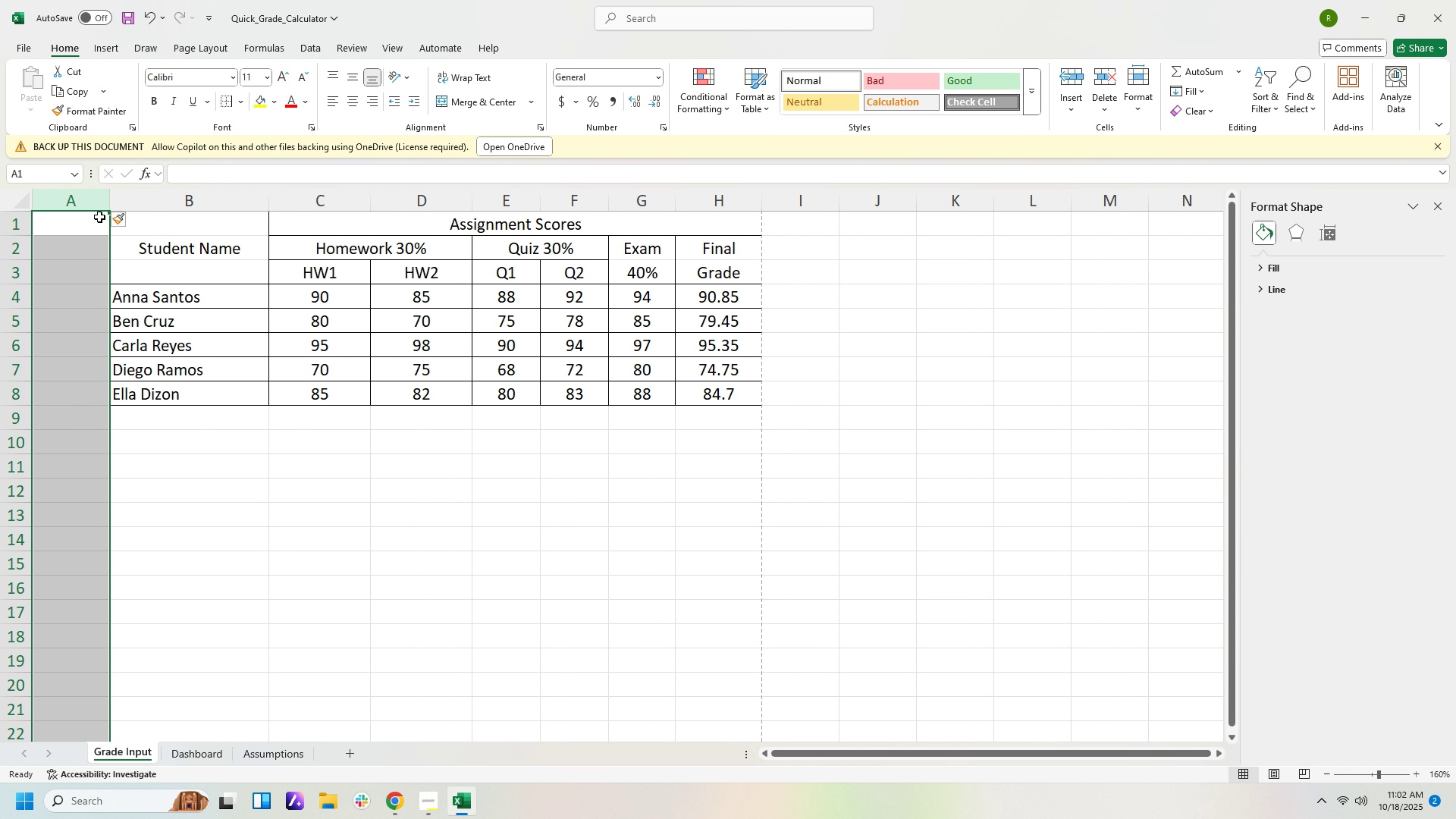 
left_click_drag(start_coordinate=[108, 199], to_coordinate=[51, 203])
 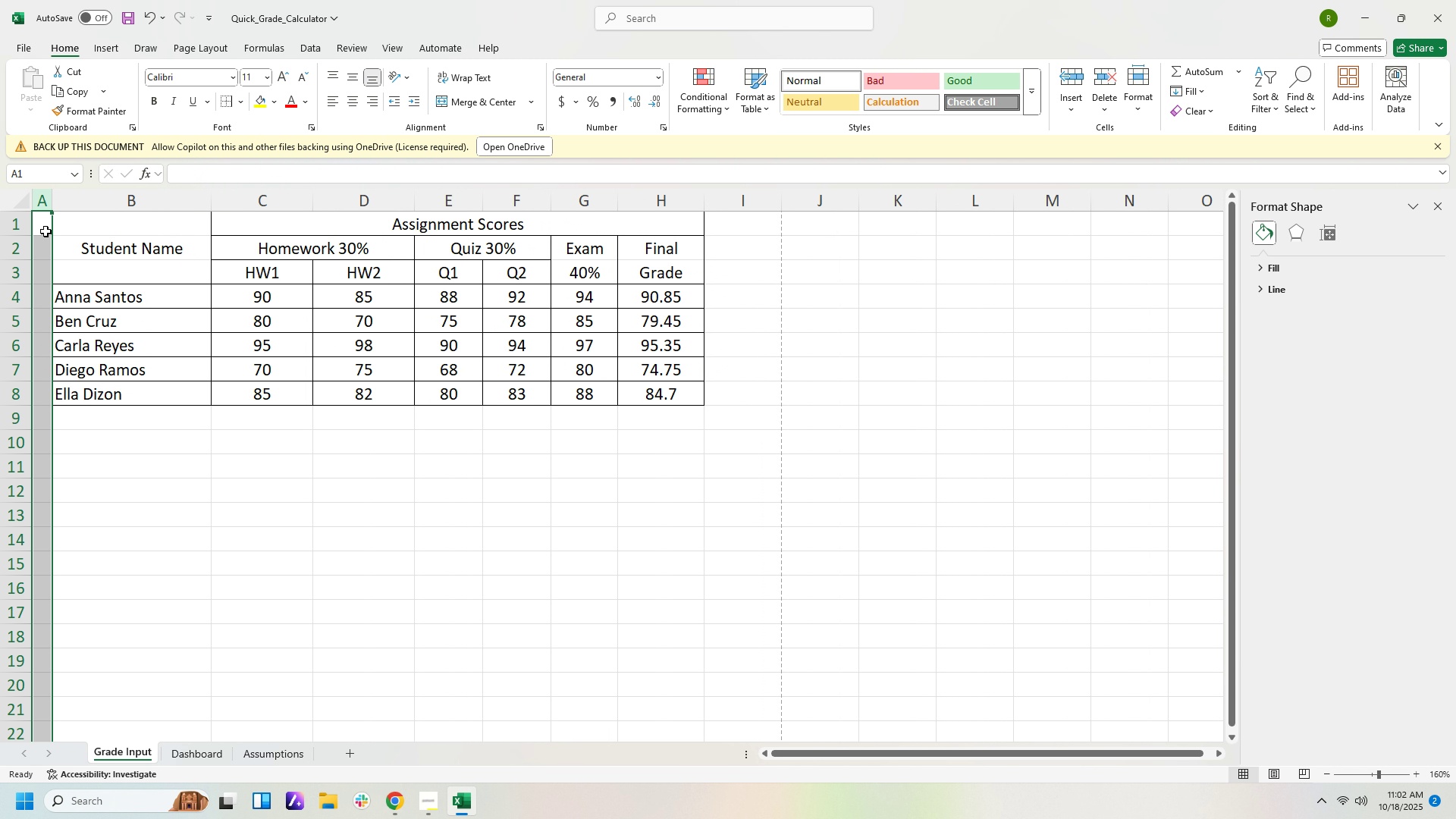 
left_click_drag(start_coordinate=[42, 225], to_coordinate=[92, 276])
 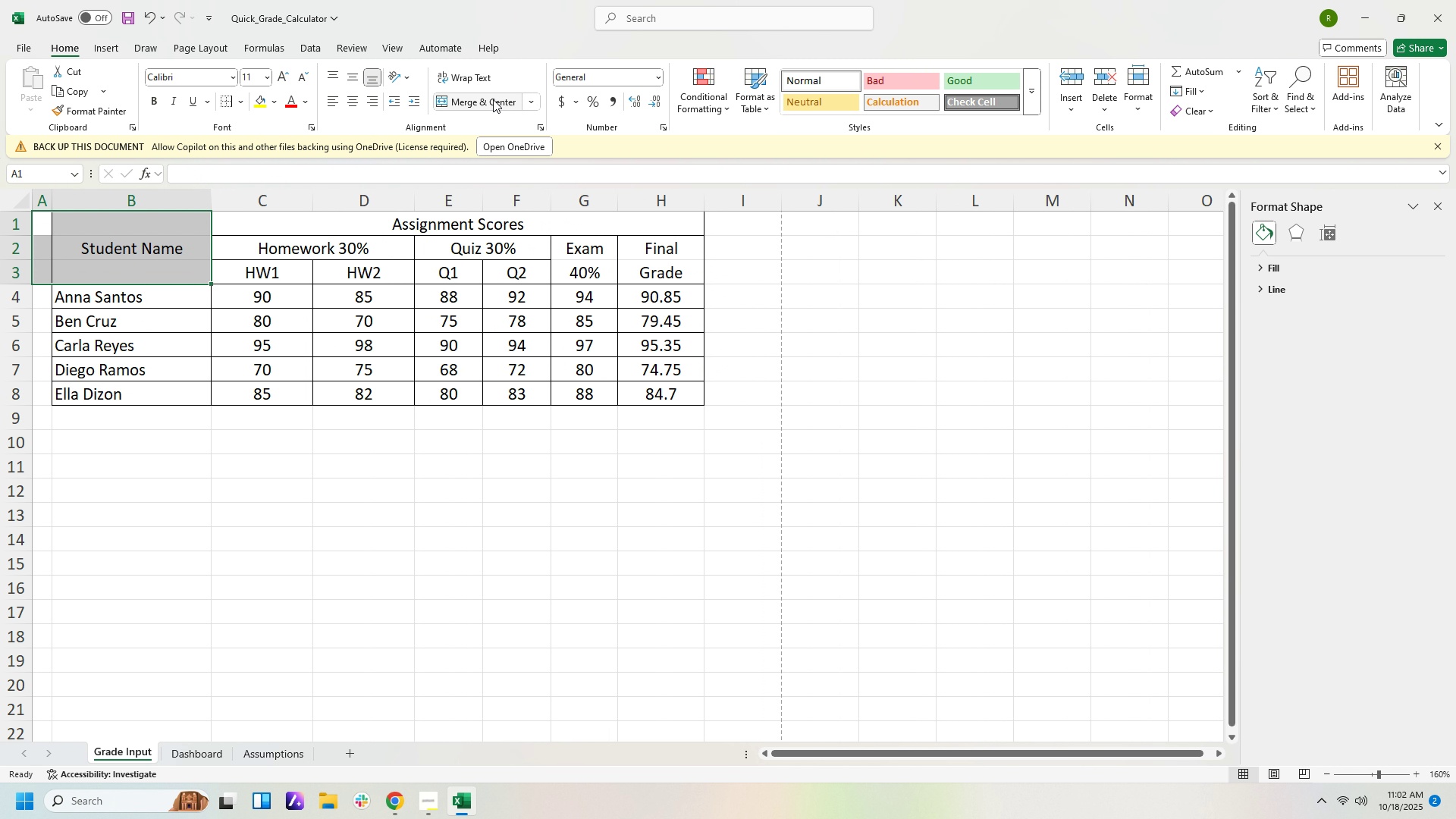 
left_click([481, 100])
 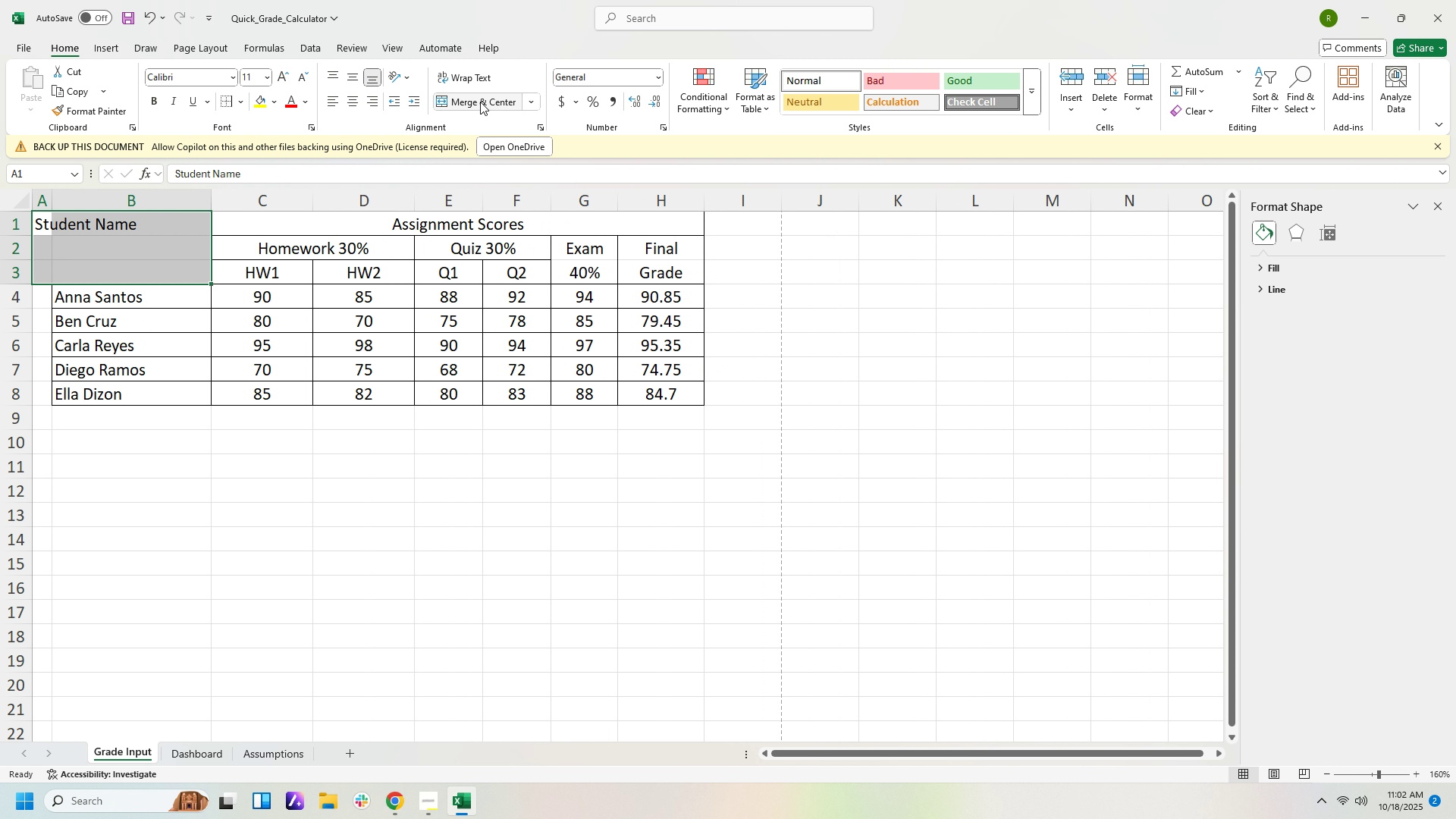 
left_click([480, 102])
 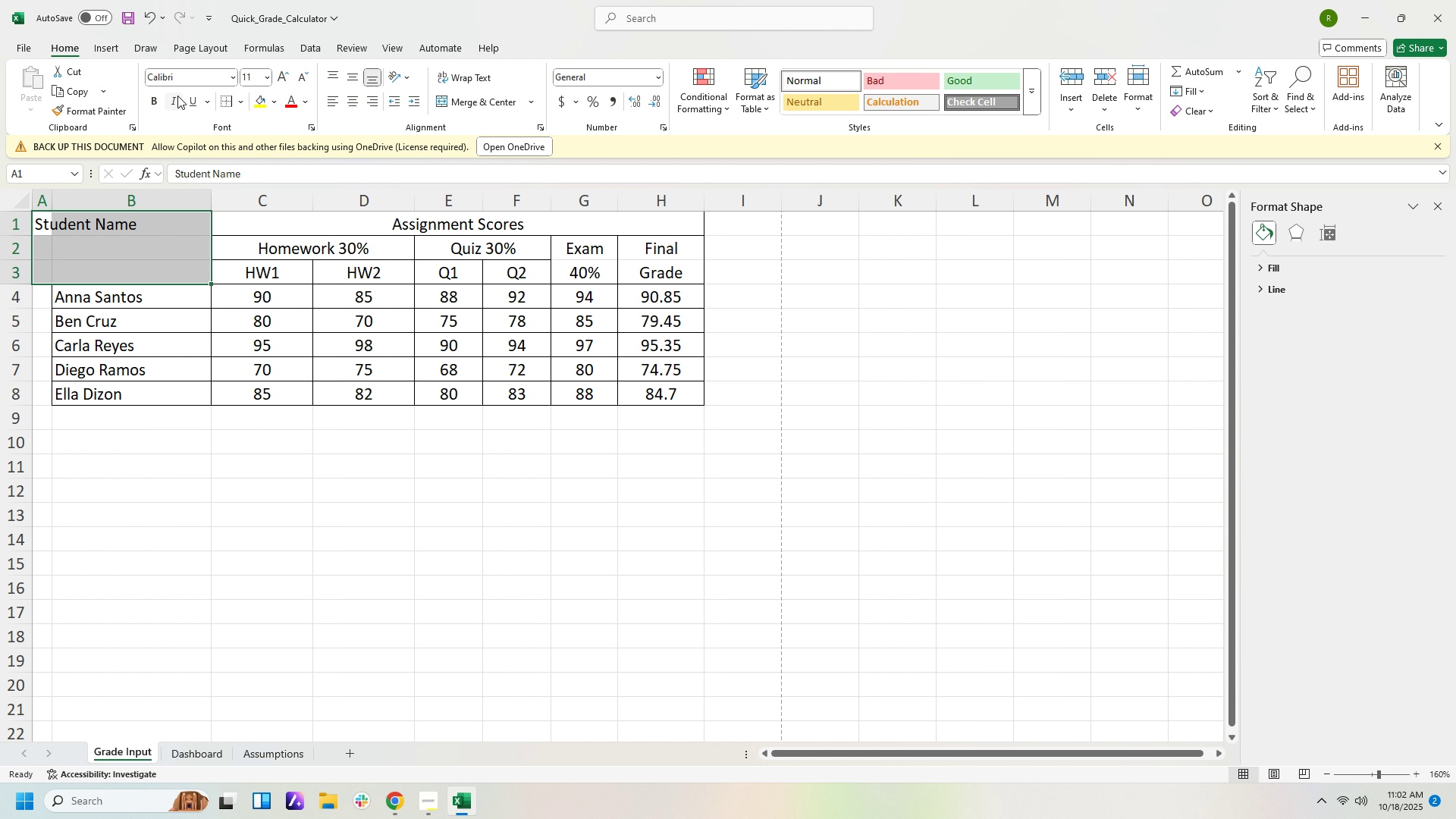 
left_click([227, 100])
 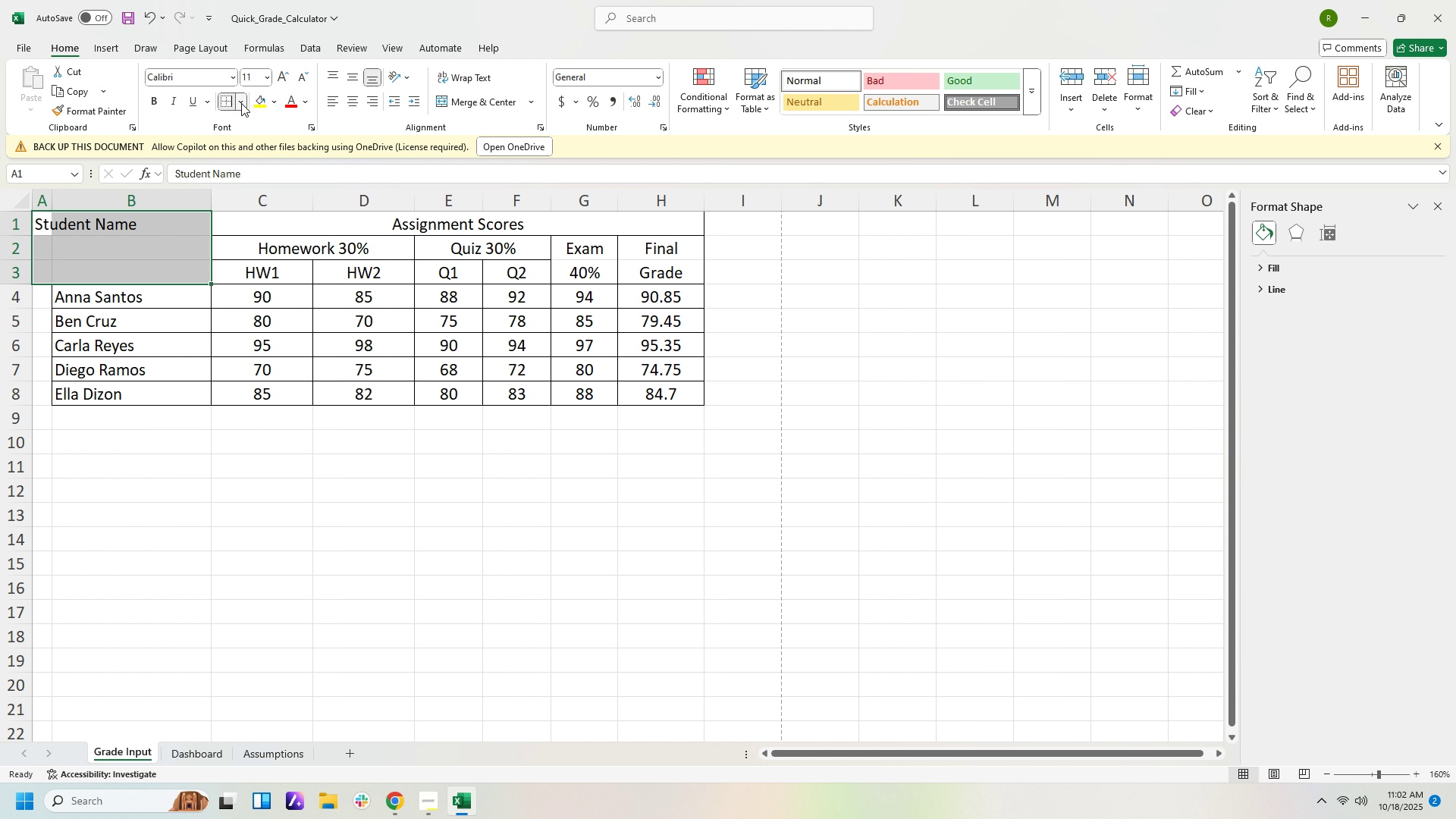 
left_click([241, 103])
 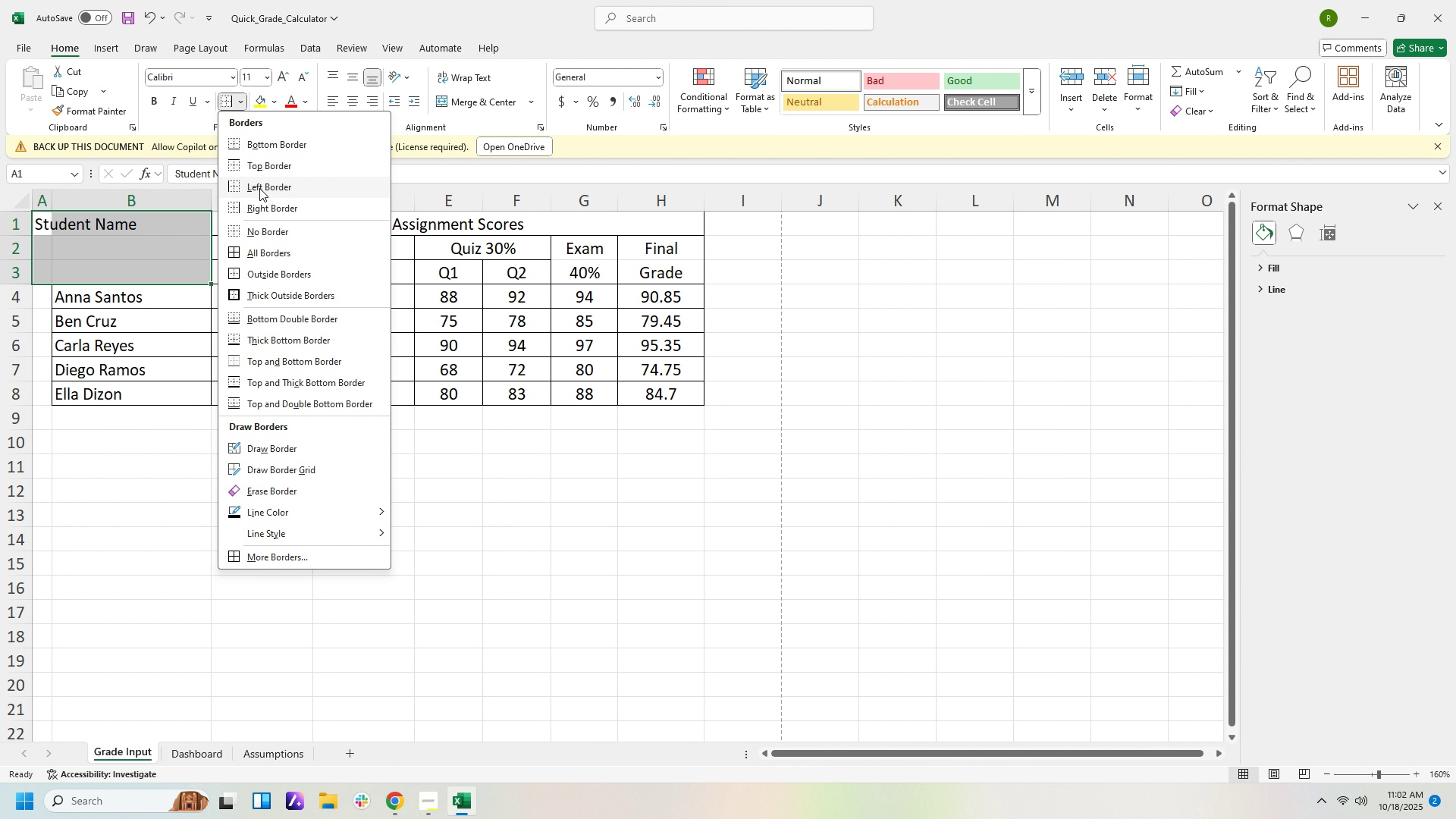 
left_click([259, 188])
 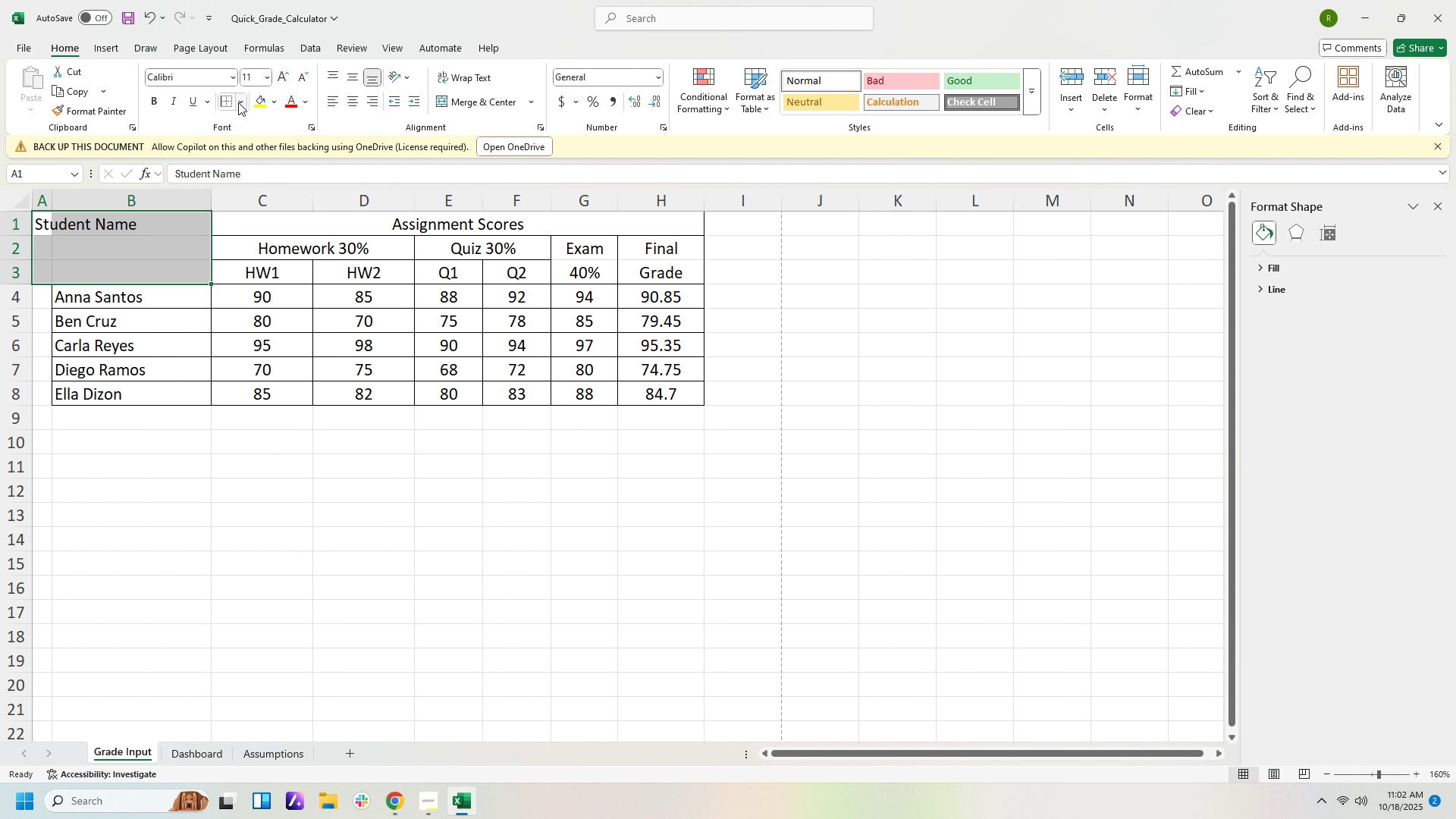 
left_click([238, 102])
 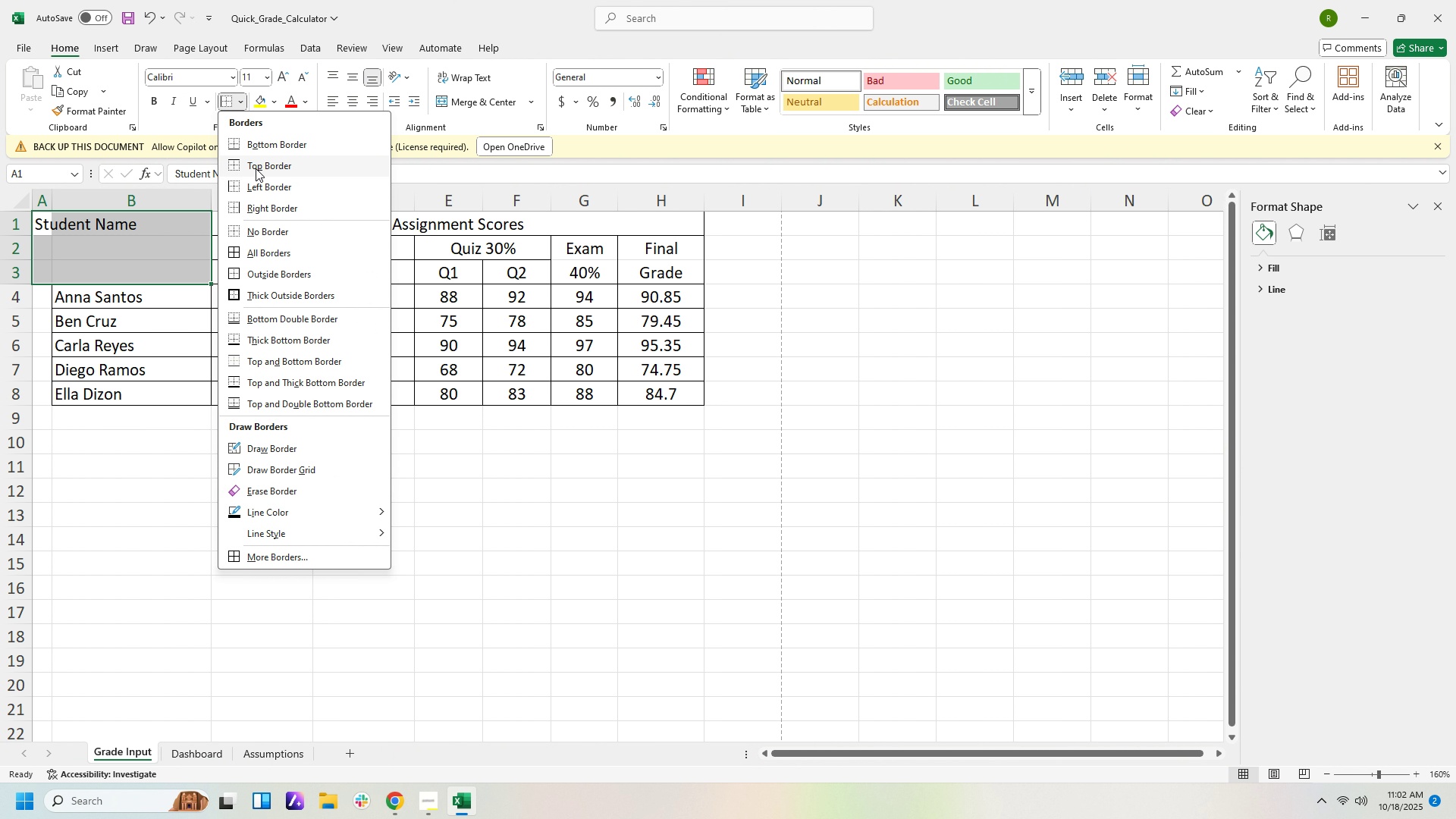 
left_click([256, 166])
 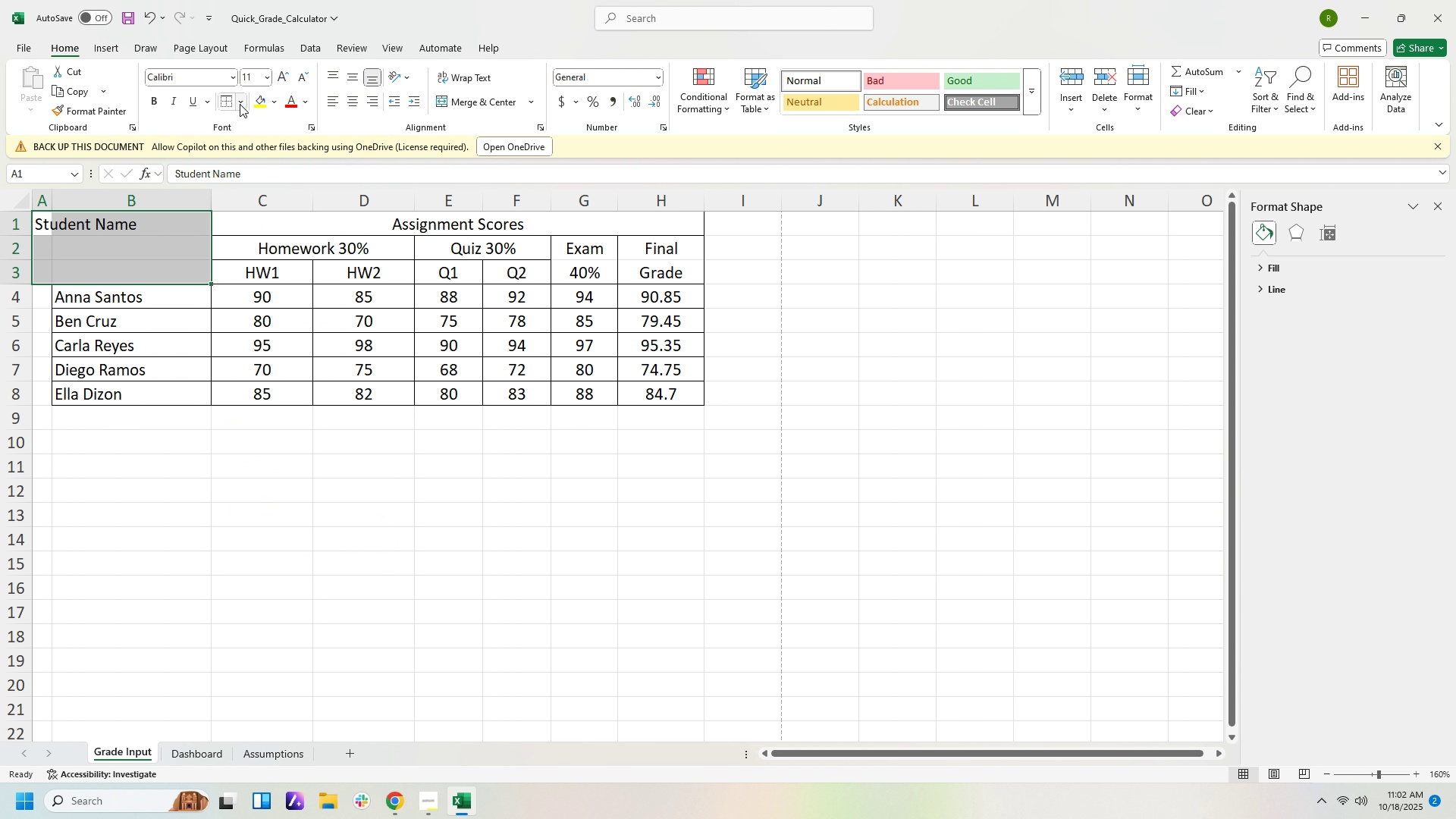 
left_click([240, 105])
 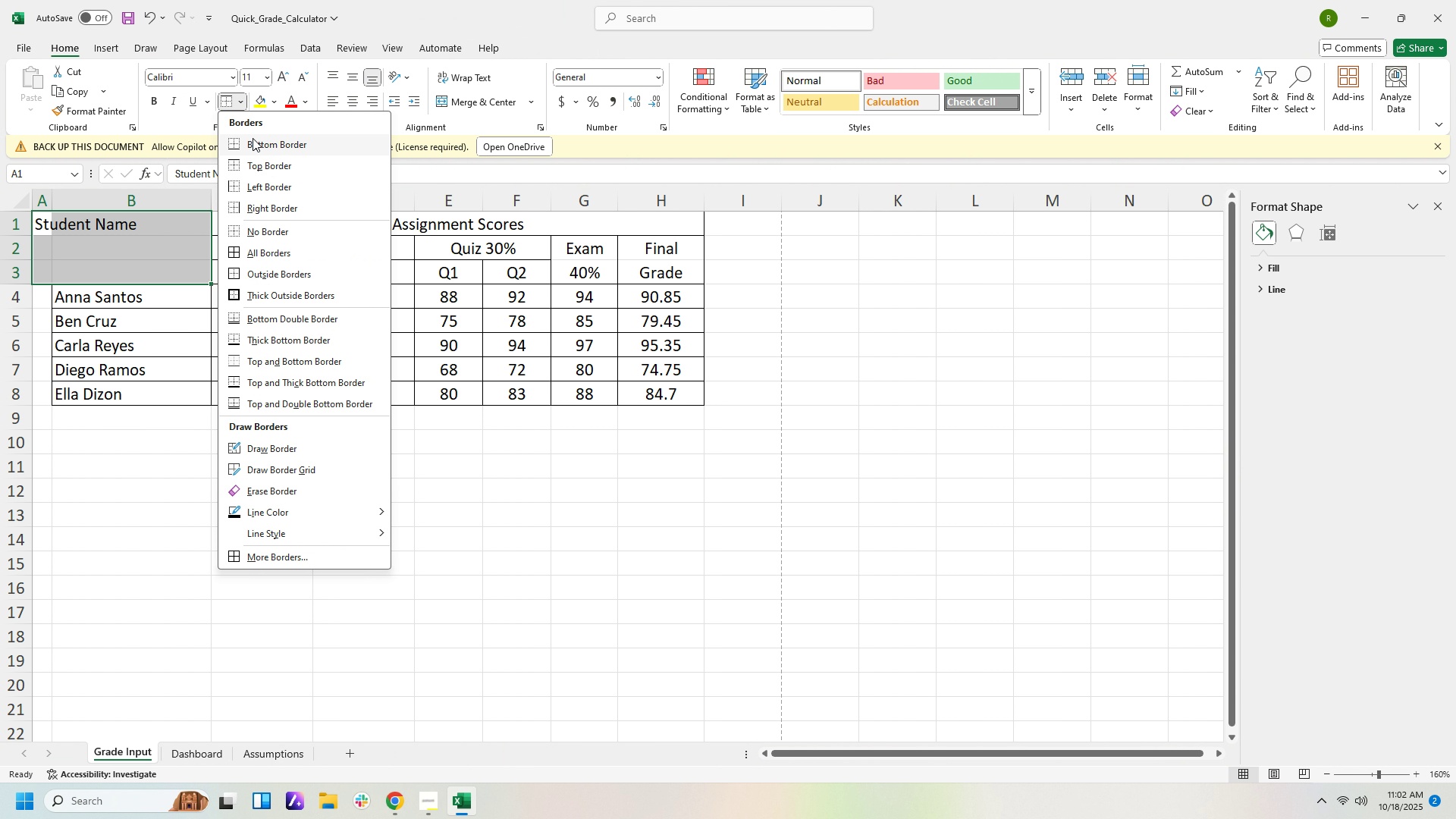 
double_click([254, 143])
 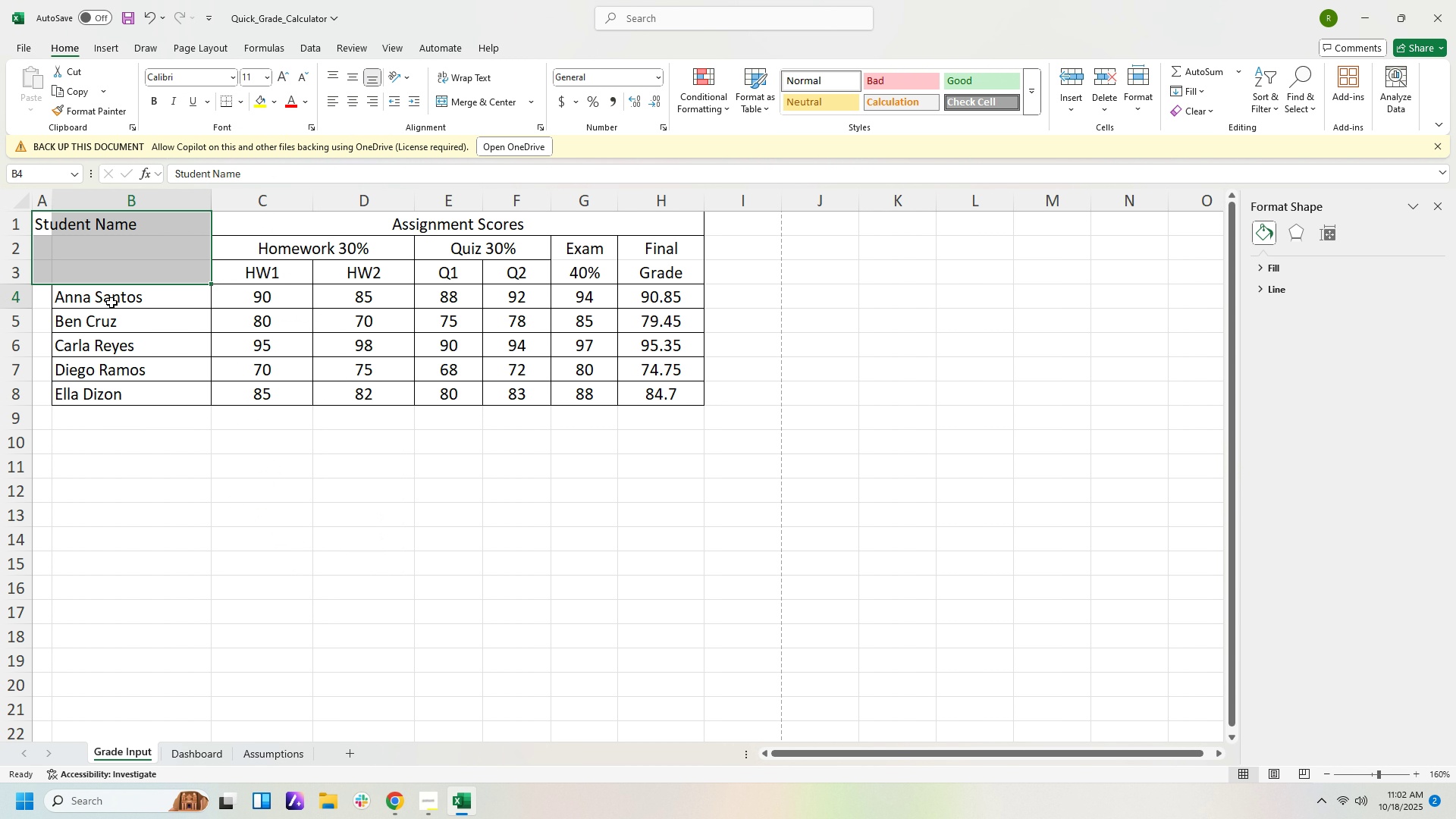 
left_click([111, 303])
 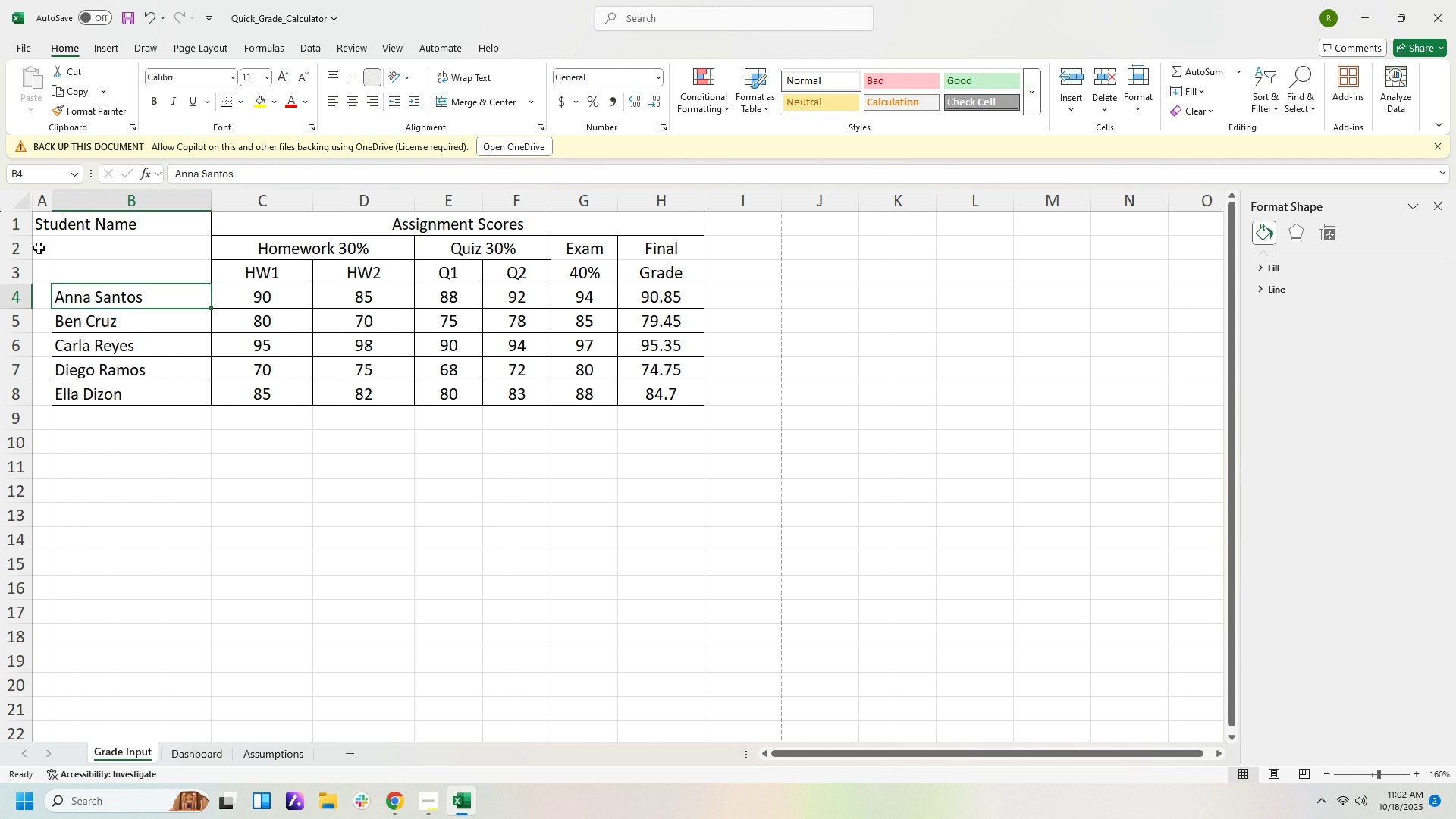 
left_click_drag(start_coordinate=[40, 248], to_coordinate=[78, 268])
 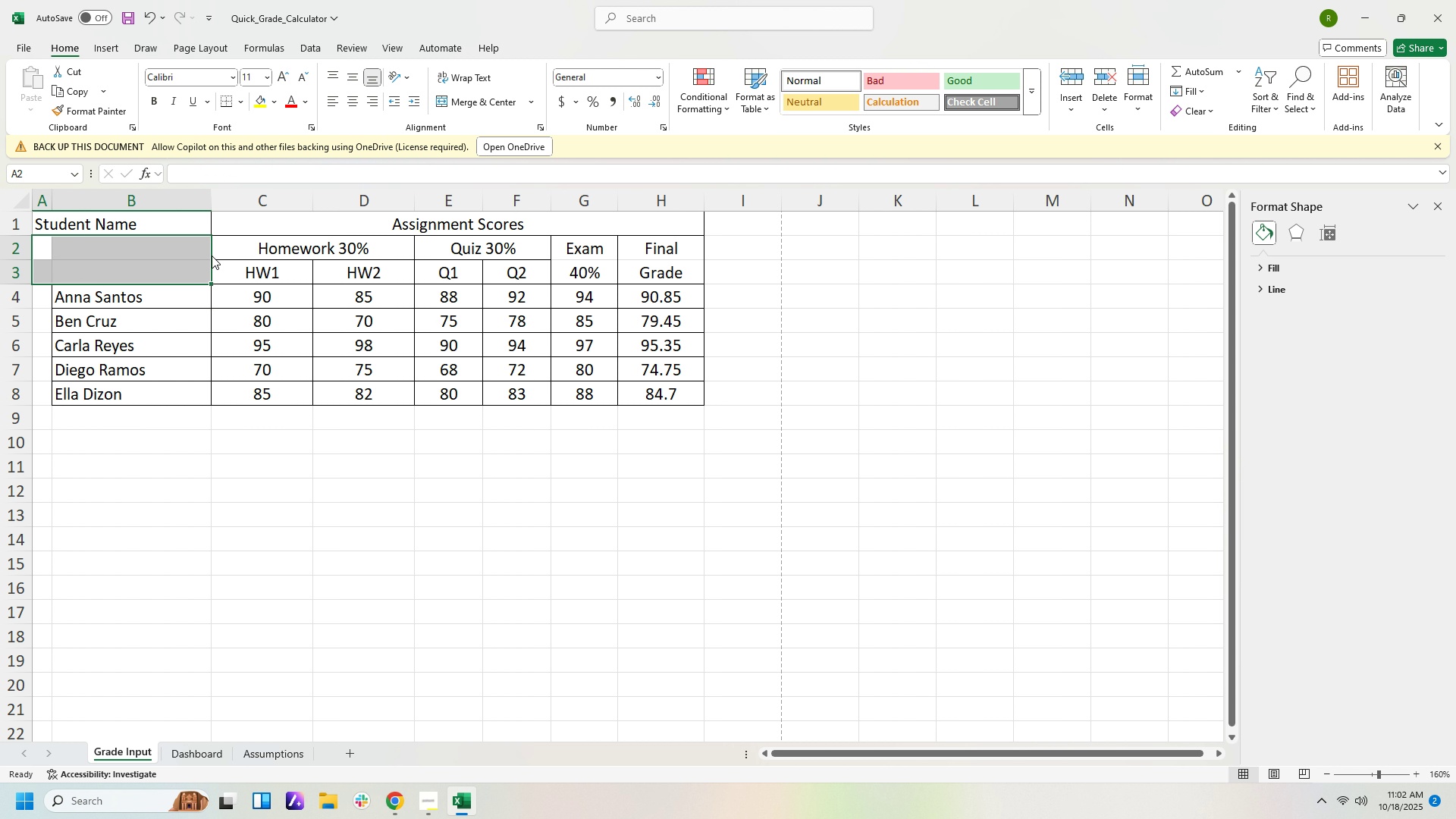 
left_click([212, 256])
 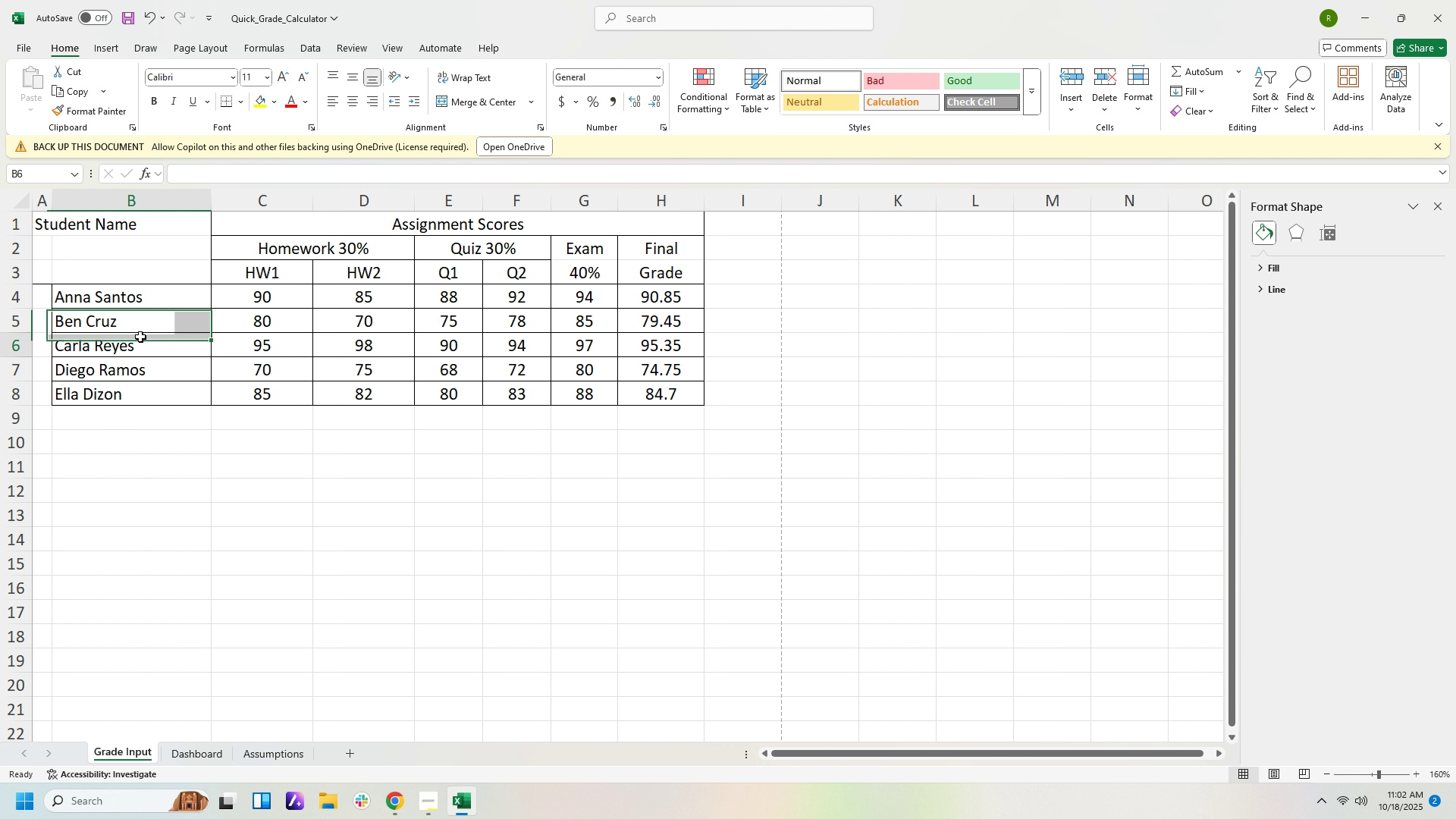 
left_click([140, 337])
 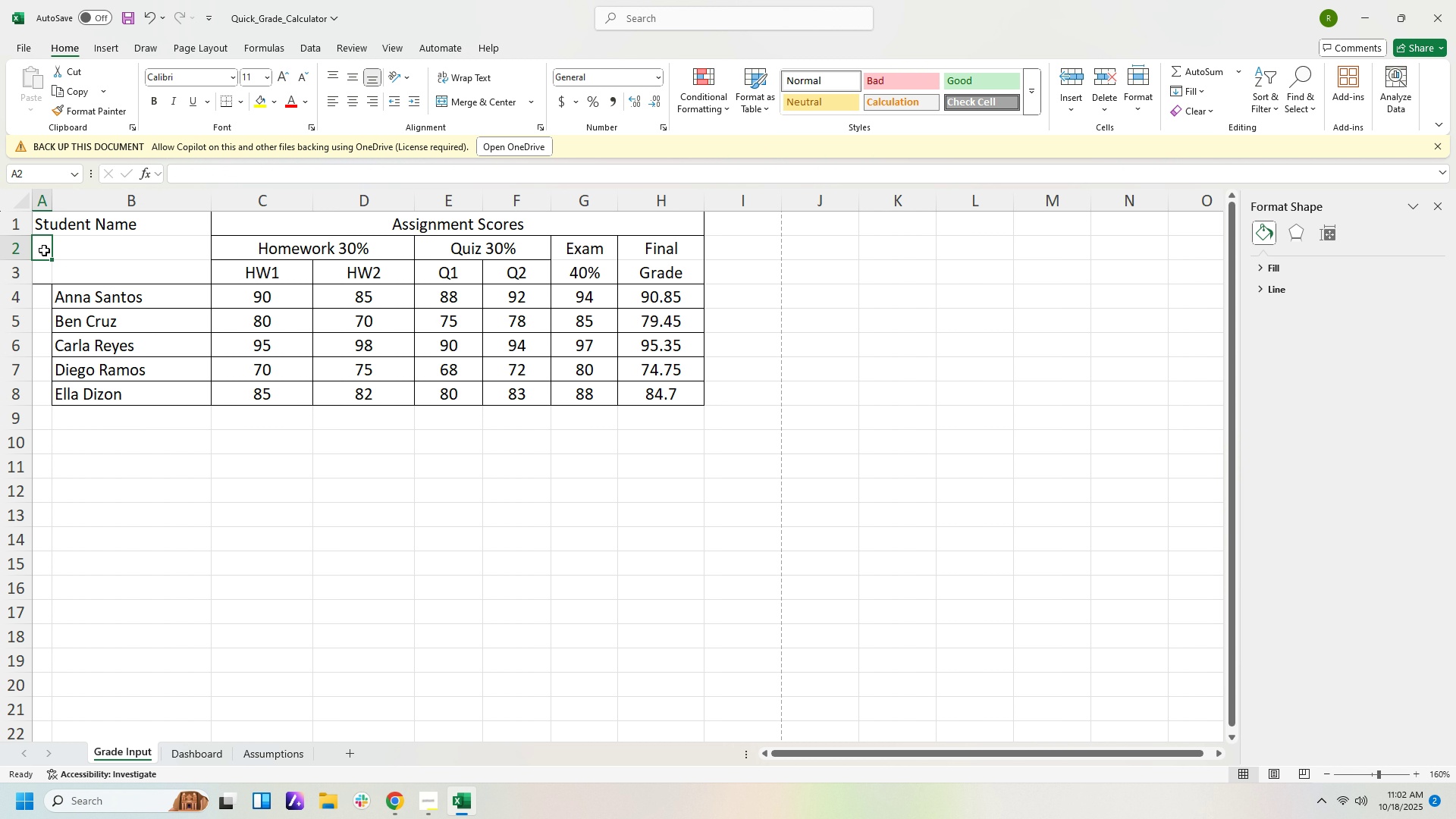 
left_click_drag(start_coordinate=[44, 250], to_coordinate=[79, 250])
 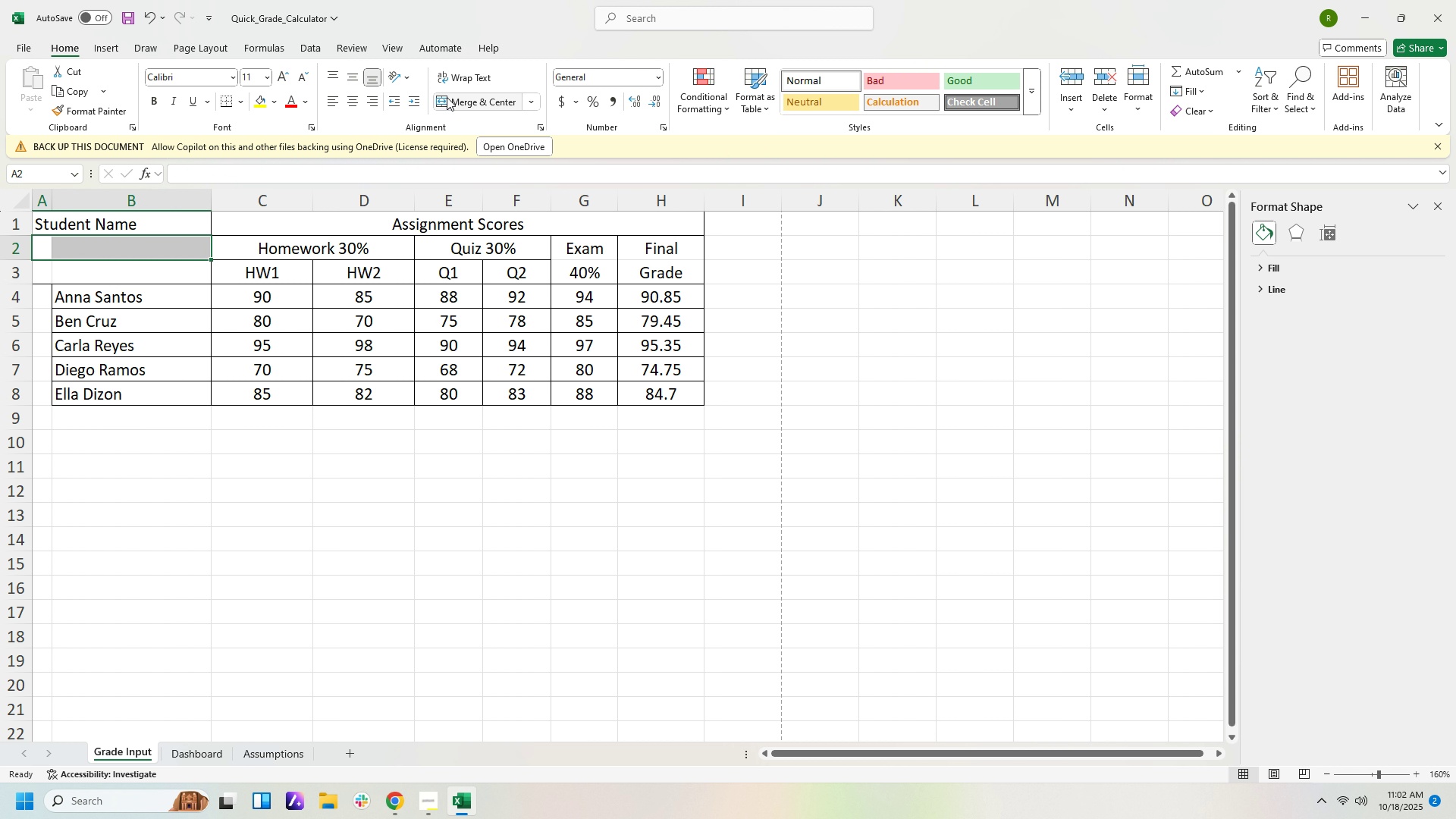 
left_click([469, 99])
 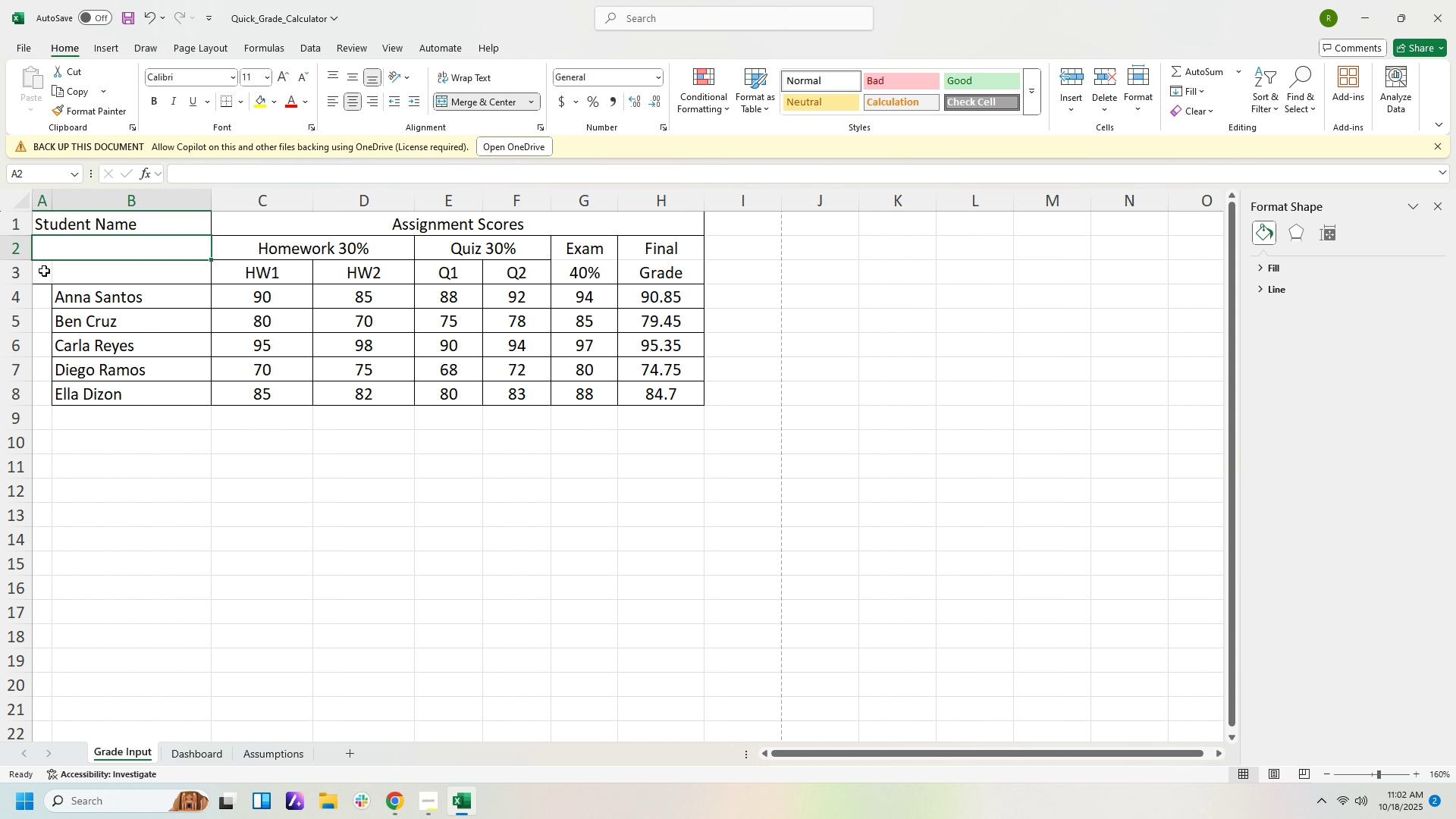 
left_click_drag(start_coordinate=[43, 271], to_coordinate=[111, 278])
 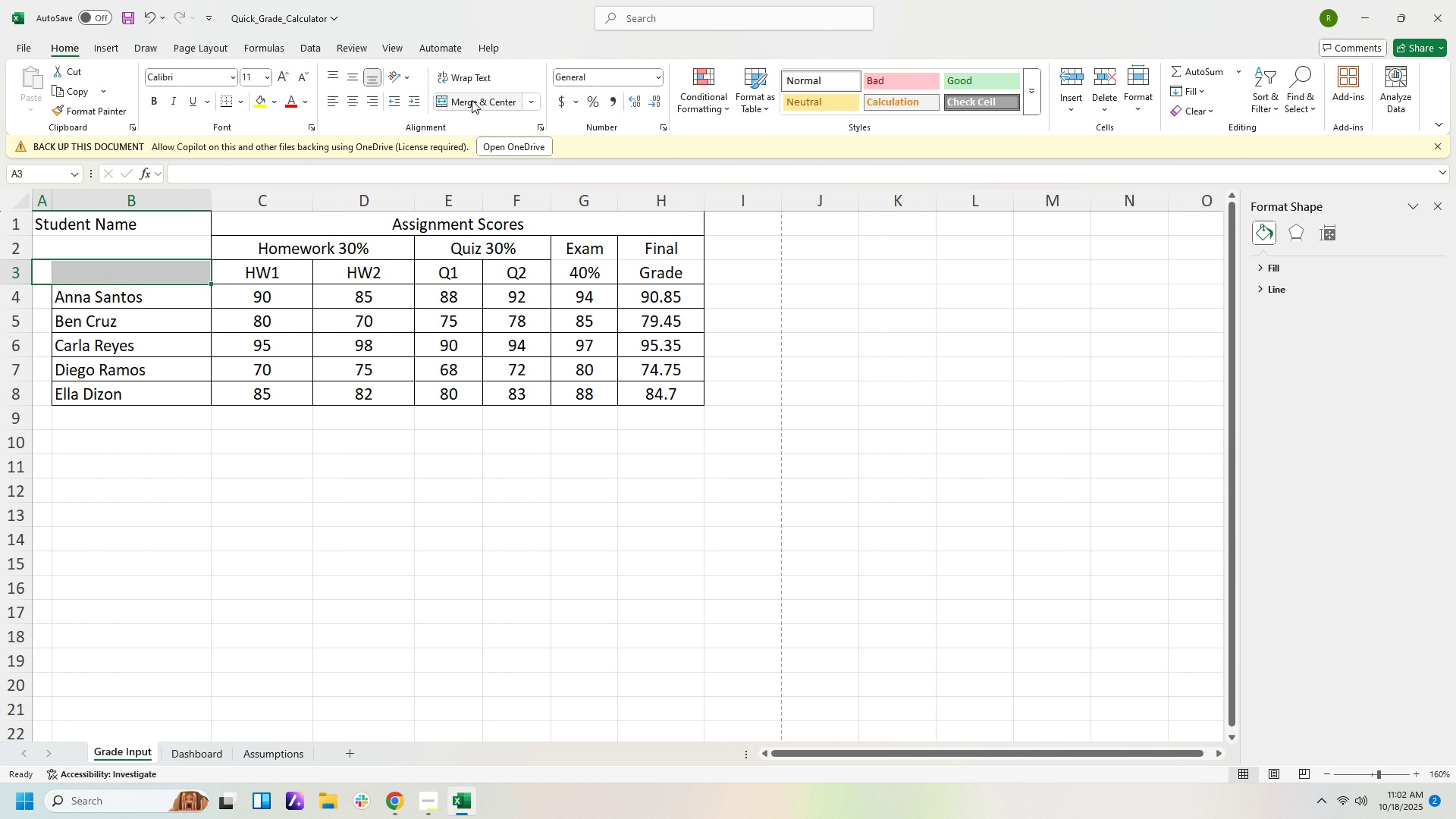 
left_click([472, 100])
 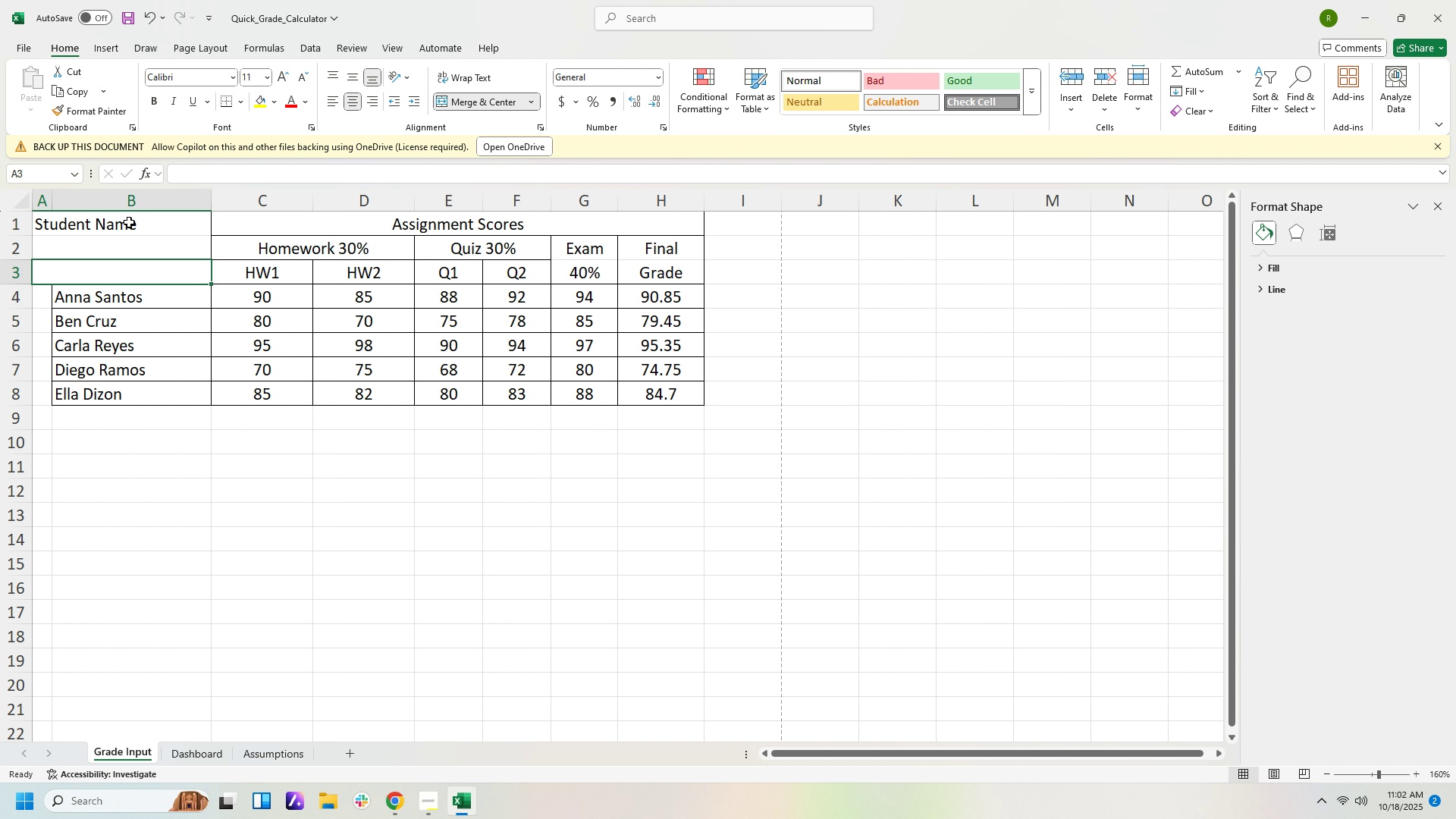 
left_click([129, 222])
 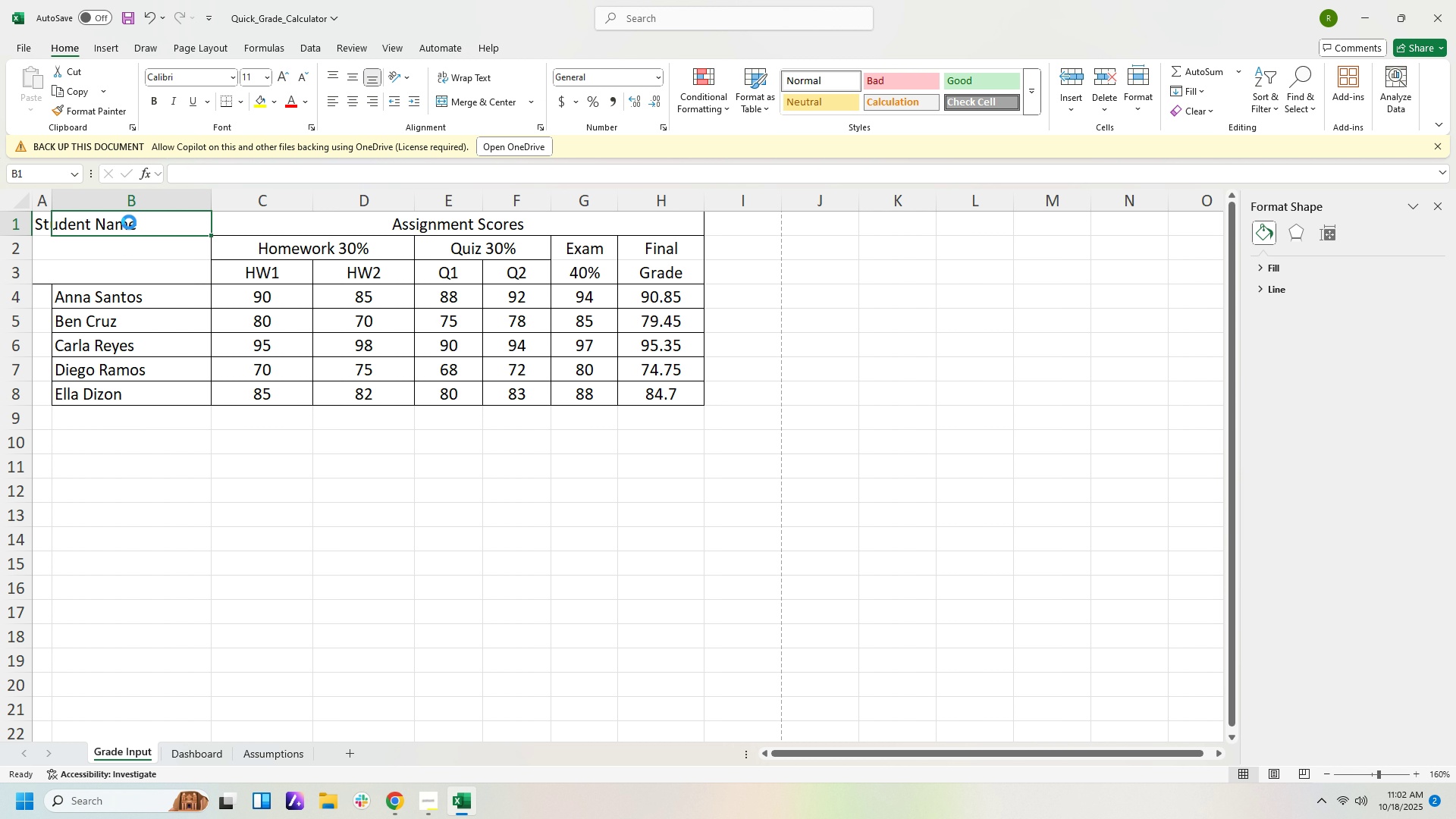 
key(Control+X)
 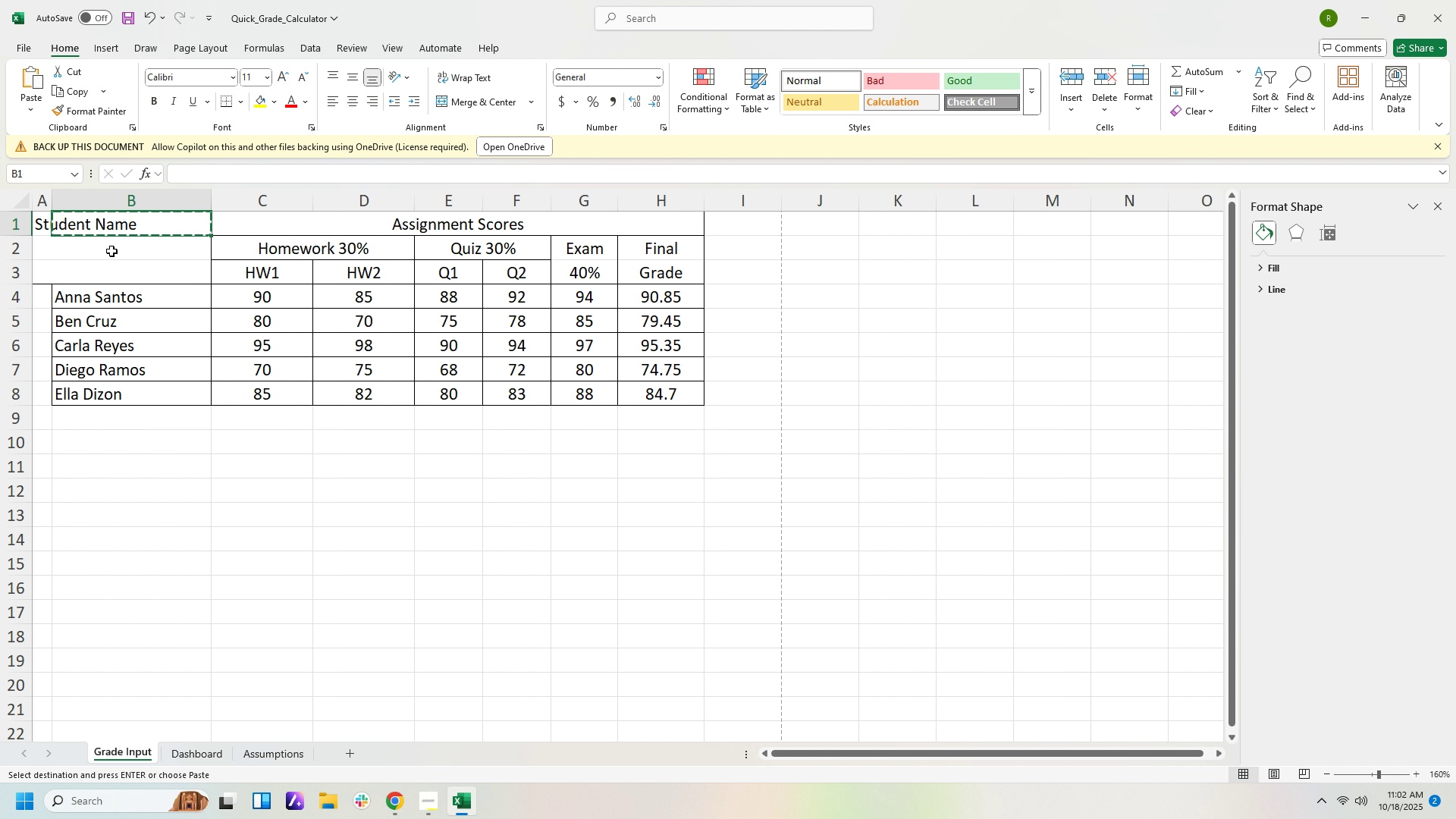 
left_click([111, 251])
 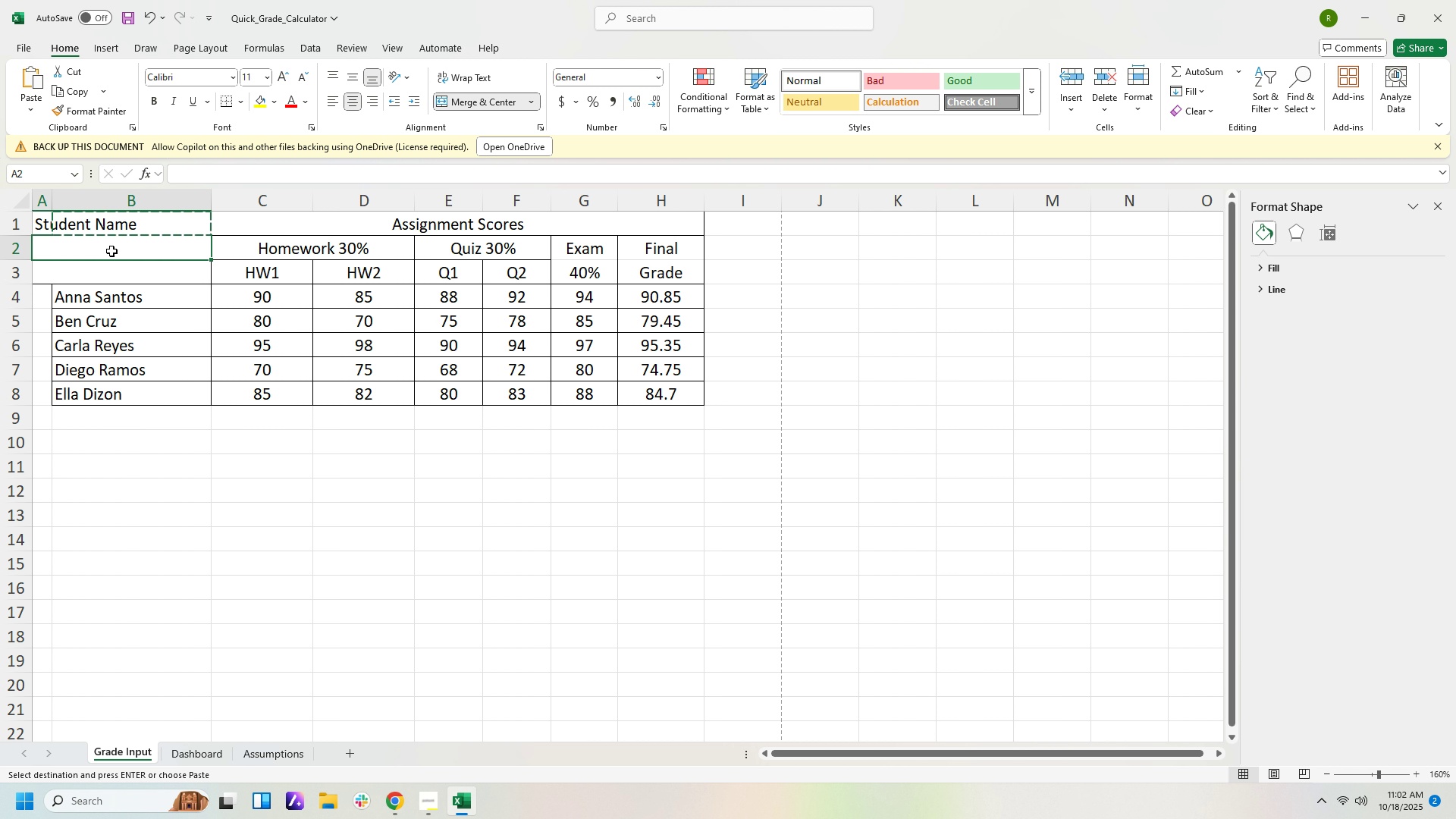 
hold_key(key=ControlLeft, duration=0.99)
 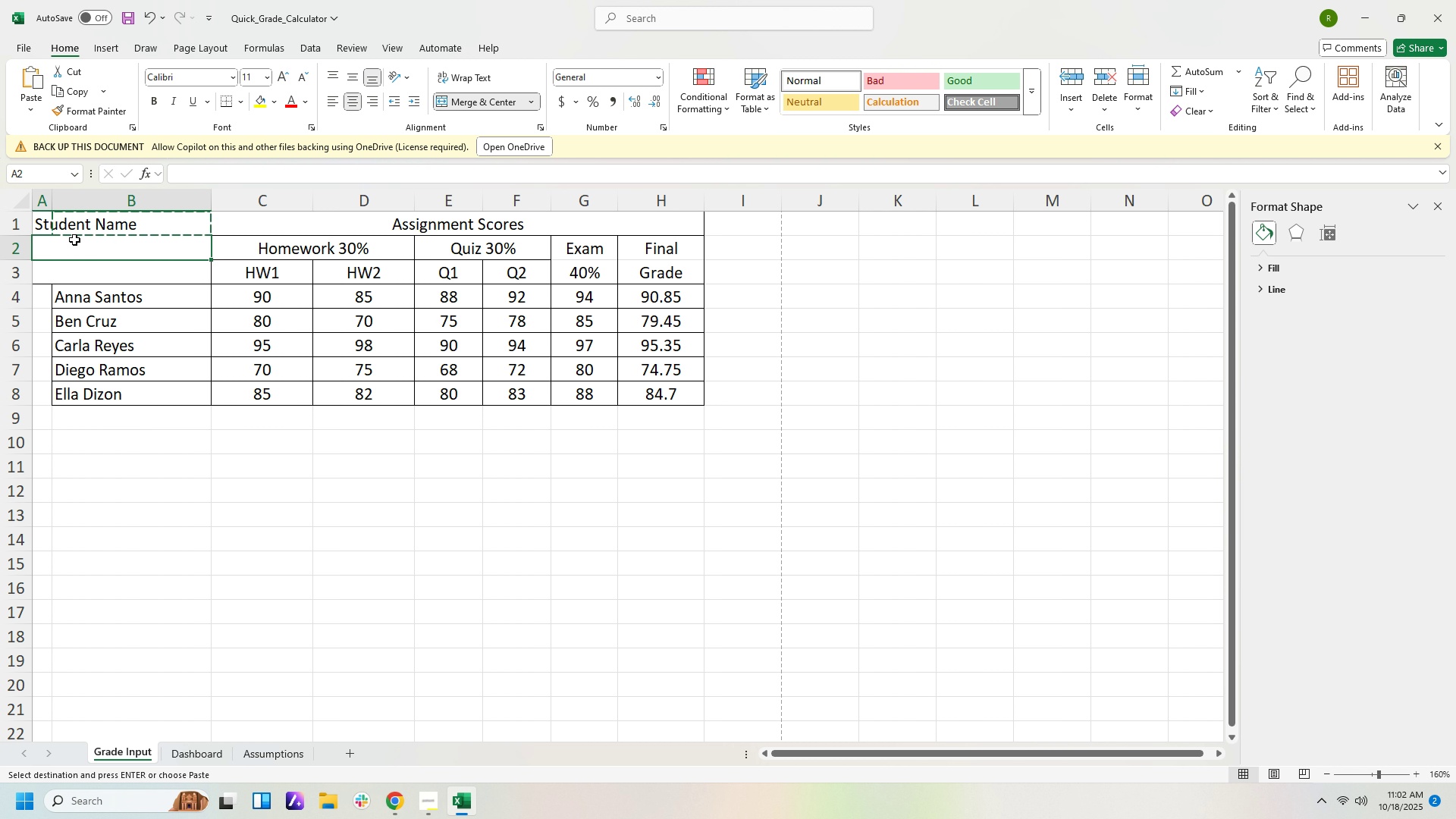 
left_click([74, 240])
 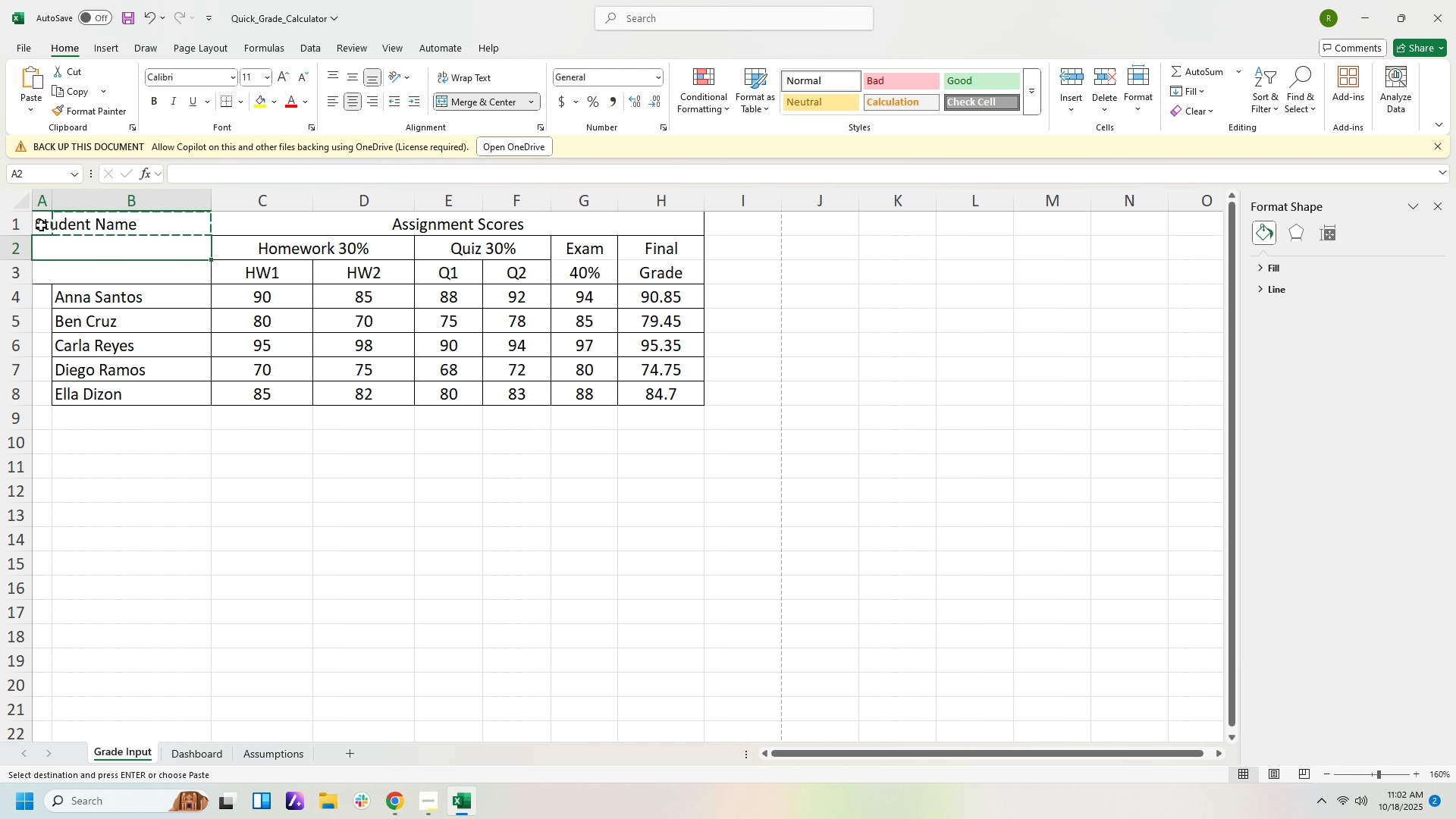 
left_click_drag(start_coordinate=[41, 225], to_coordinate=[121, 225])
 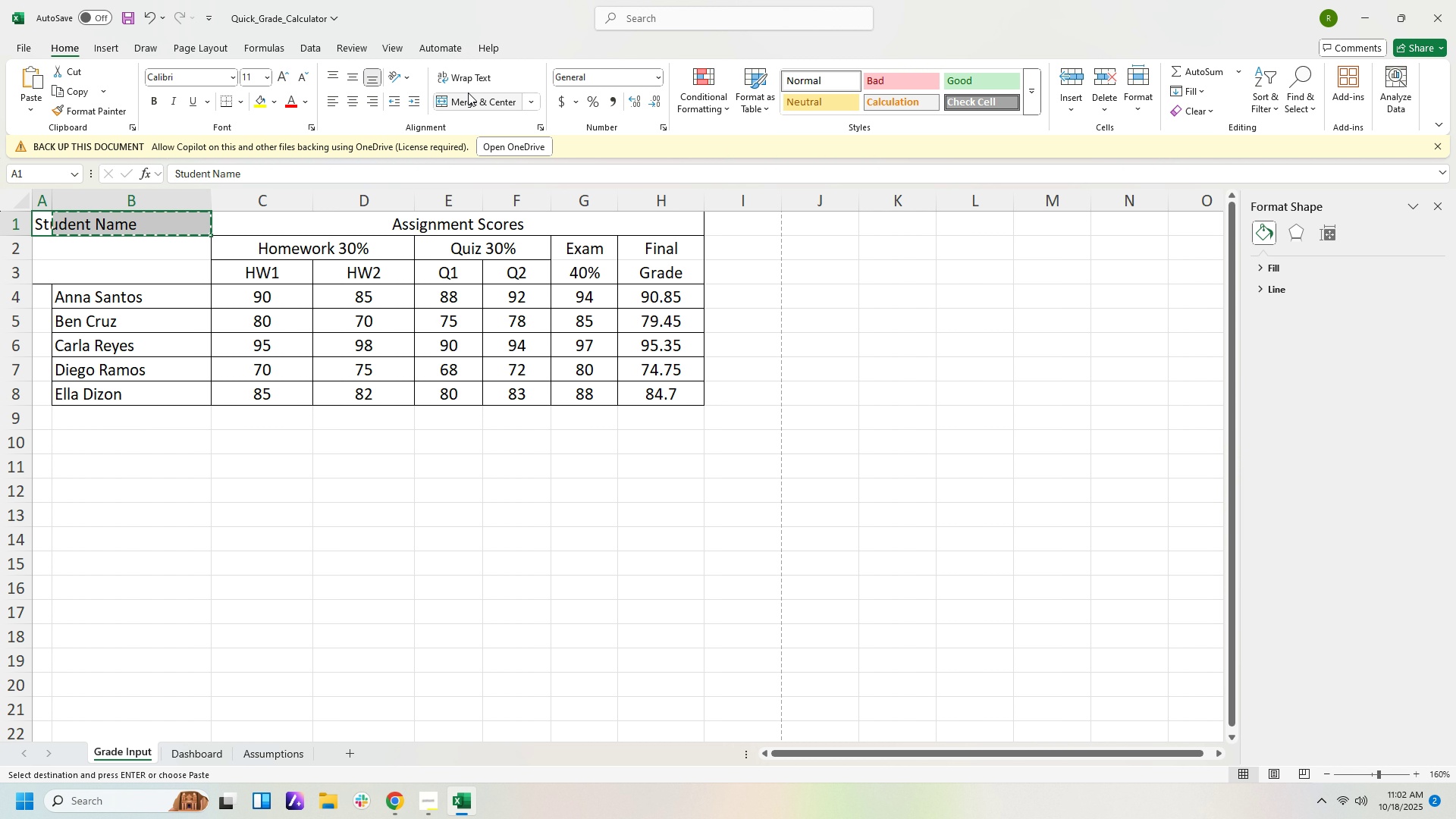 
left_click([468, 93])
 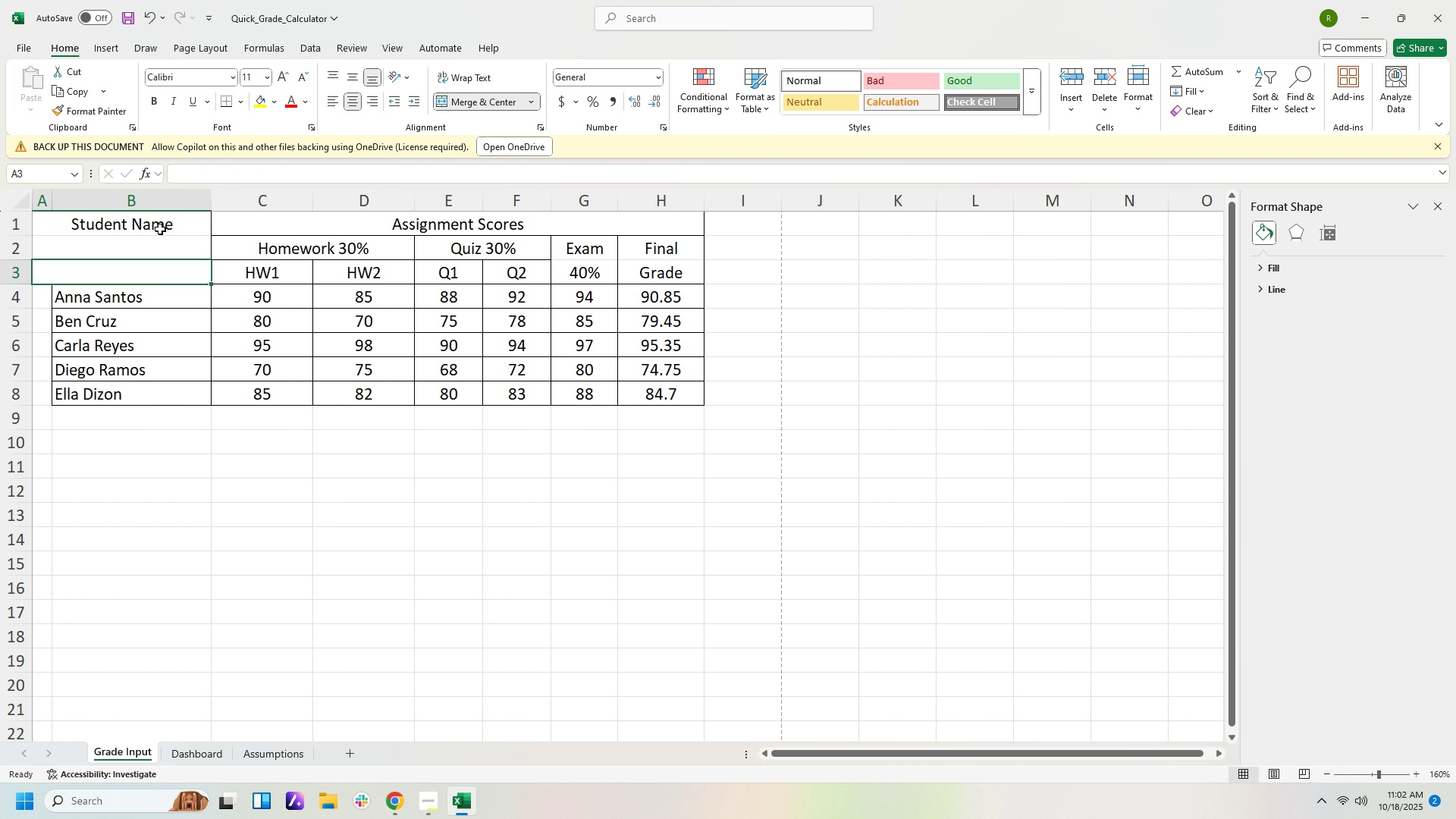 
double_click([159, 228])
 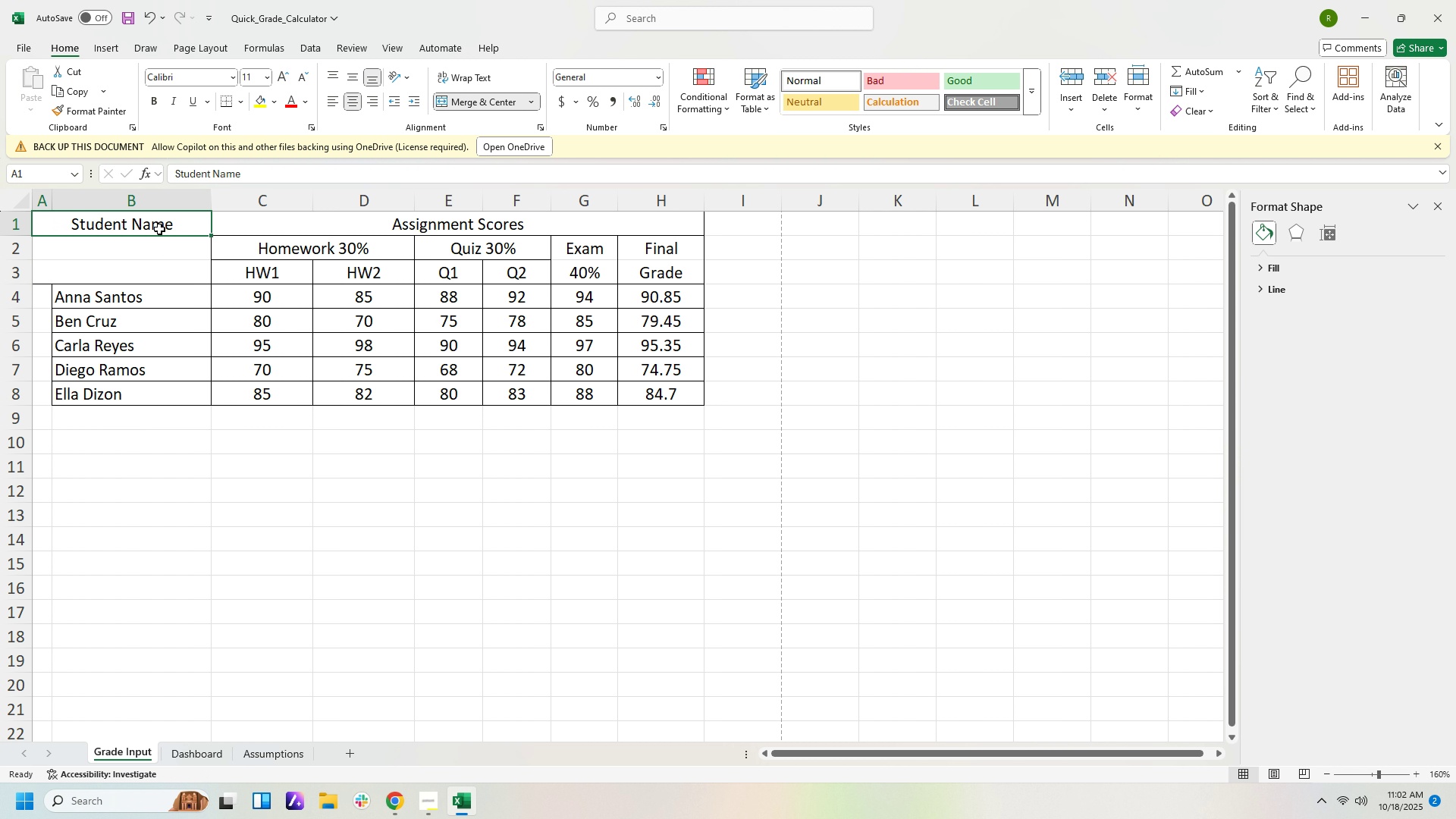 
key(Control+C)
 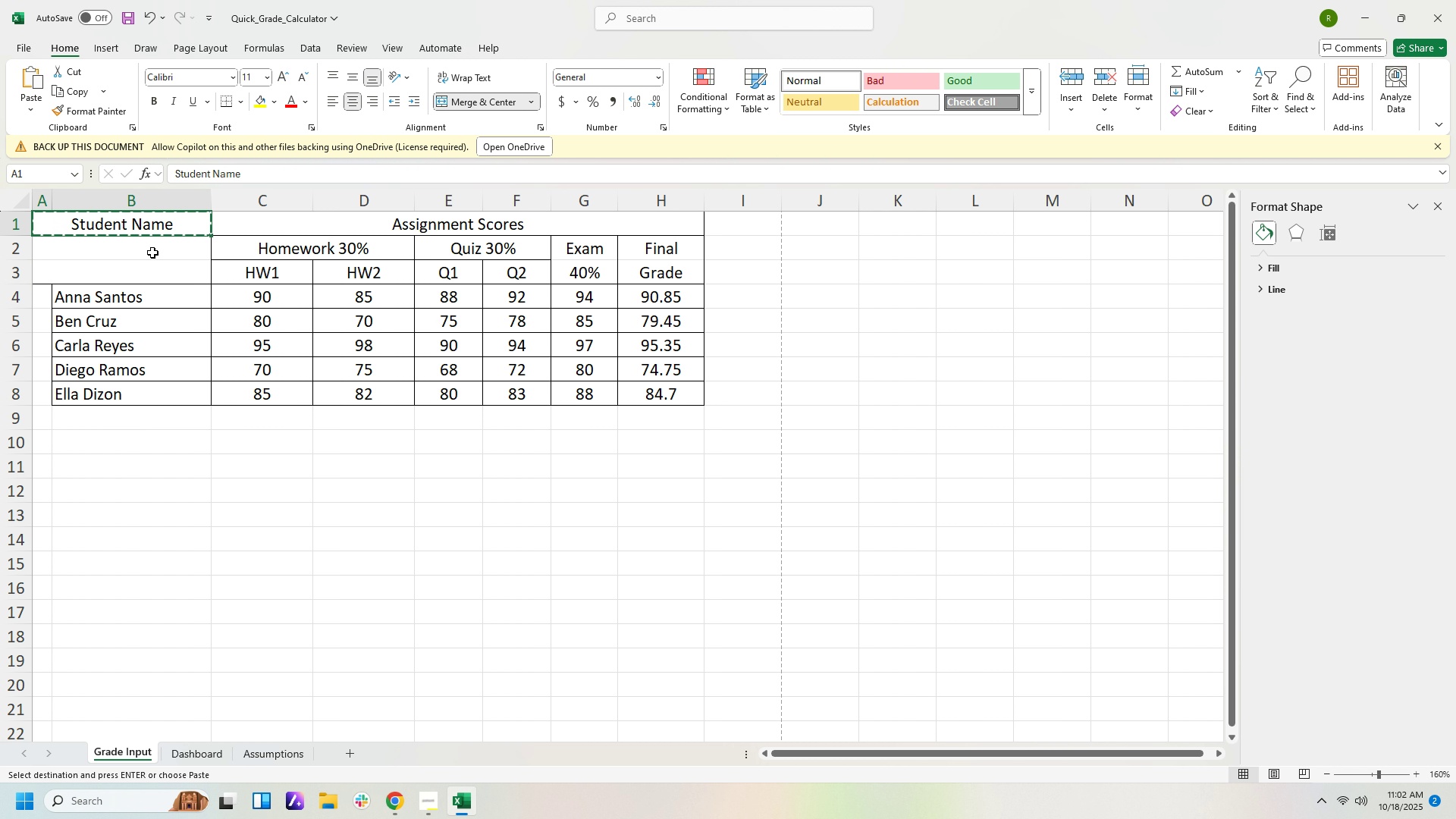 
left_click([152, 253])
 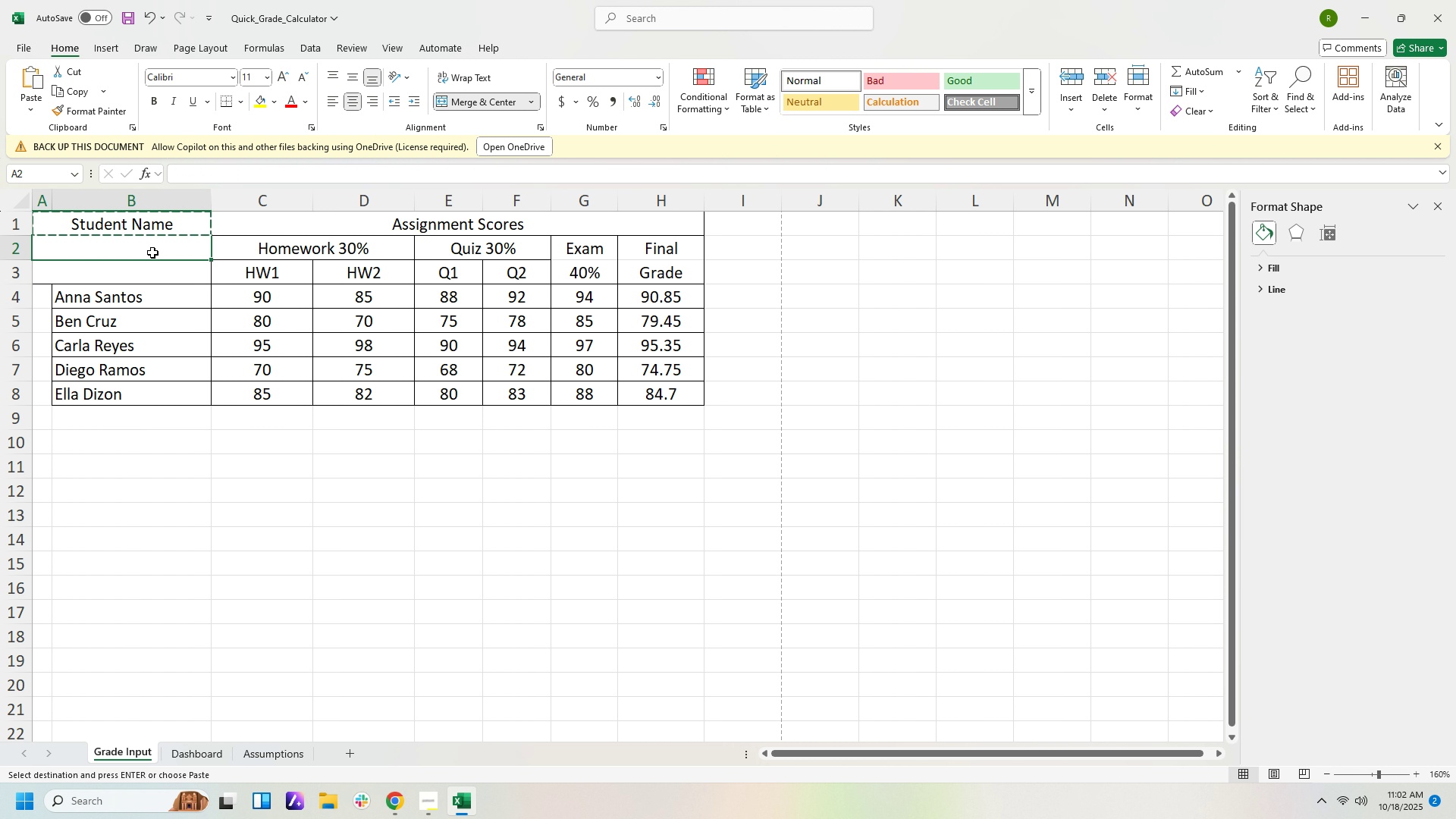 
key(Control+V)
 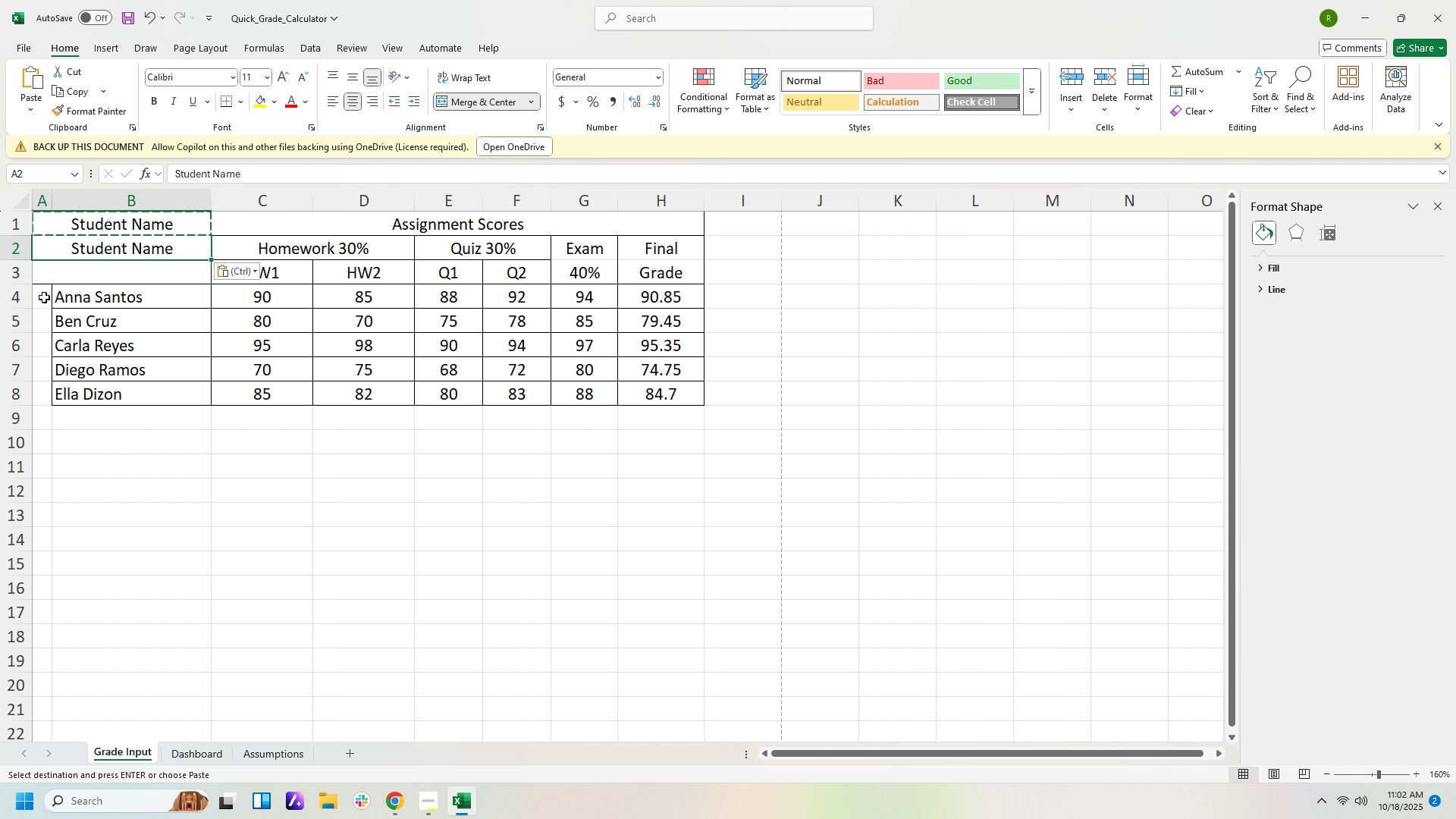 
left_click_drag(start_coordinate=[44, 297], to_coordinate=[42, 389])
 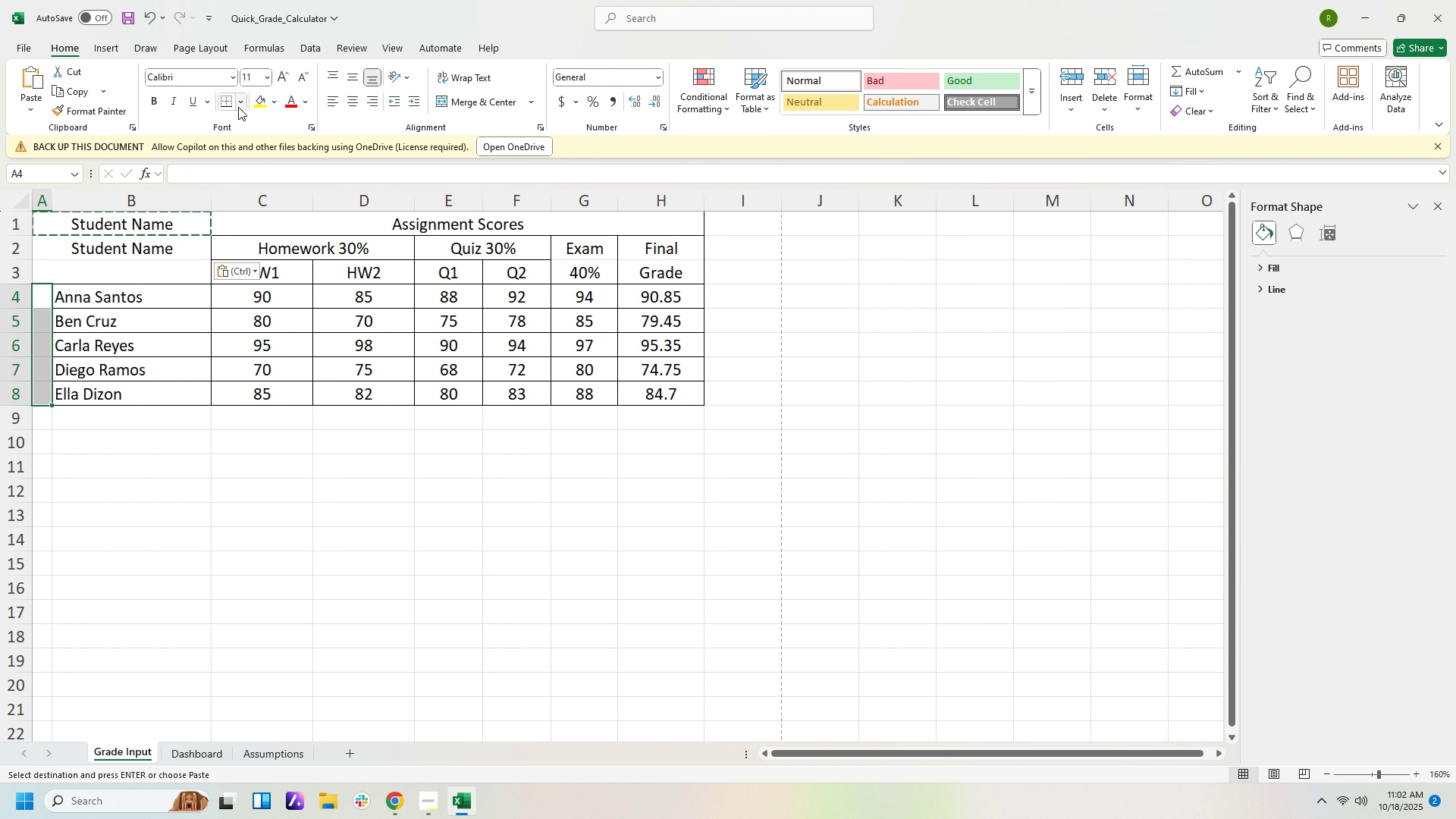 
left_click([238, 107])
 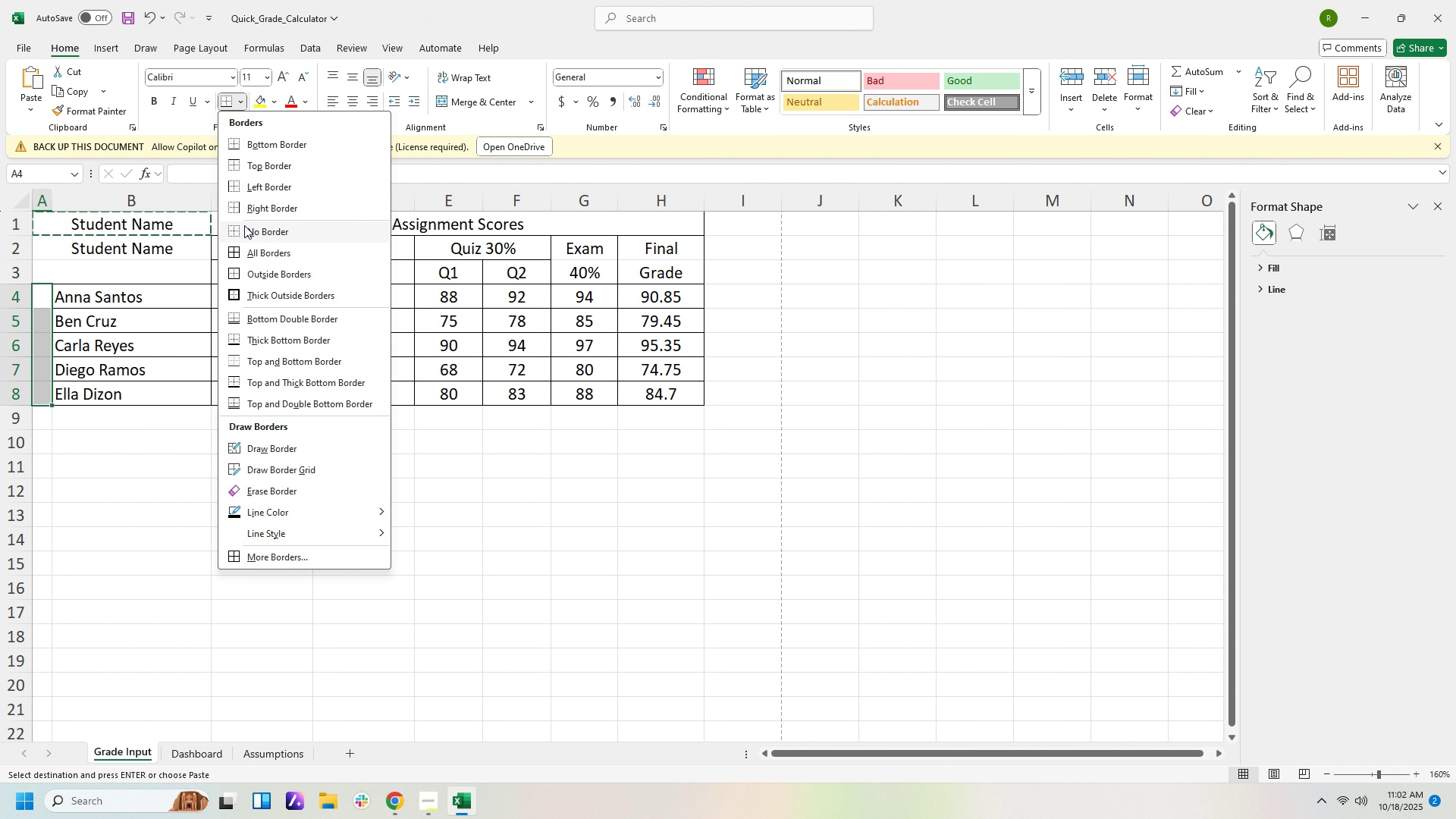 
left_click([245, 226])
 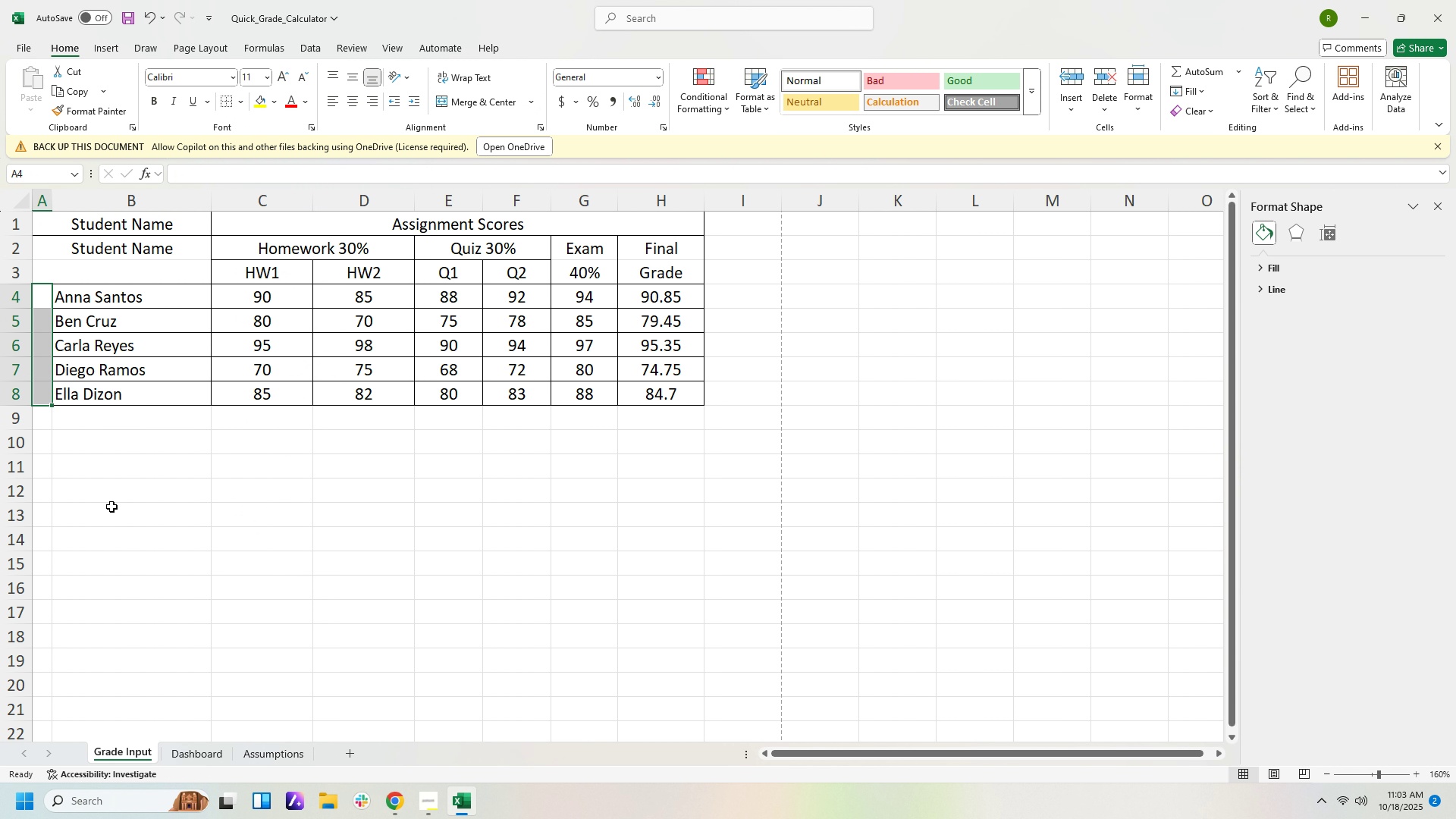 
left_click([111, 507])
 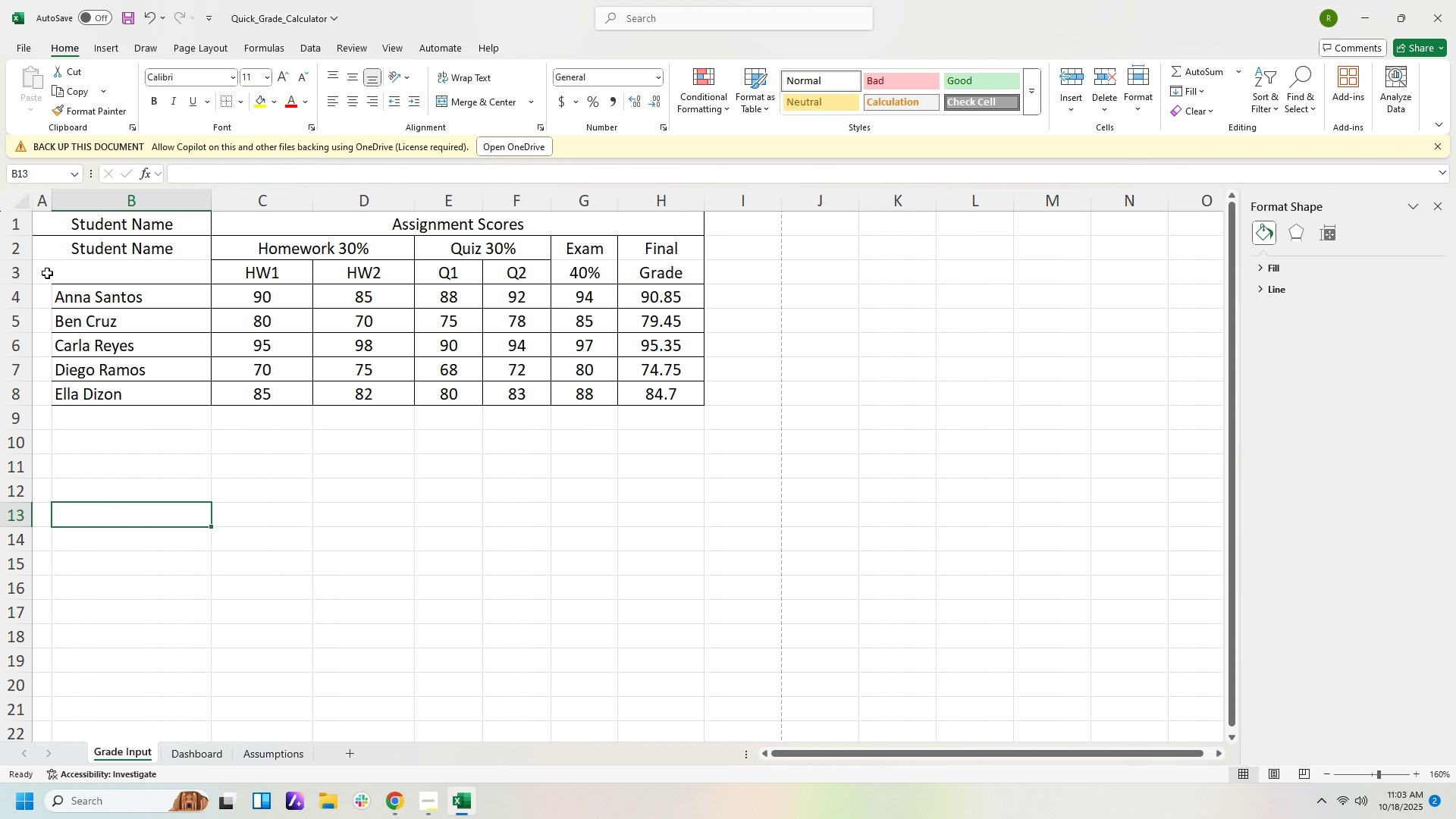 
left_click([46, 273])
 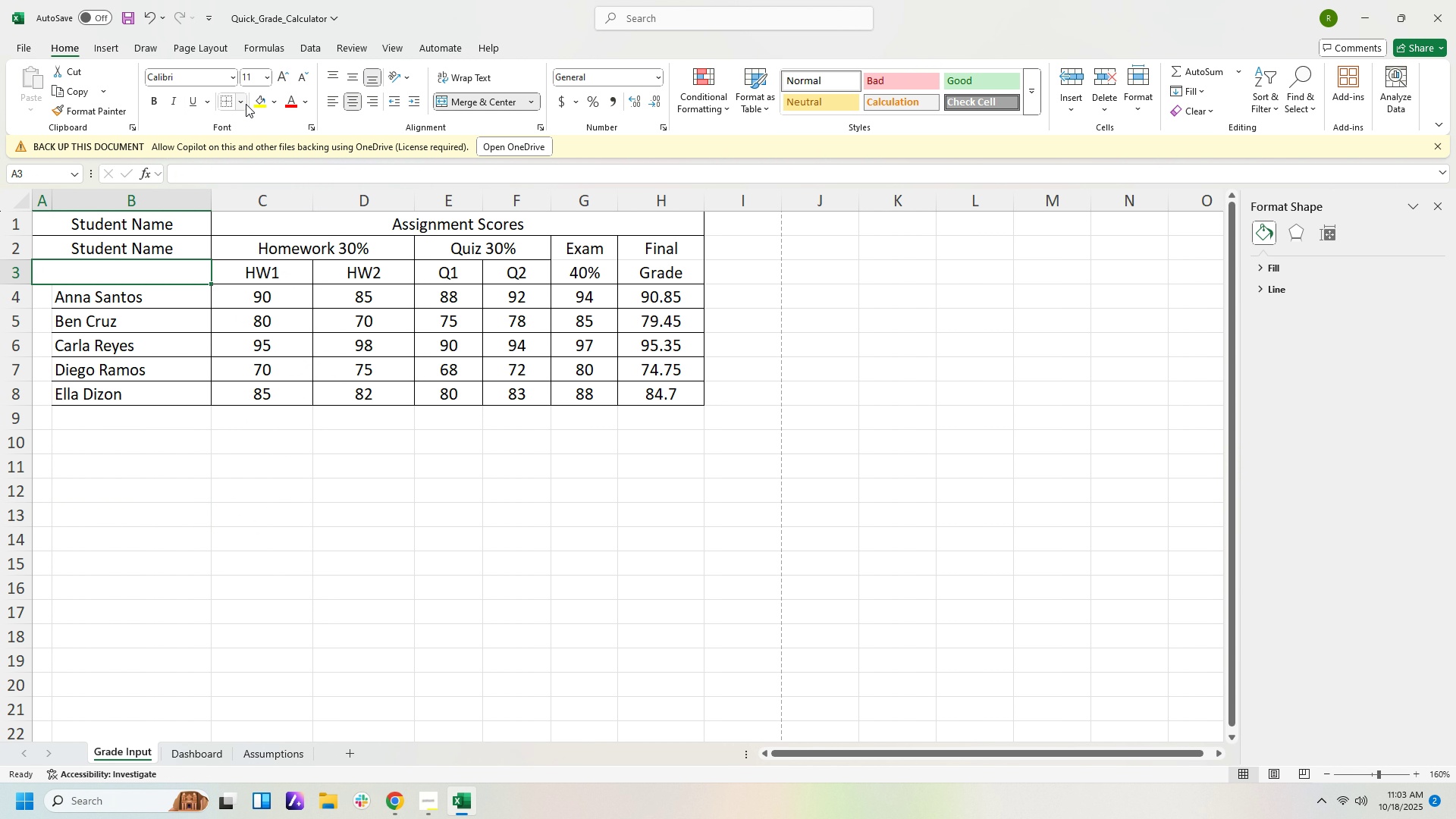 
left_click([242, 102])
 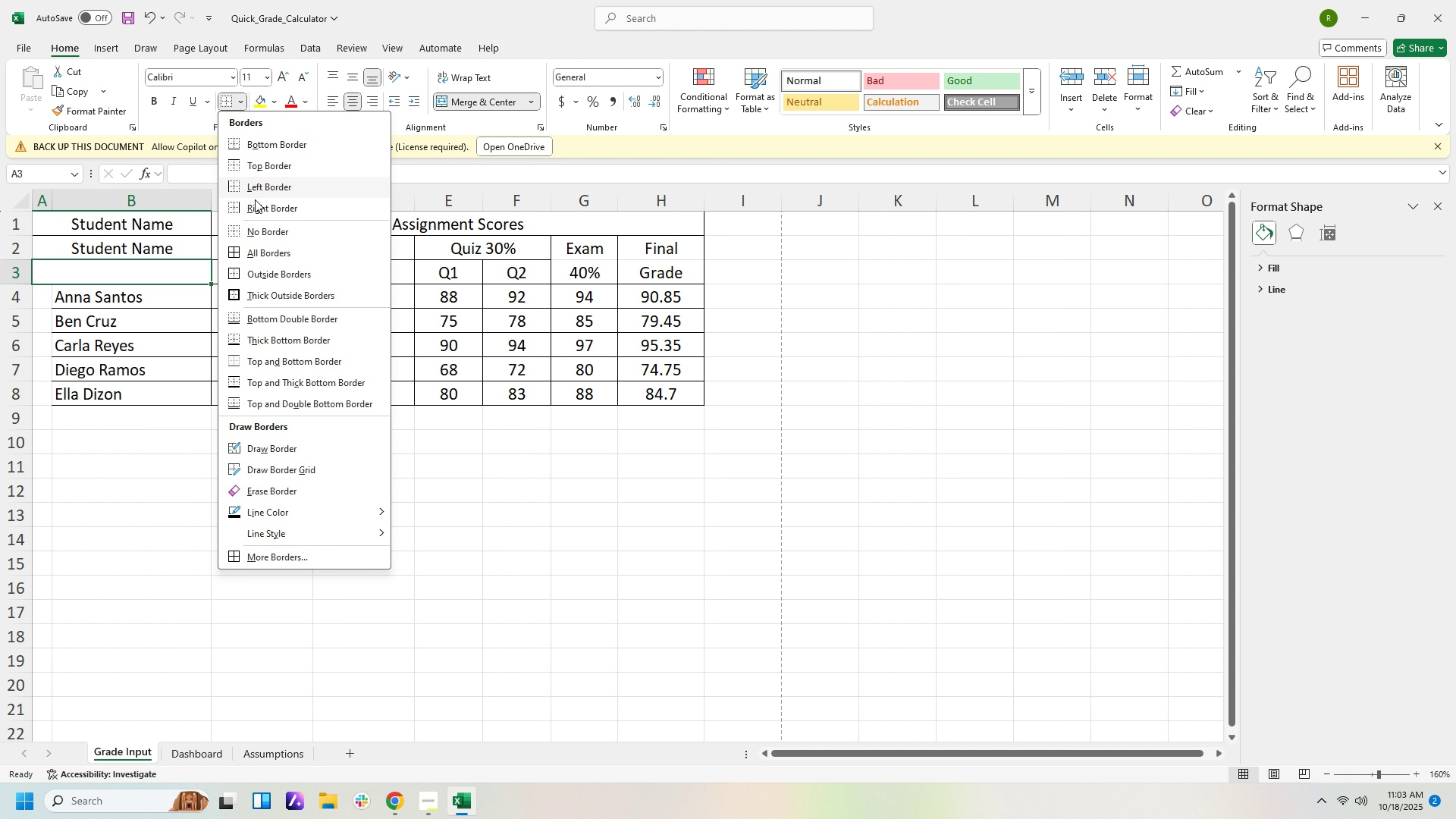 
wait(7.22)
 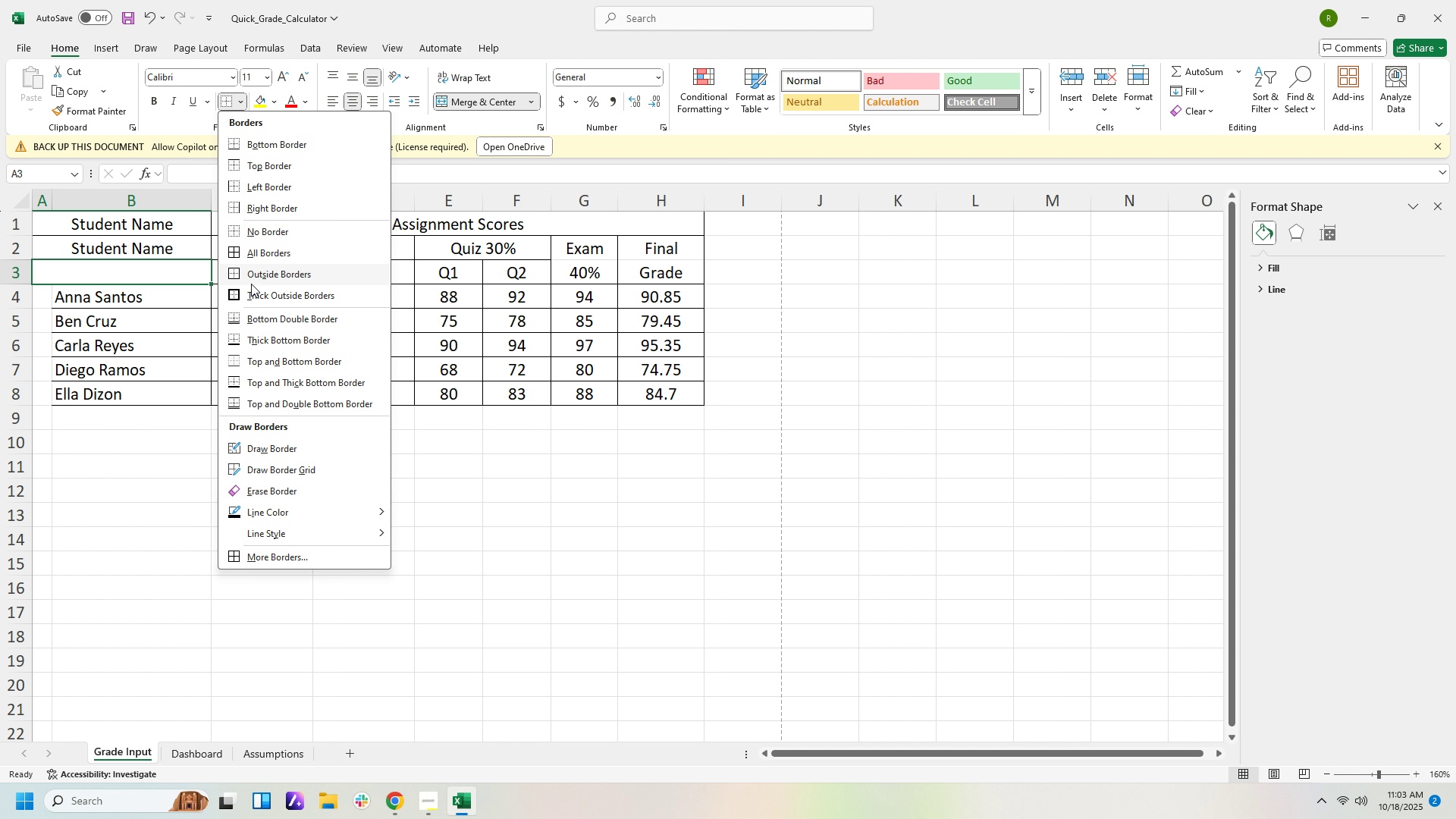 
double_click([157, 307])
 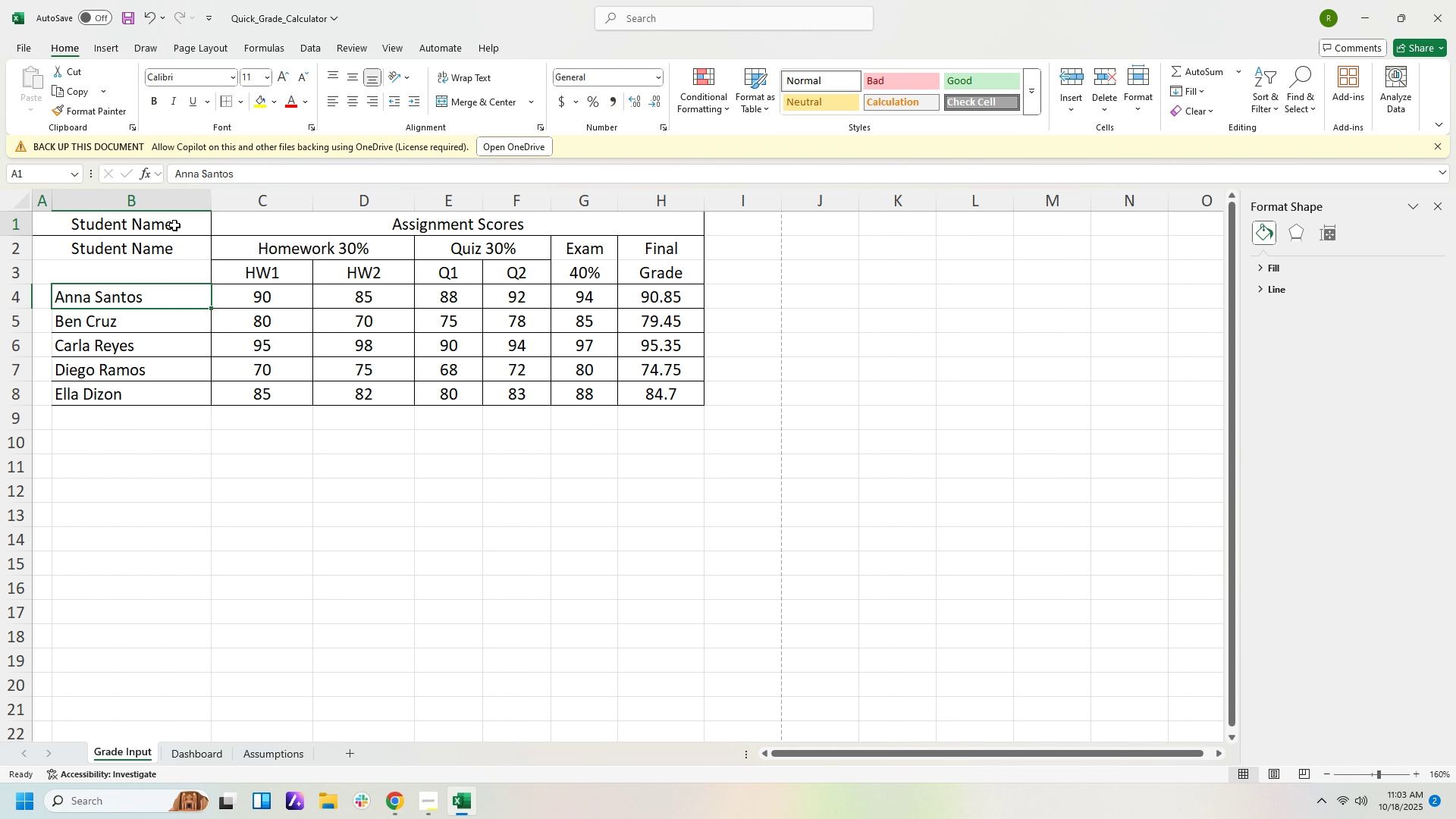 
left_click([174, 225])
 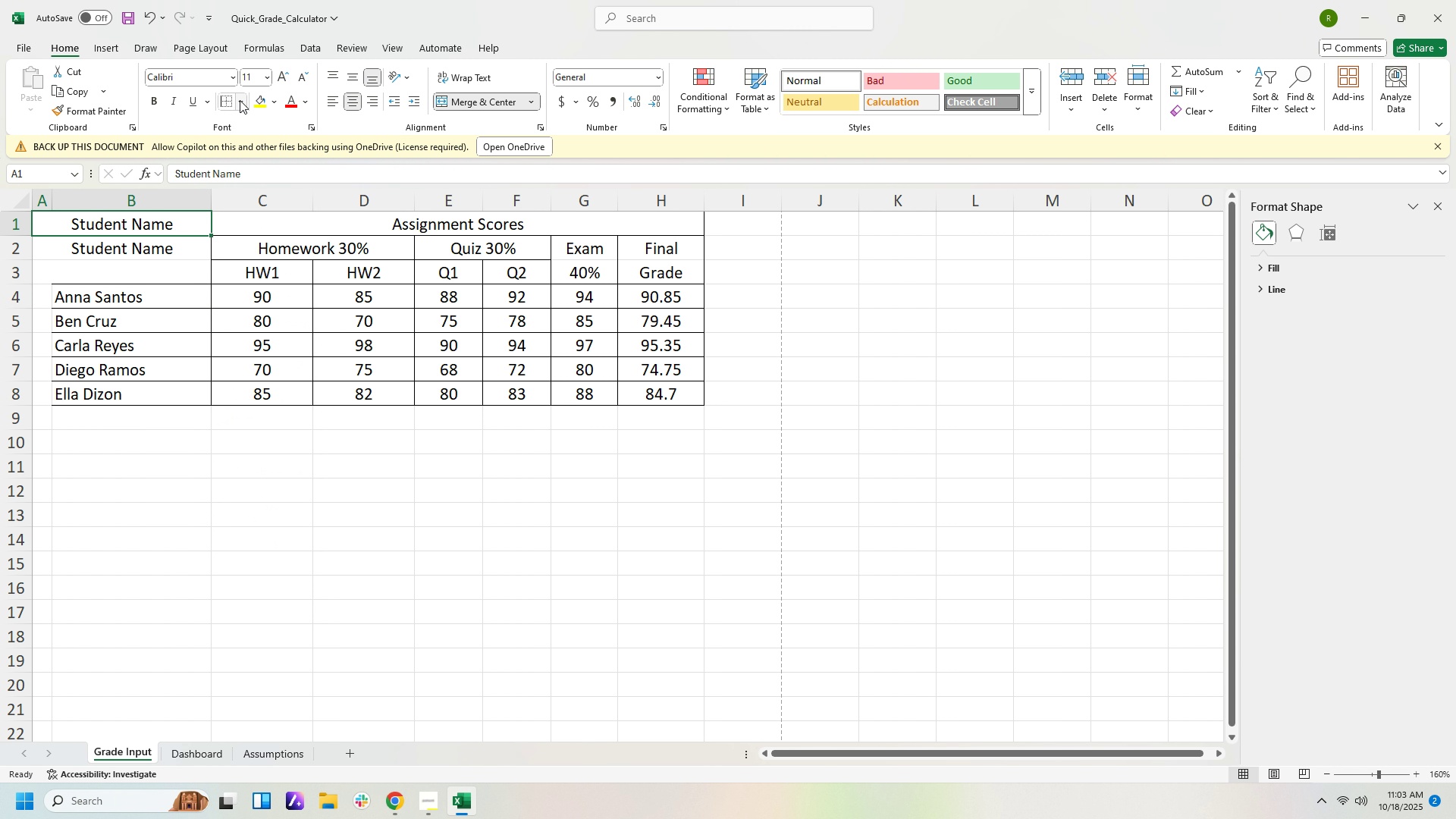 
left_click([240, 99])
 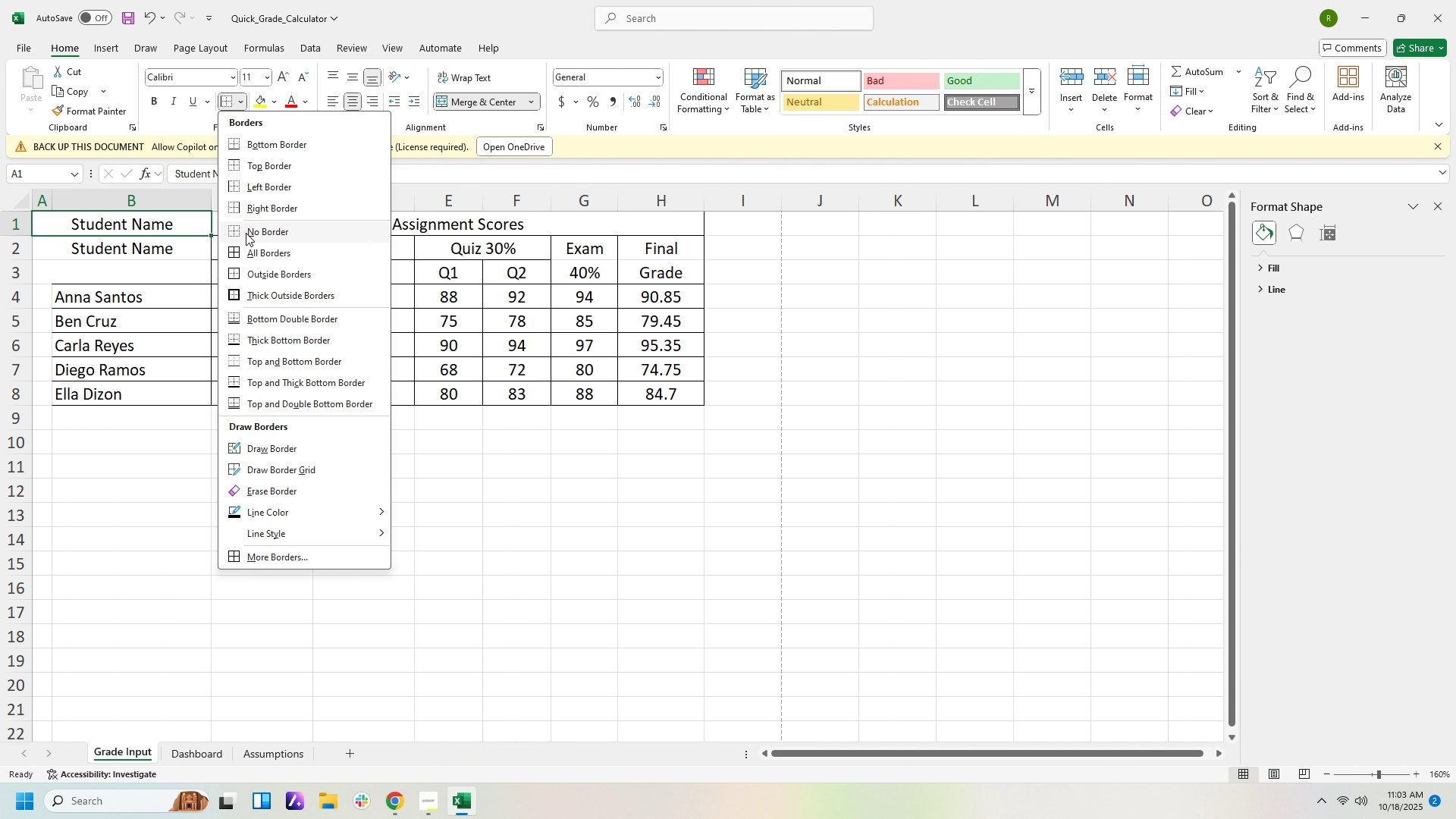 
left_click([246, 233])
 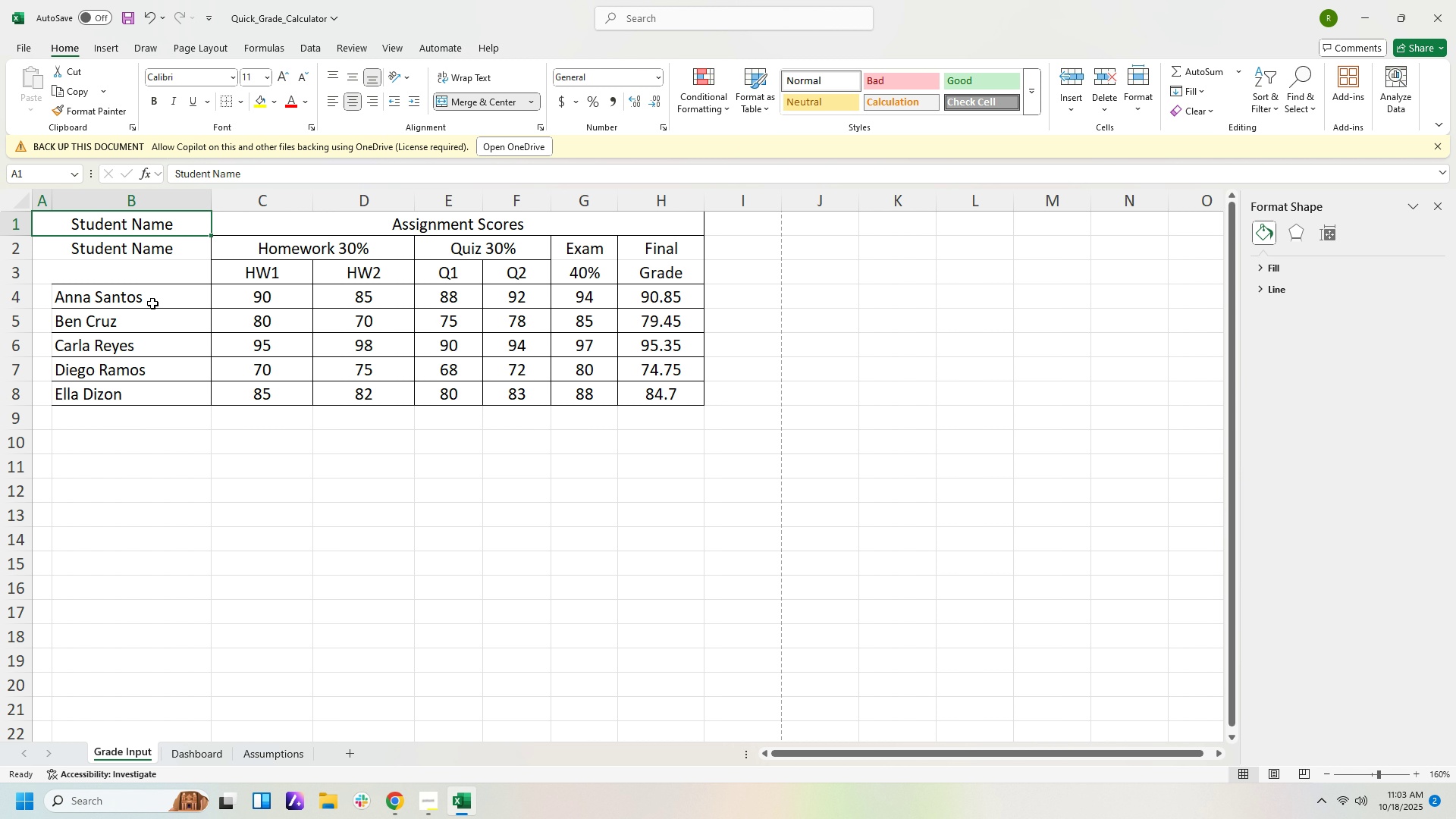 
left_click([152, 303])
 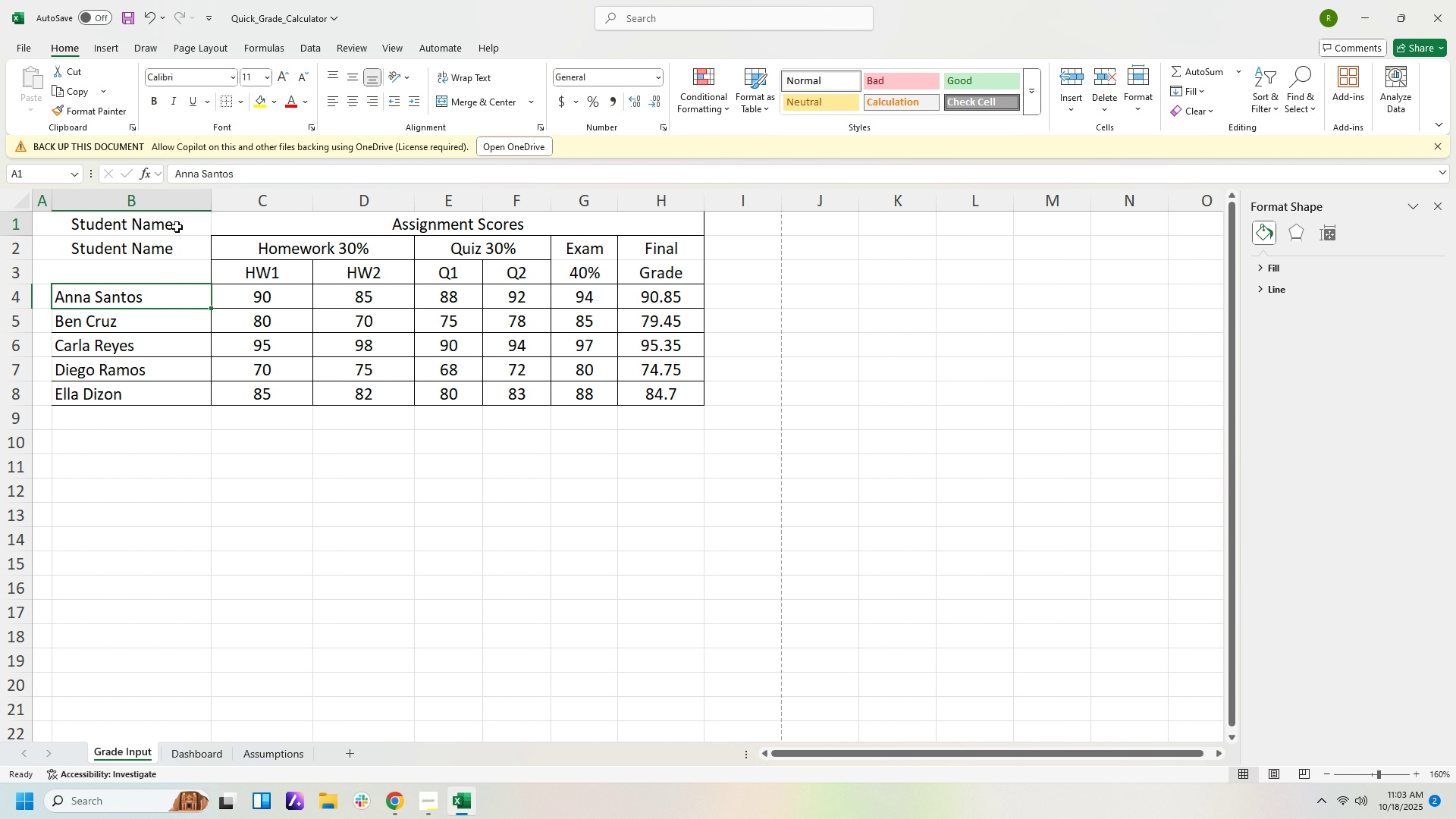 
left_click([177, 227])
 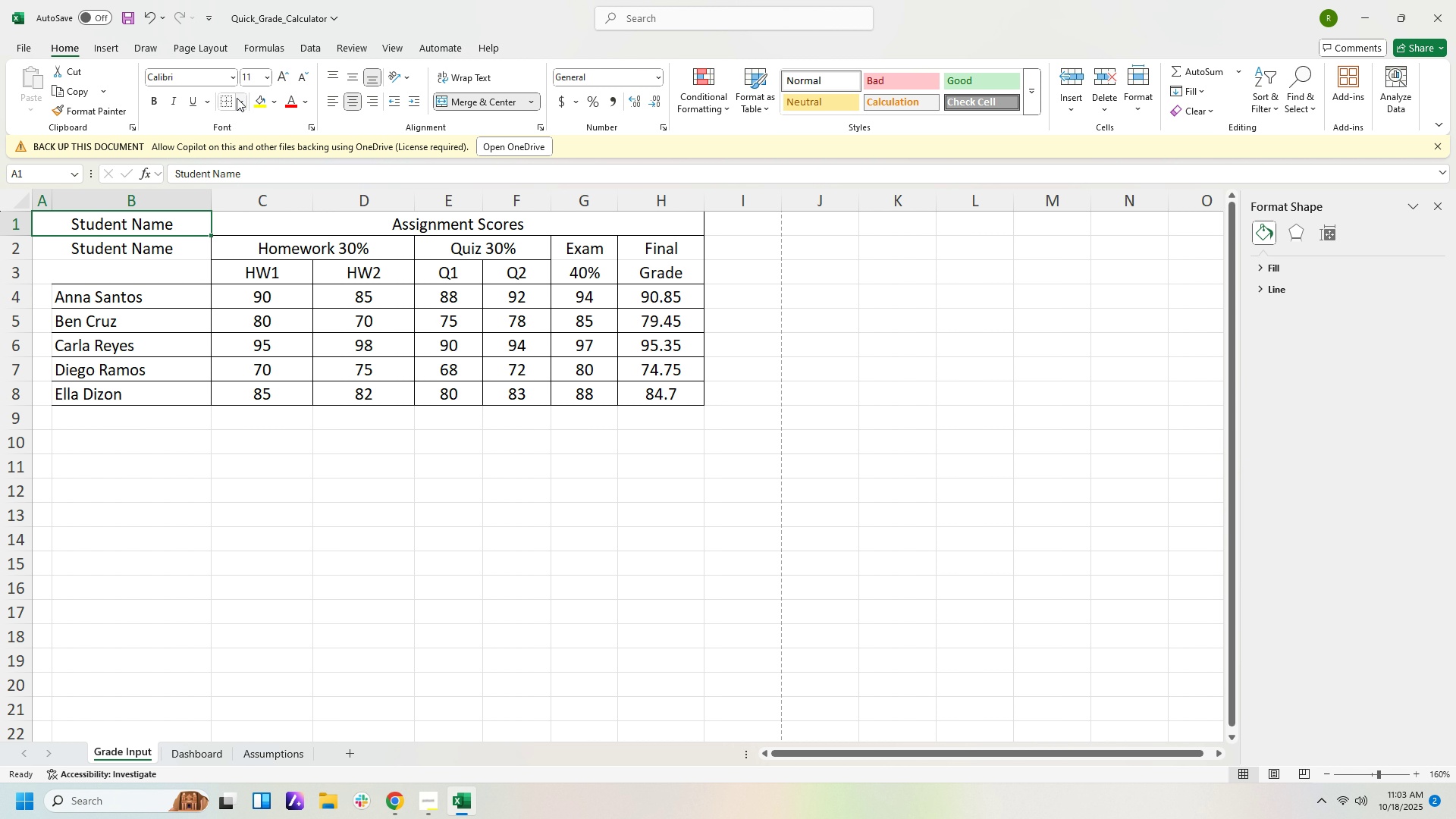 
left_click([239, 98])
 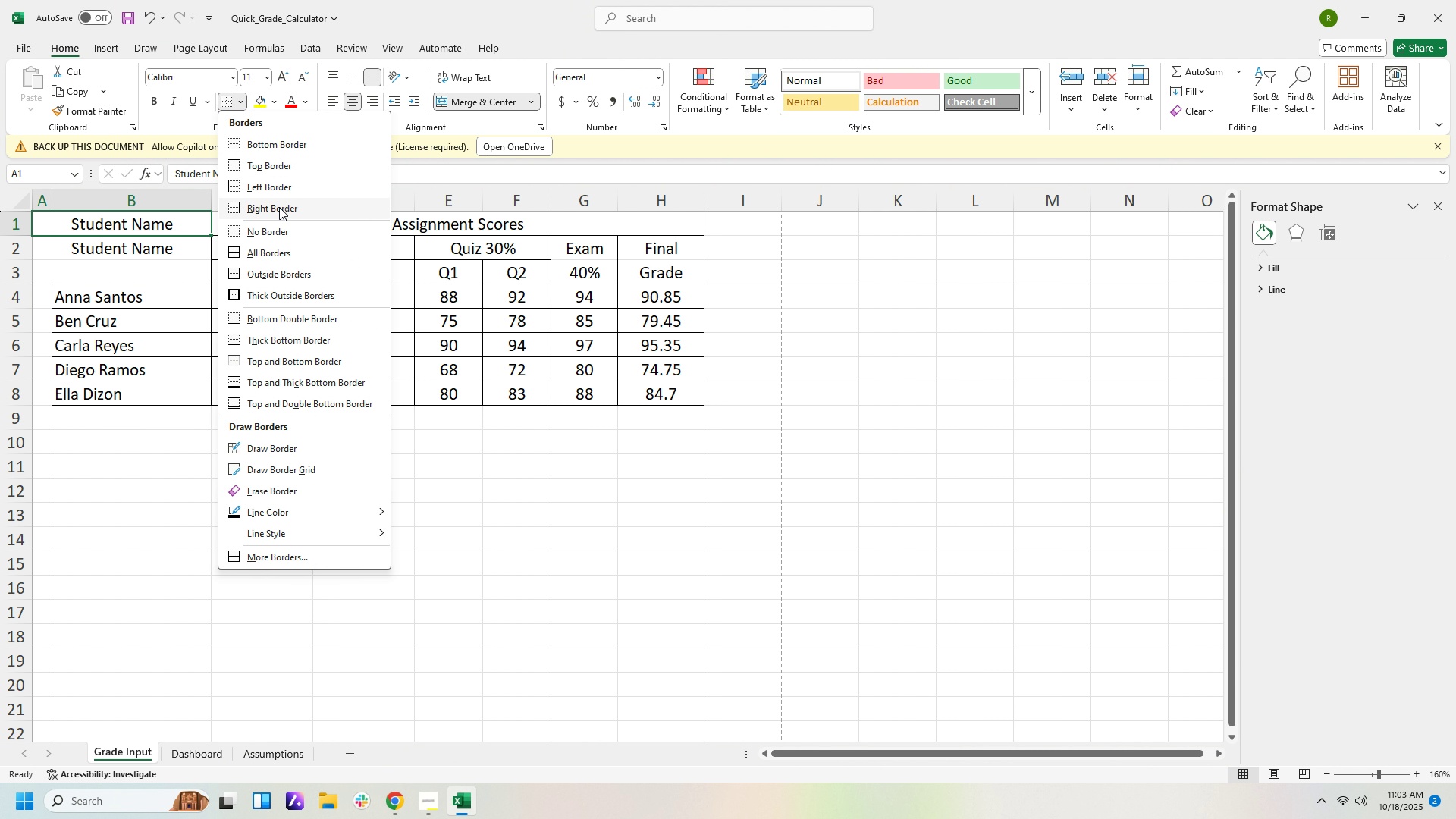 
left_click([279, 207])
 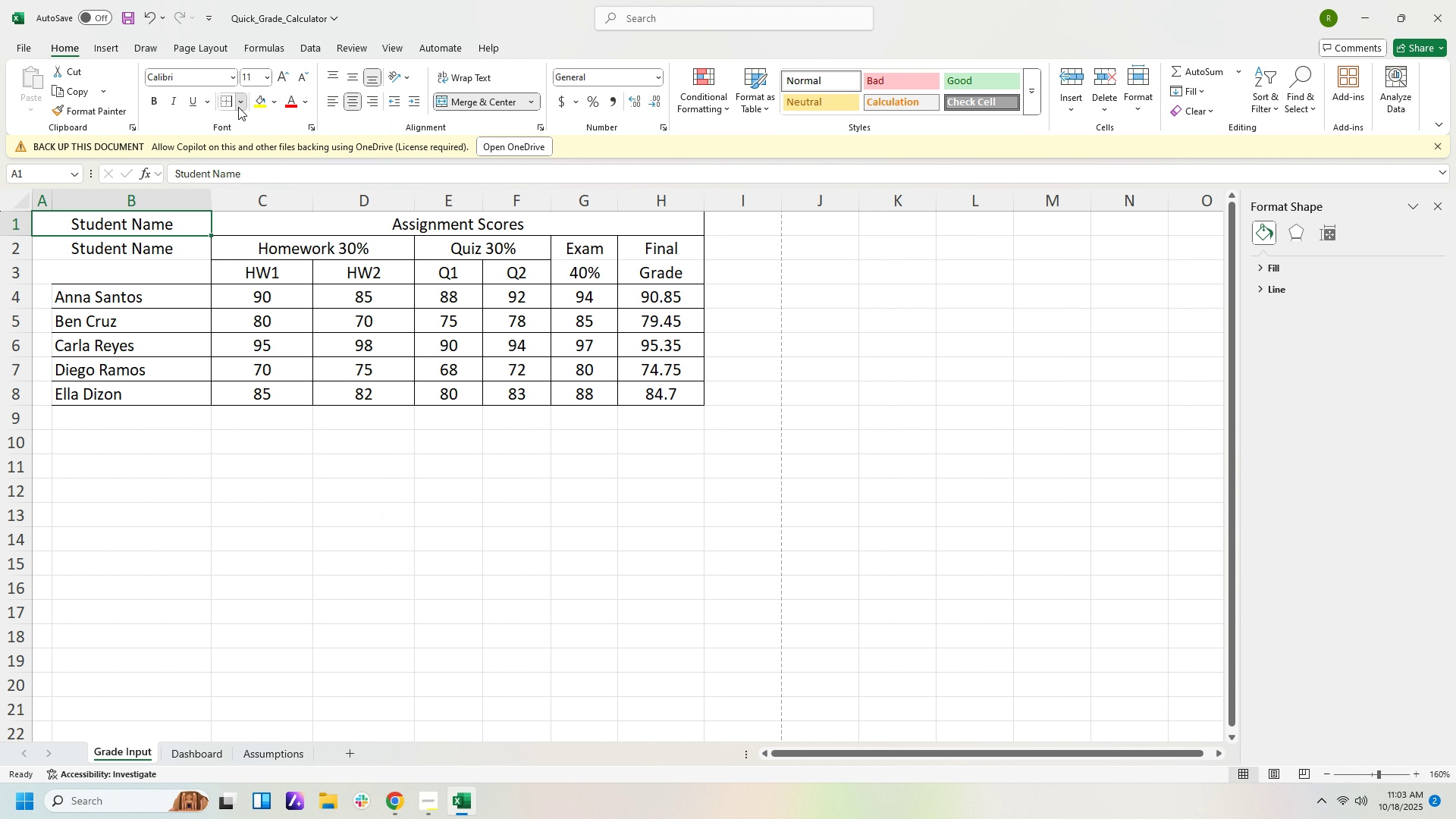 
left_click([238, 107])
 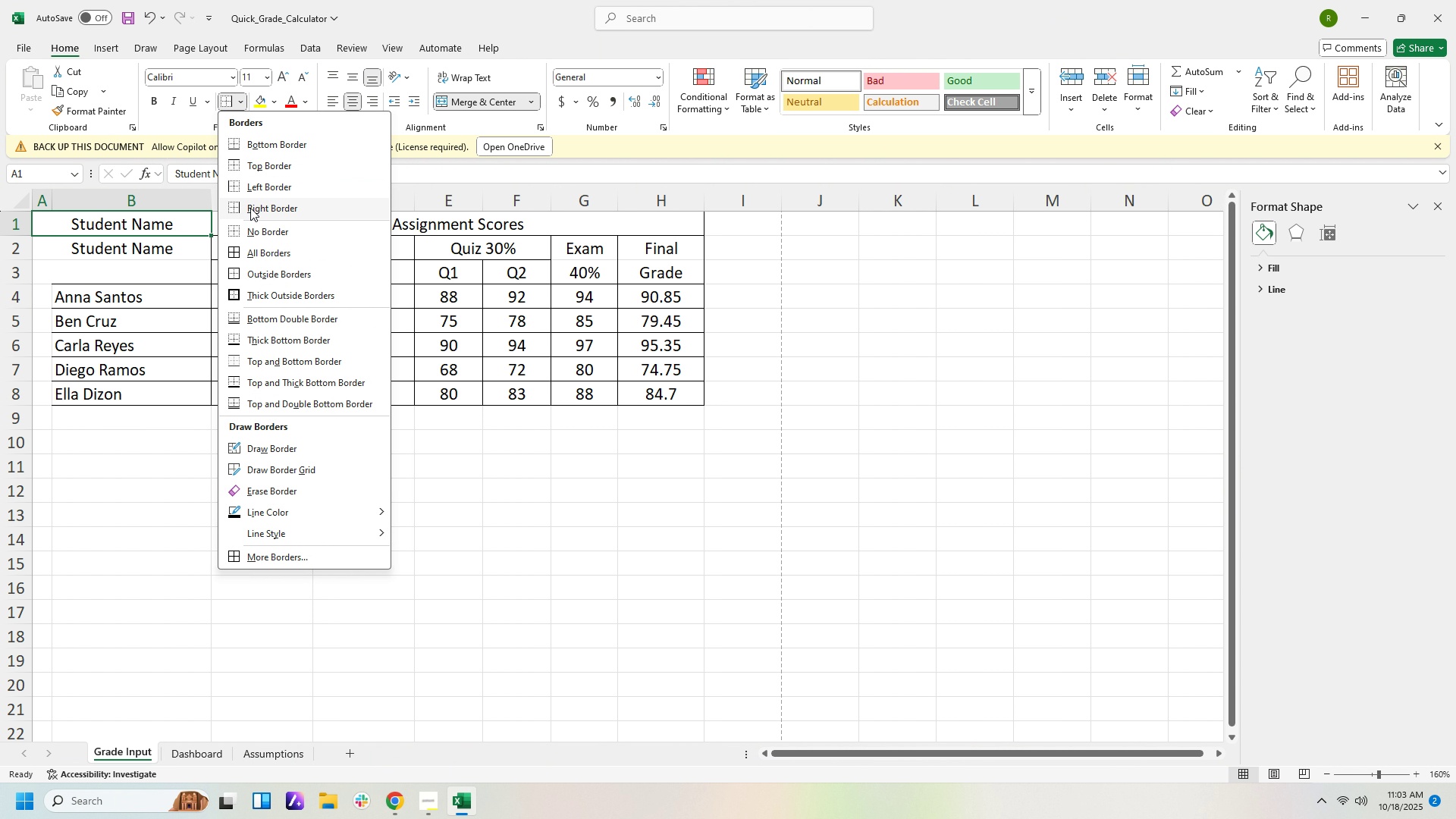 
left_click([250, 208])
 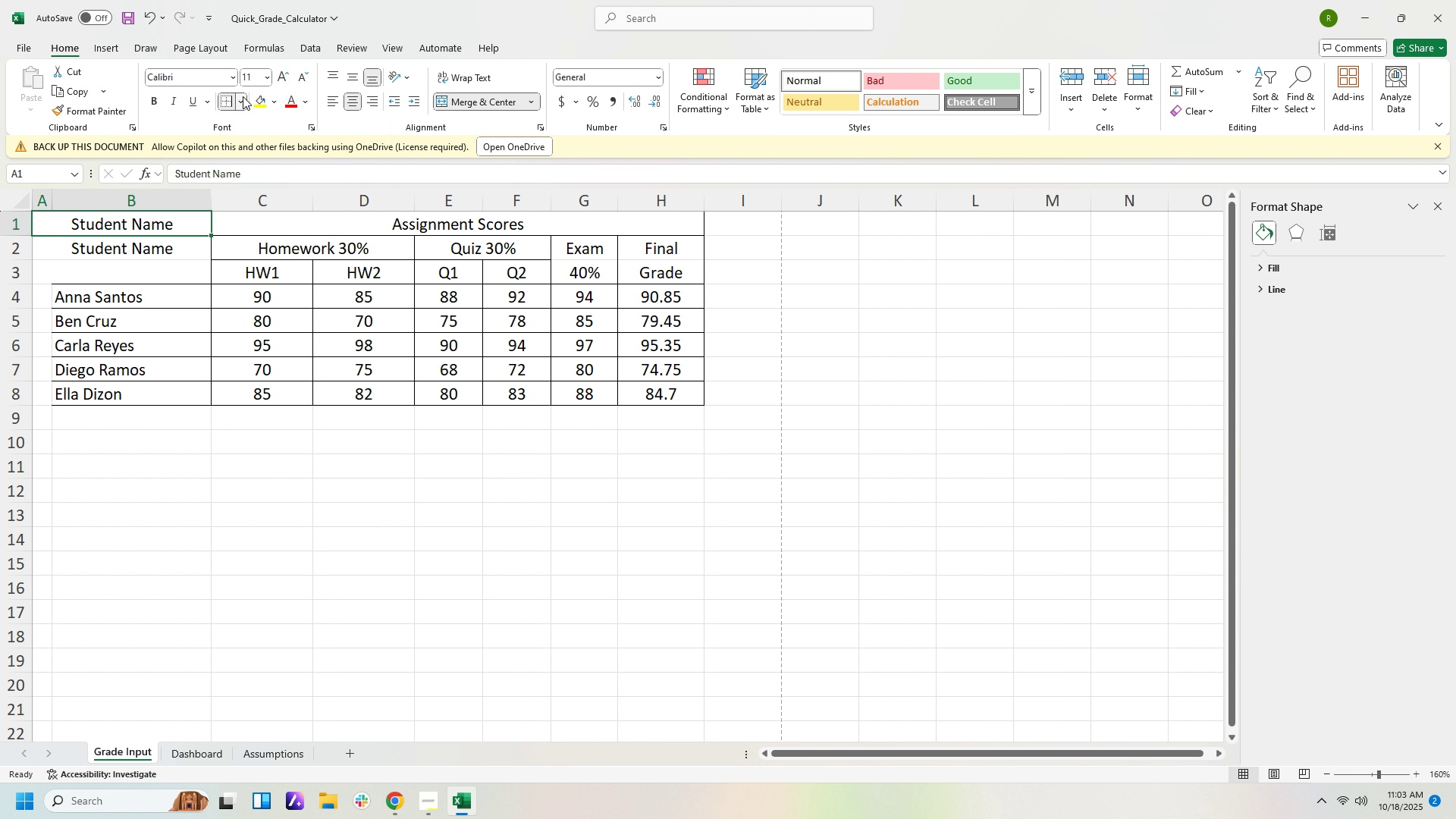 
left_click([243, 96])
 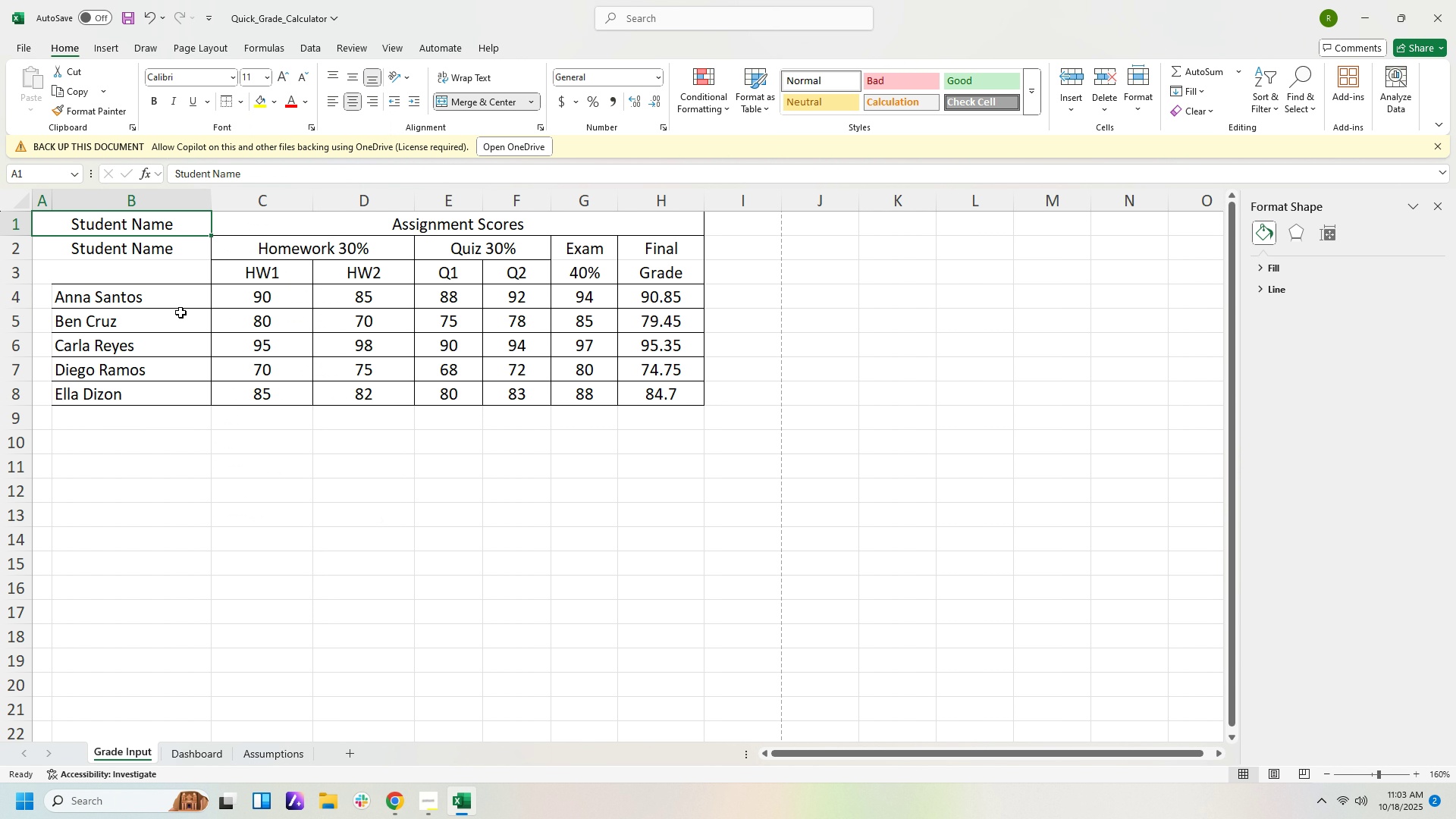 
double_click([174, 325])
 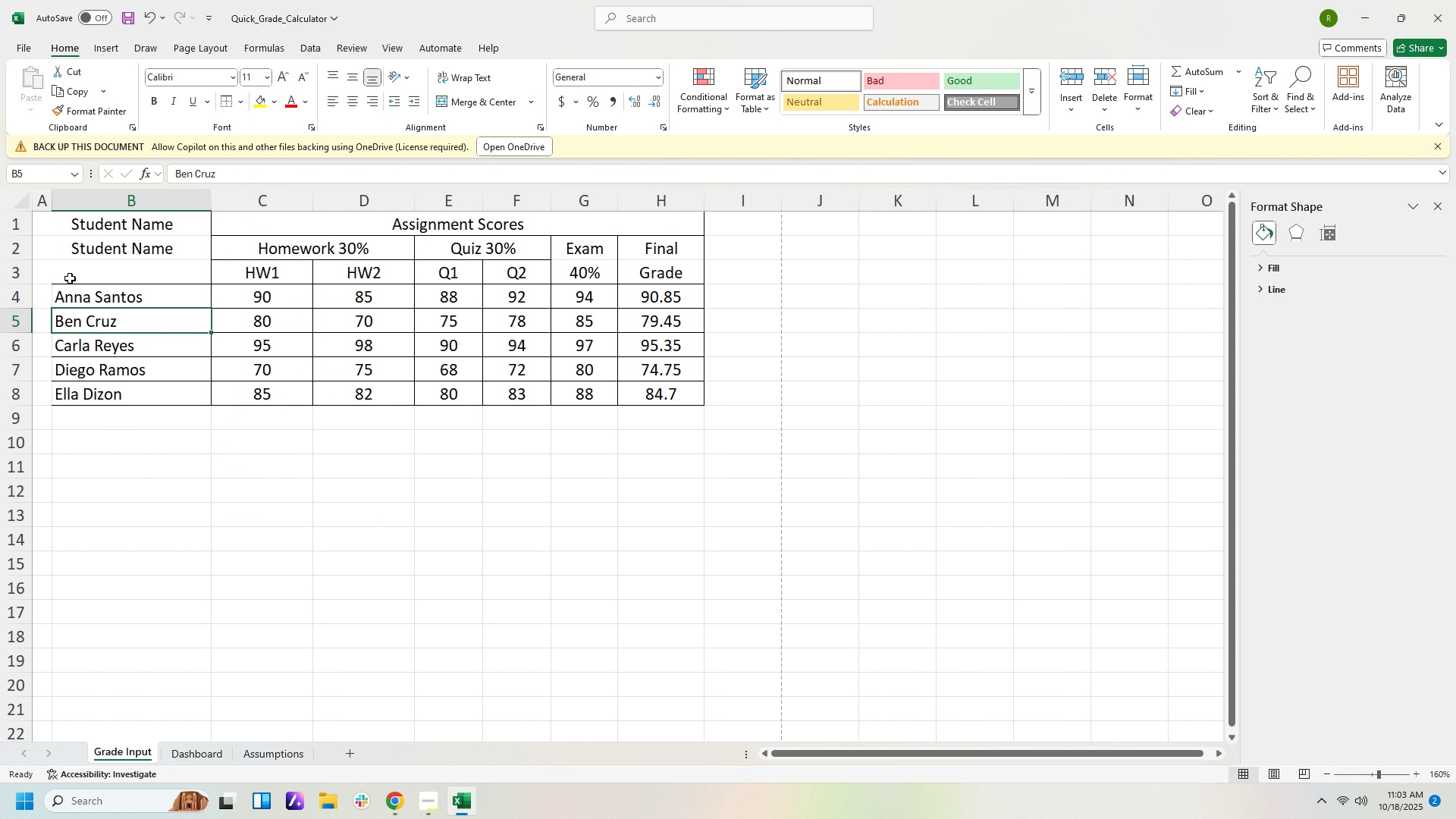 
left_click_drag(start_coordinate=[70, 276], to_coordinate=[57, 275])
 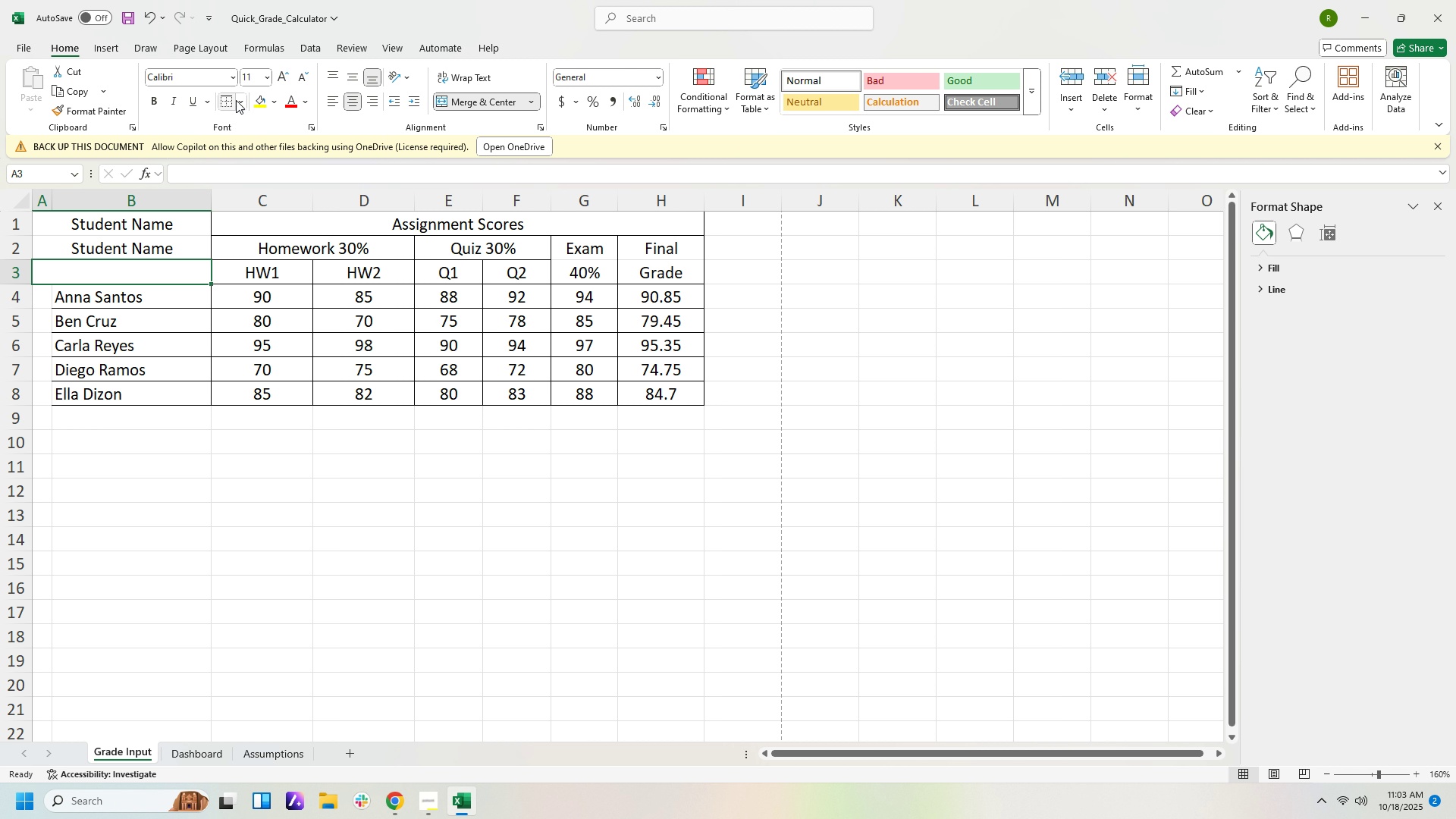 
left_click([237, 100])
 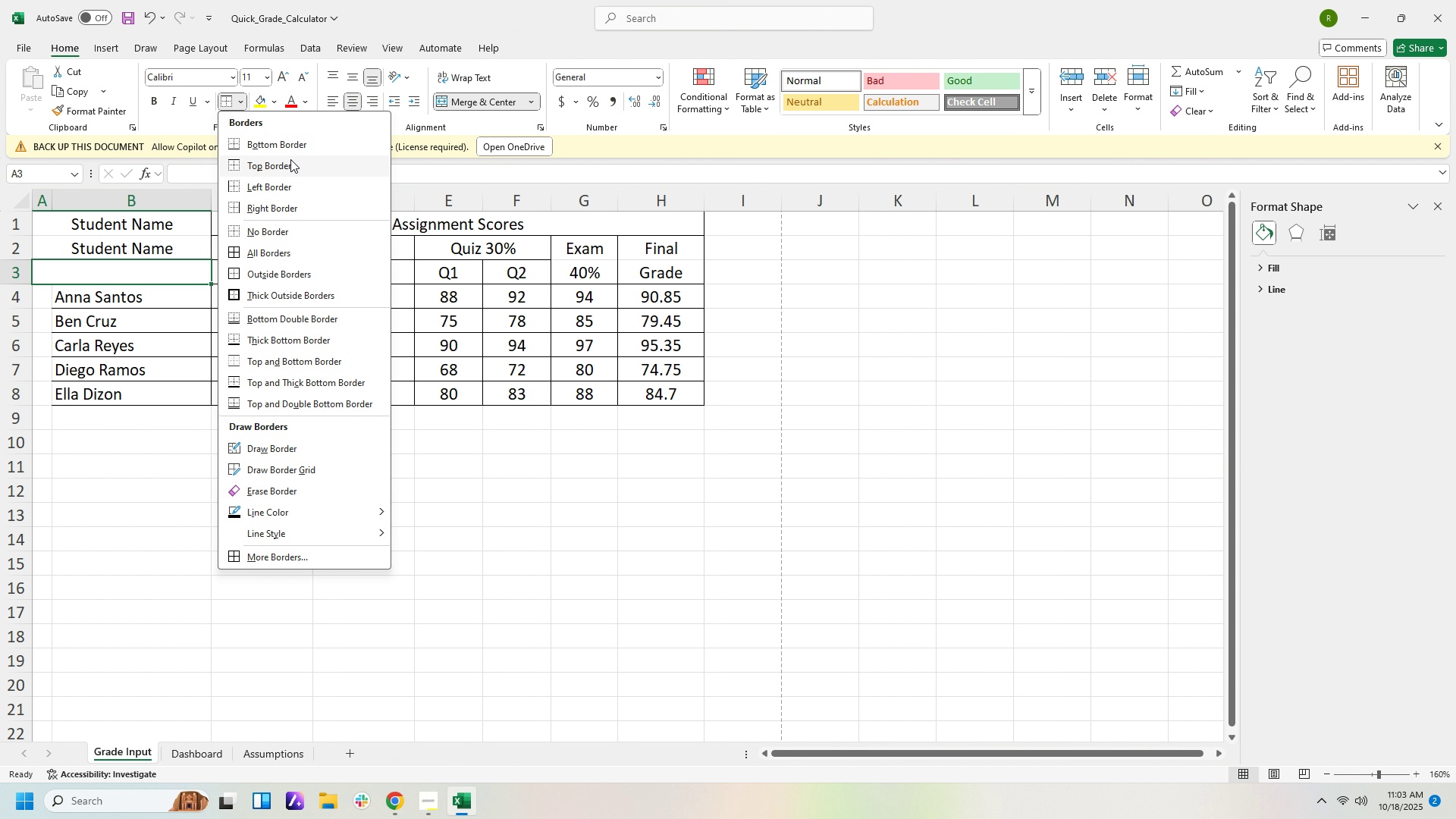 
left_click([293, 149])
 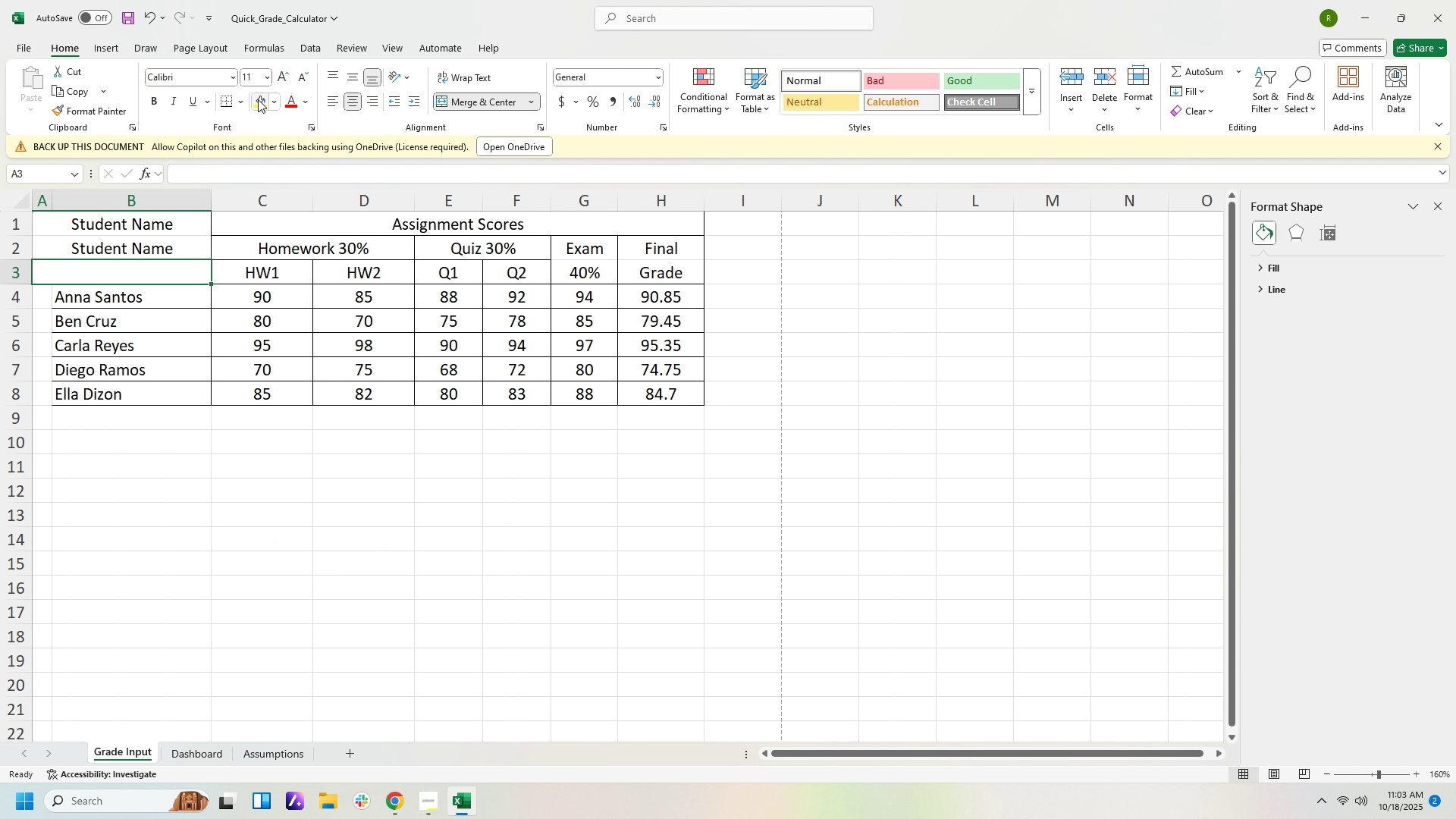 
left_click([240, 101])
 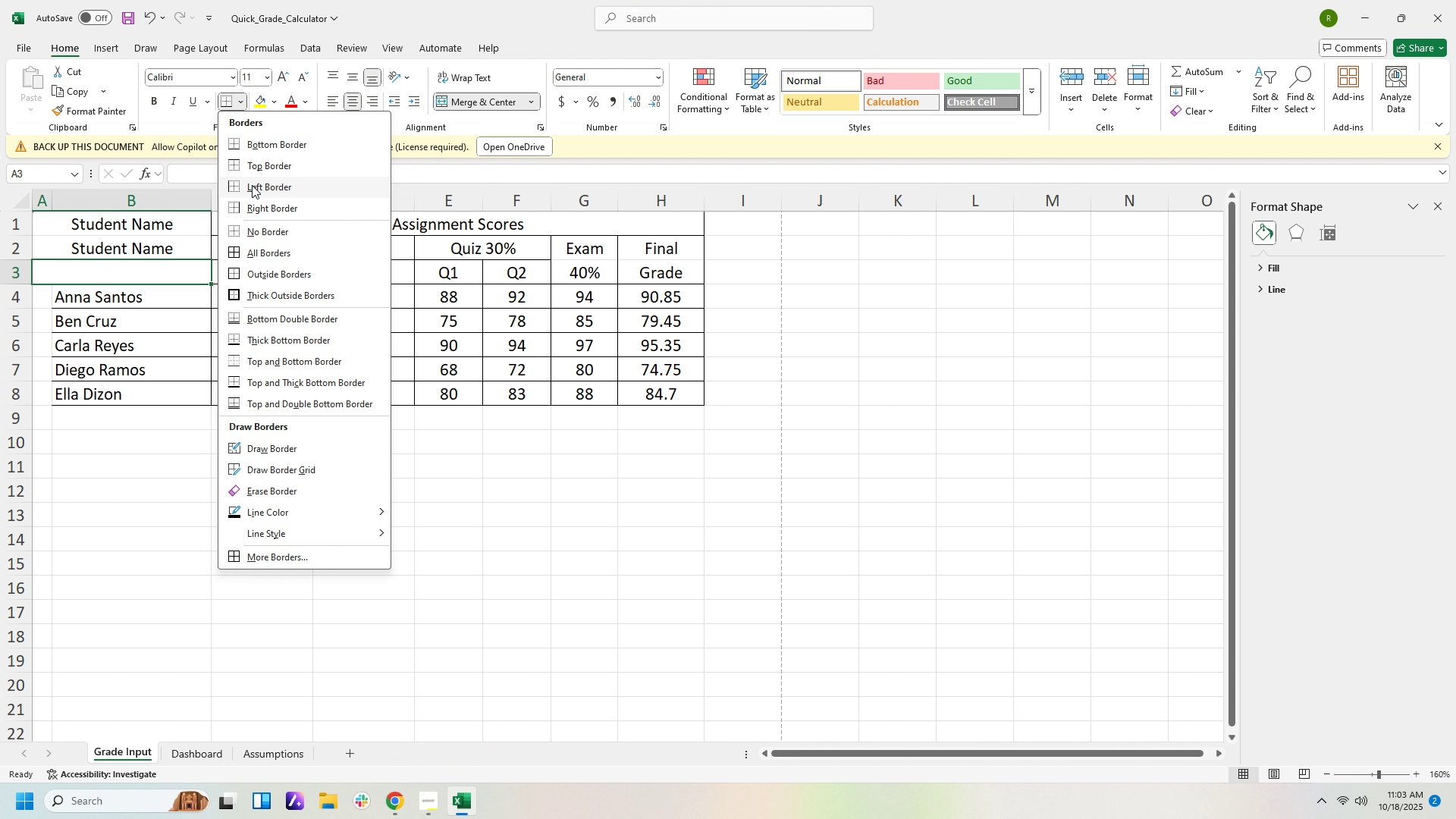 
left_click([252, 185])
 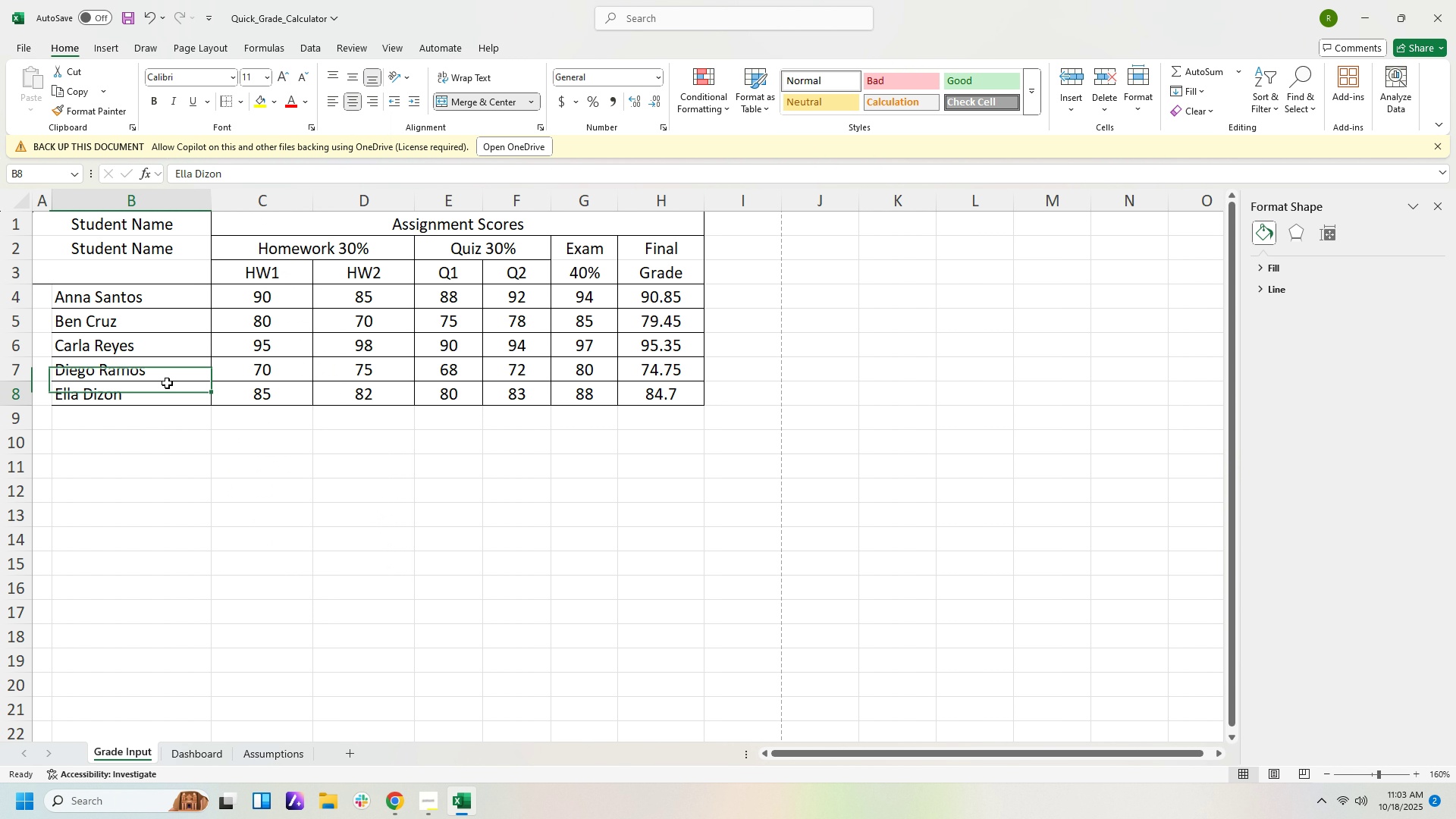 
left_click([167, 383])
 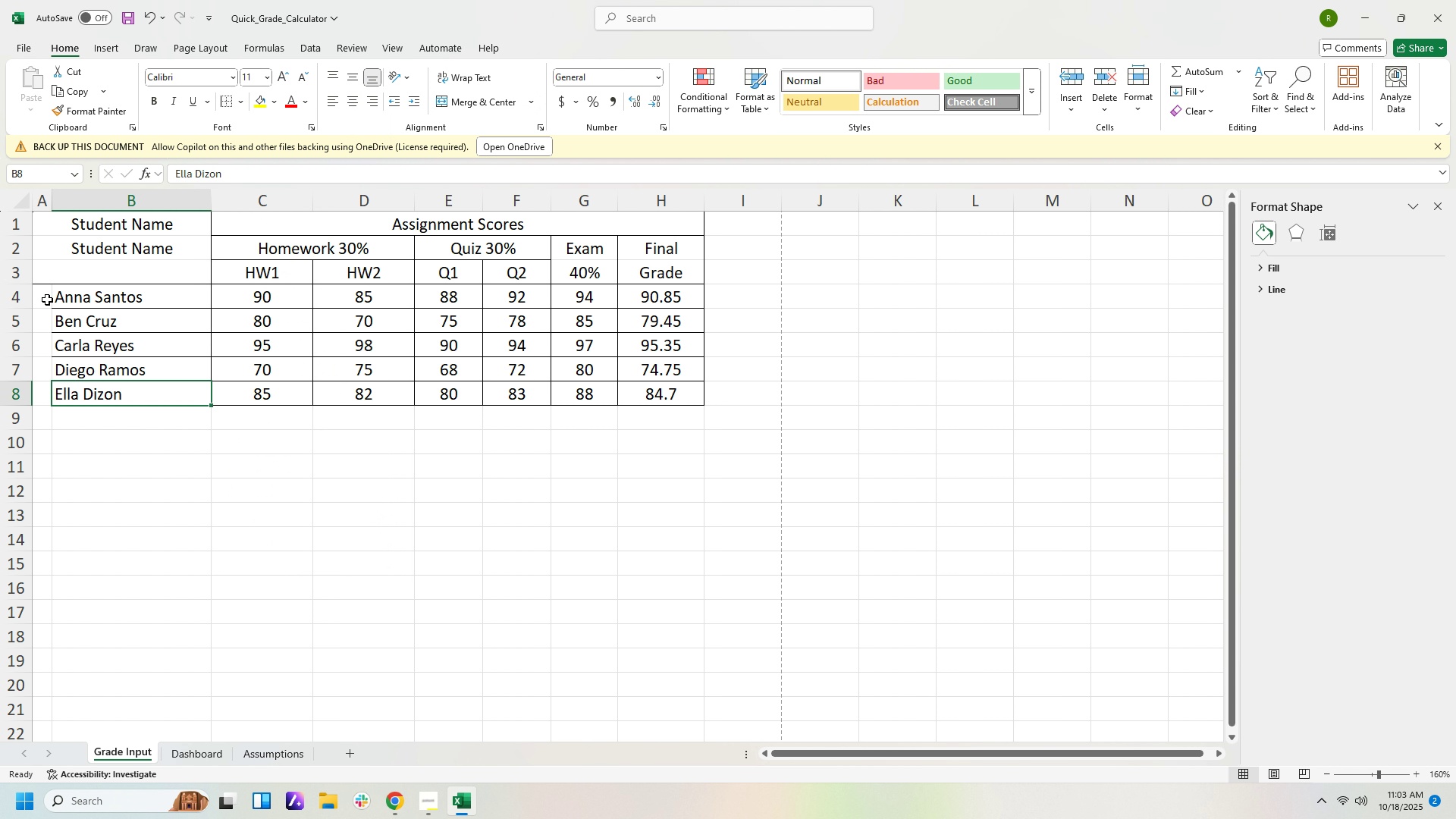 
left_click_drag(start_coordinate=[46, 300], to_coordinate=[33, 388])
 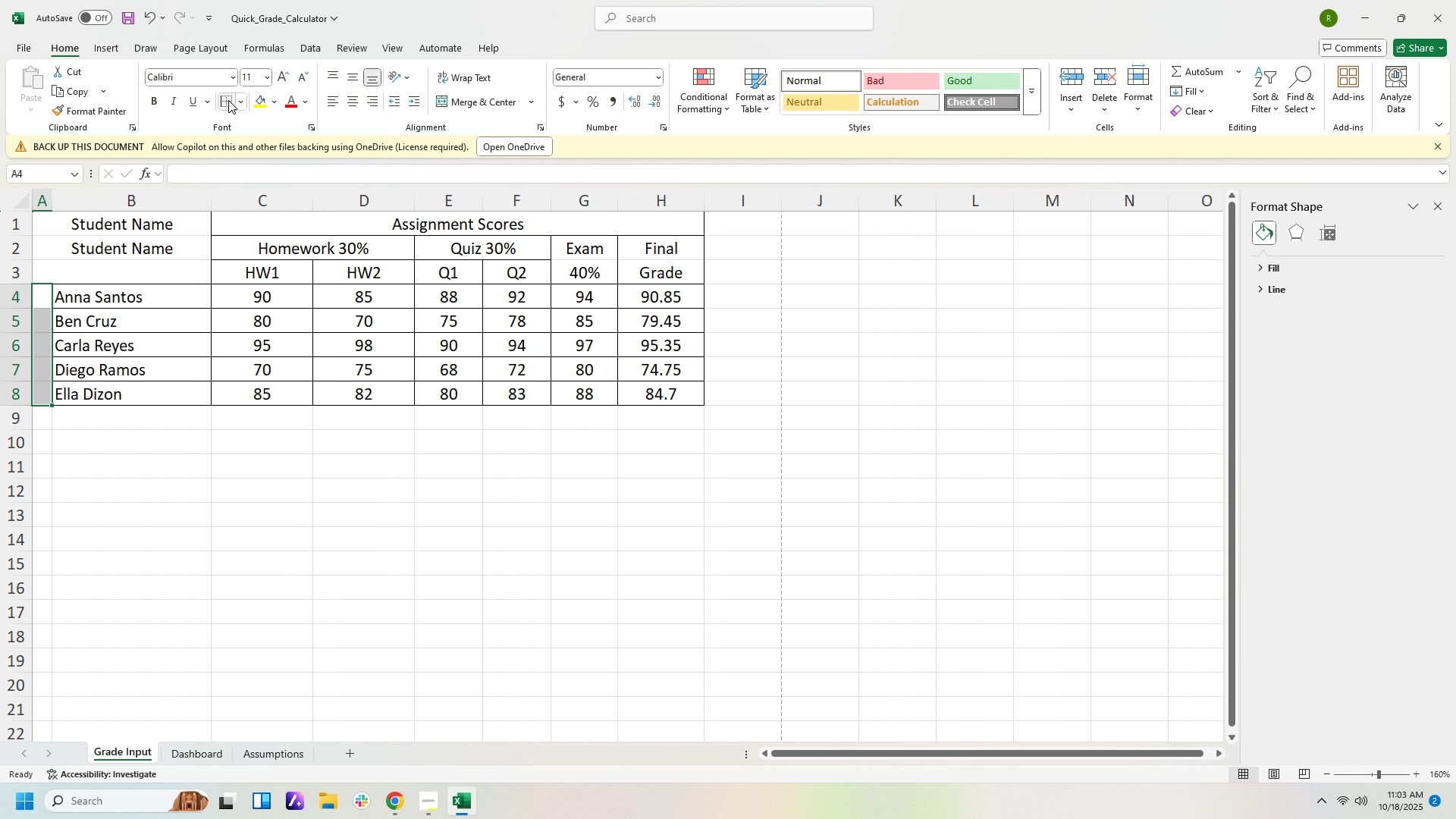 
left_click([228, 100])
 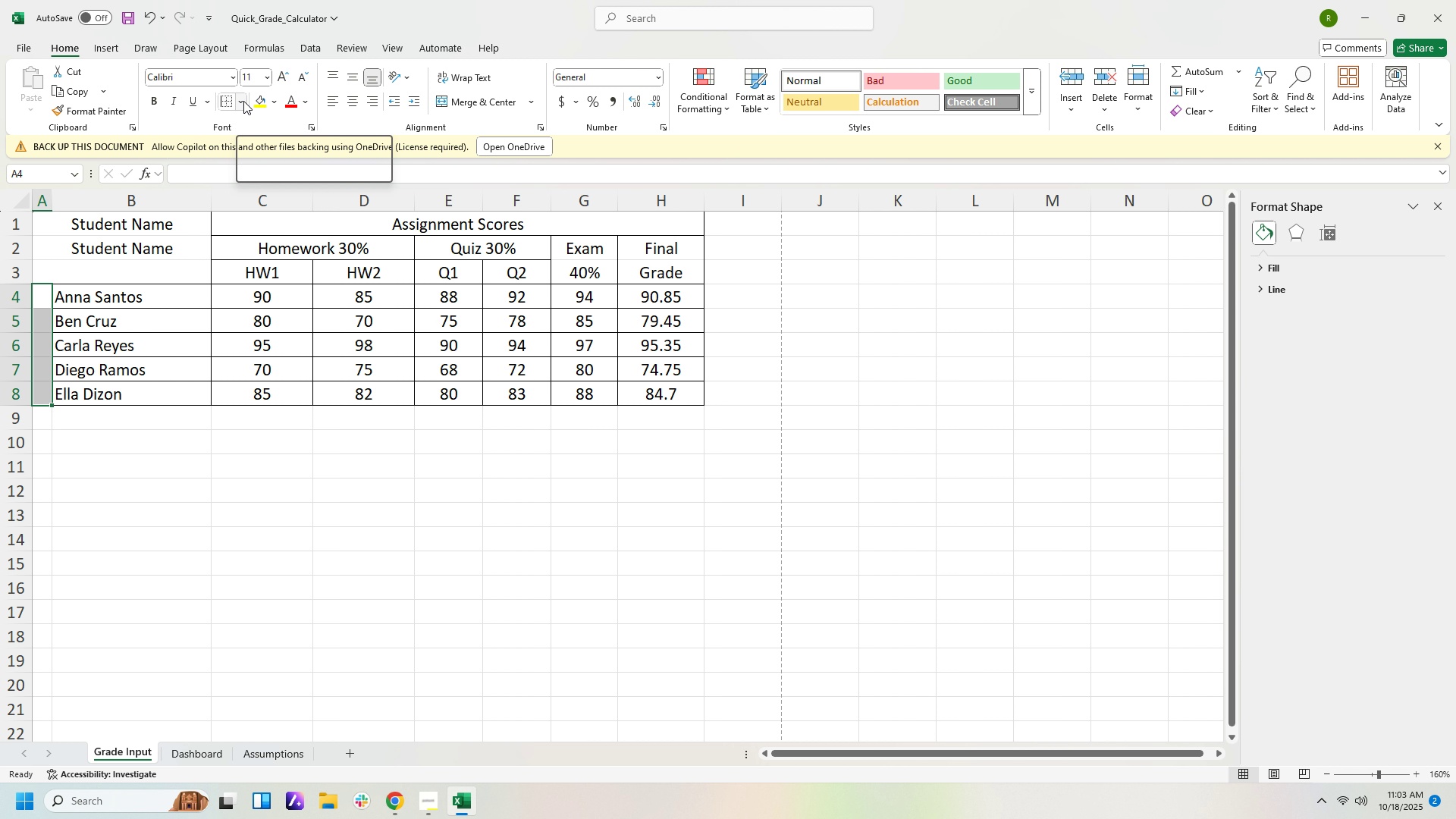 
left_click([85, 409])
 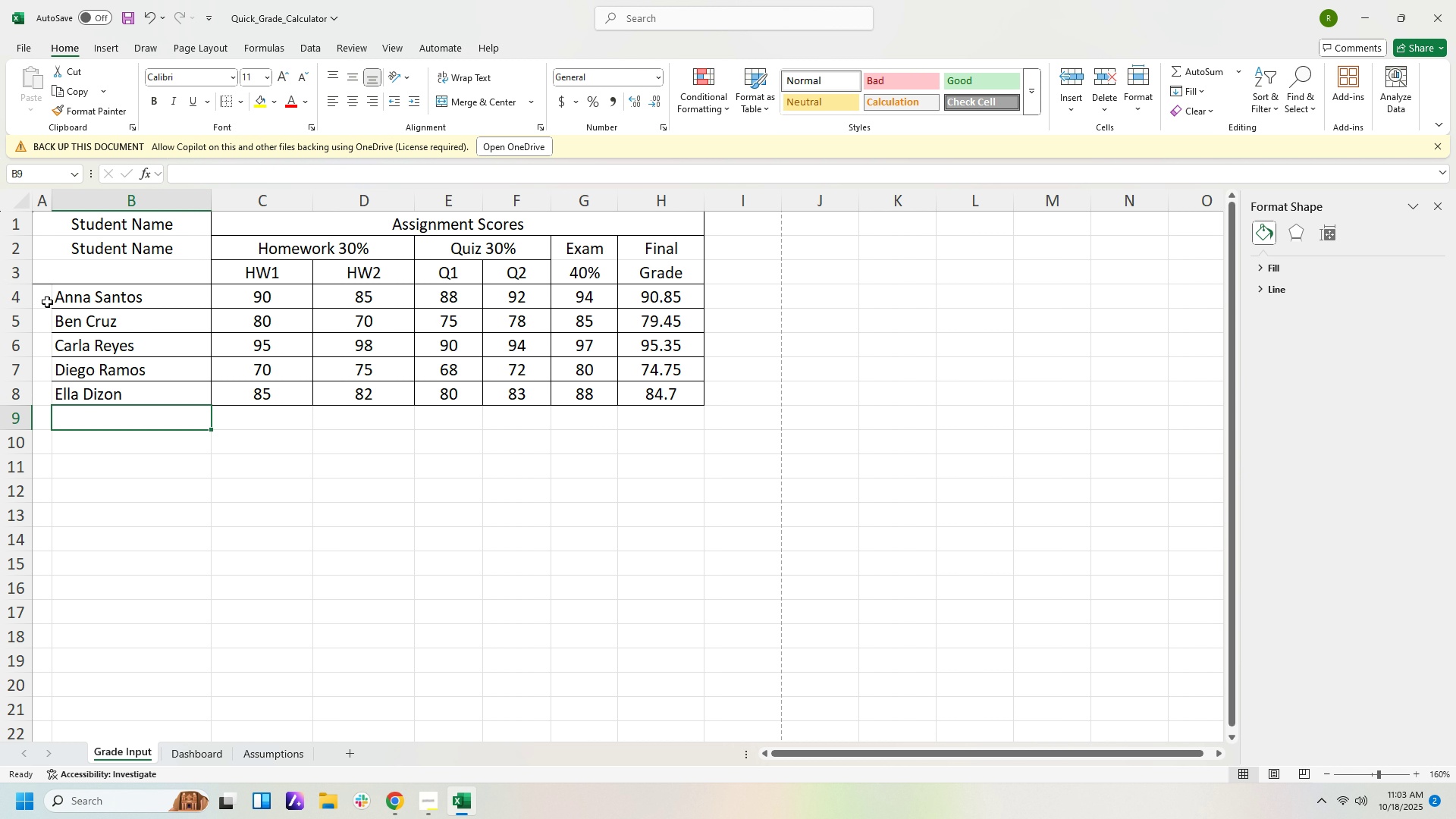 
left_click([47, 301])
 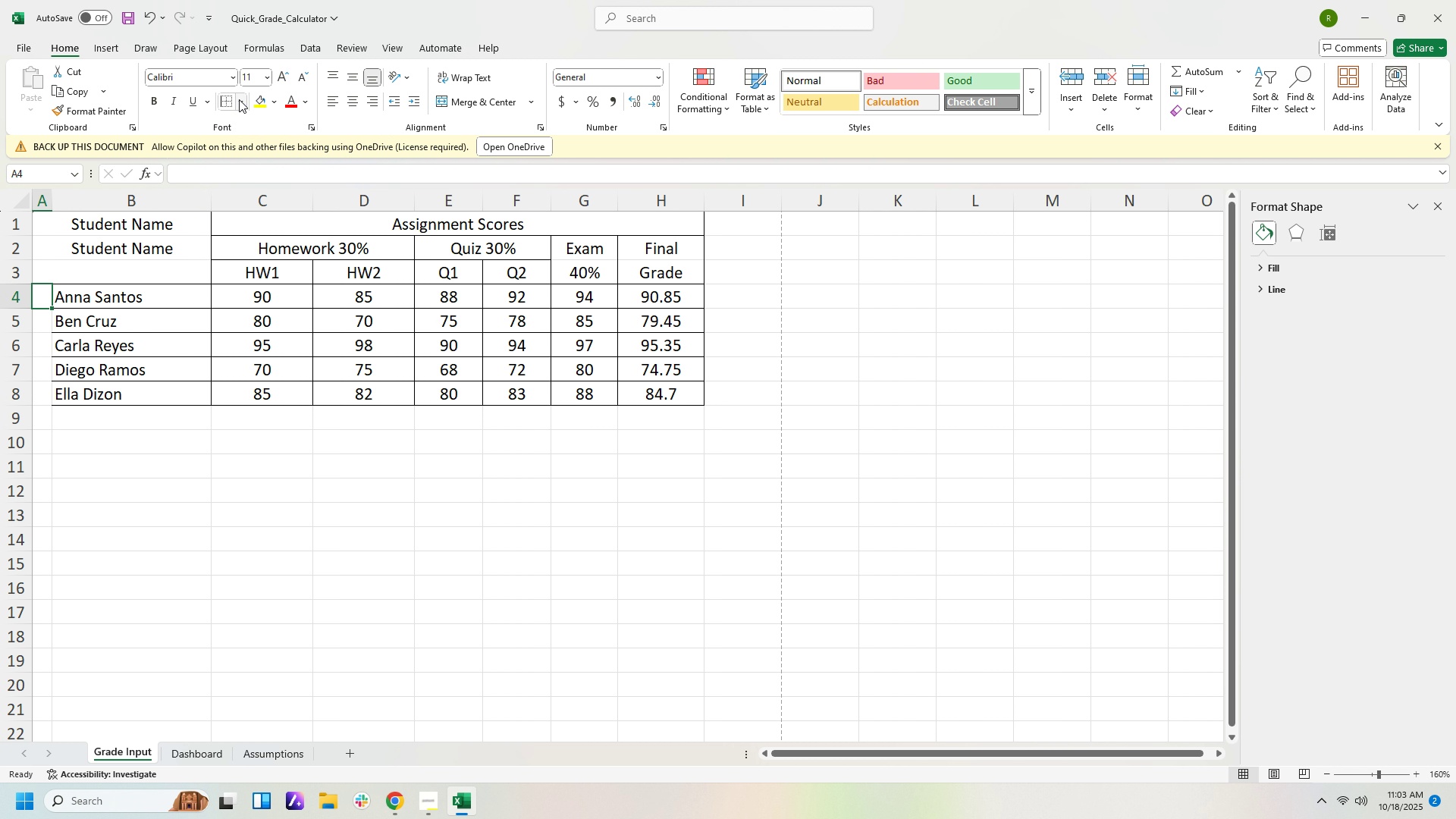 
left_click([239, 99])
 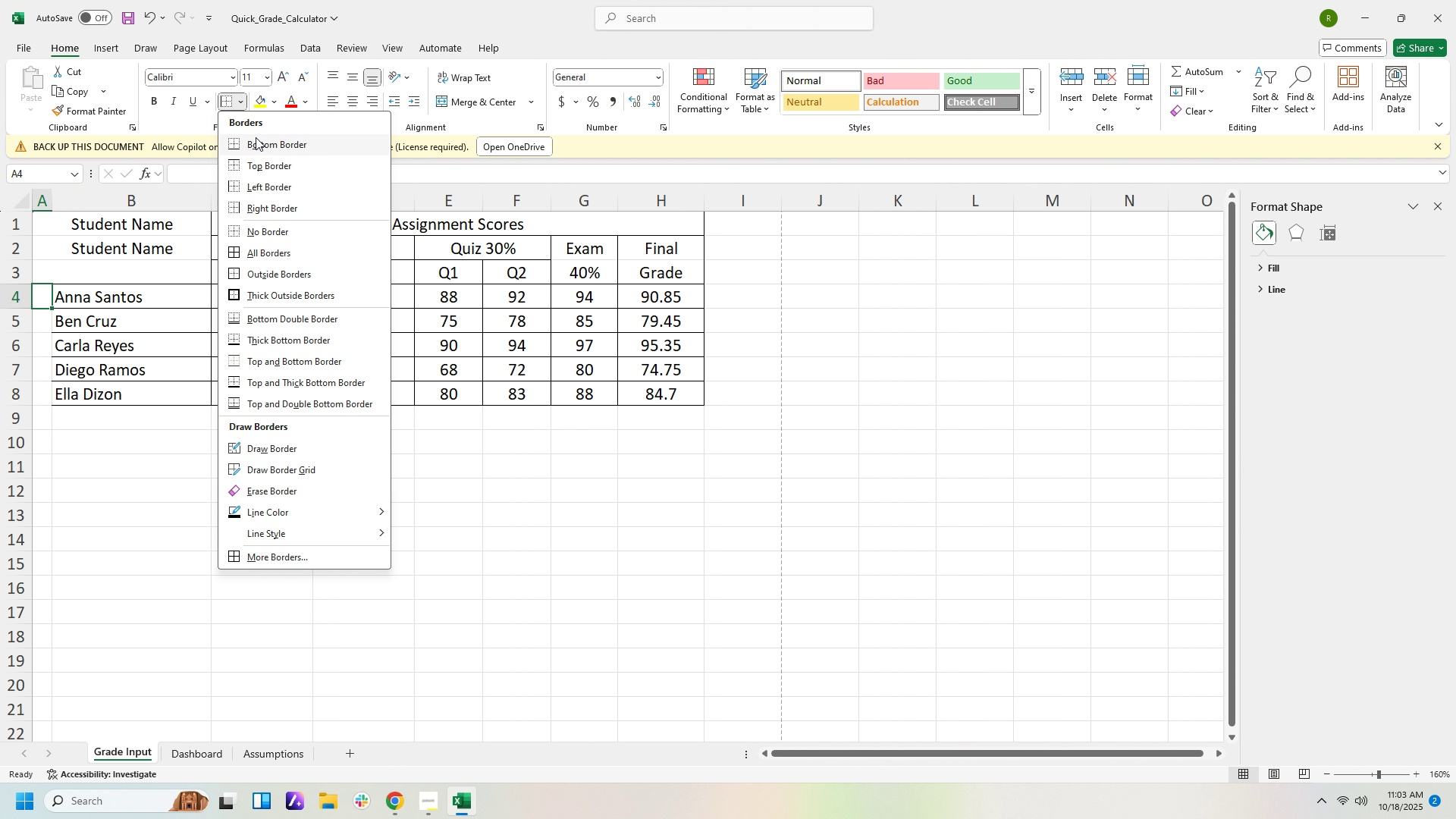 
left_click([256, 137])
 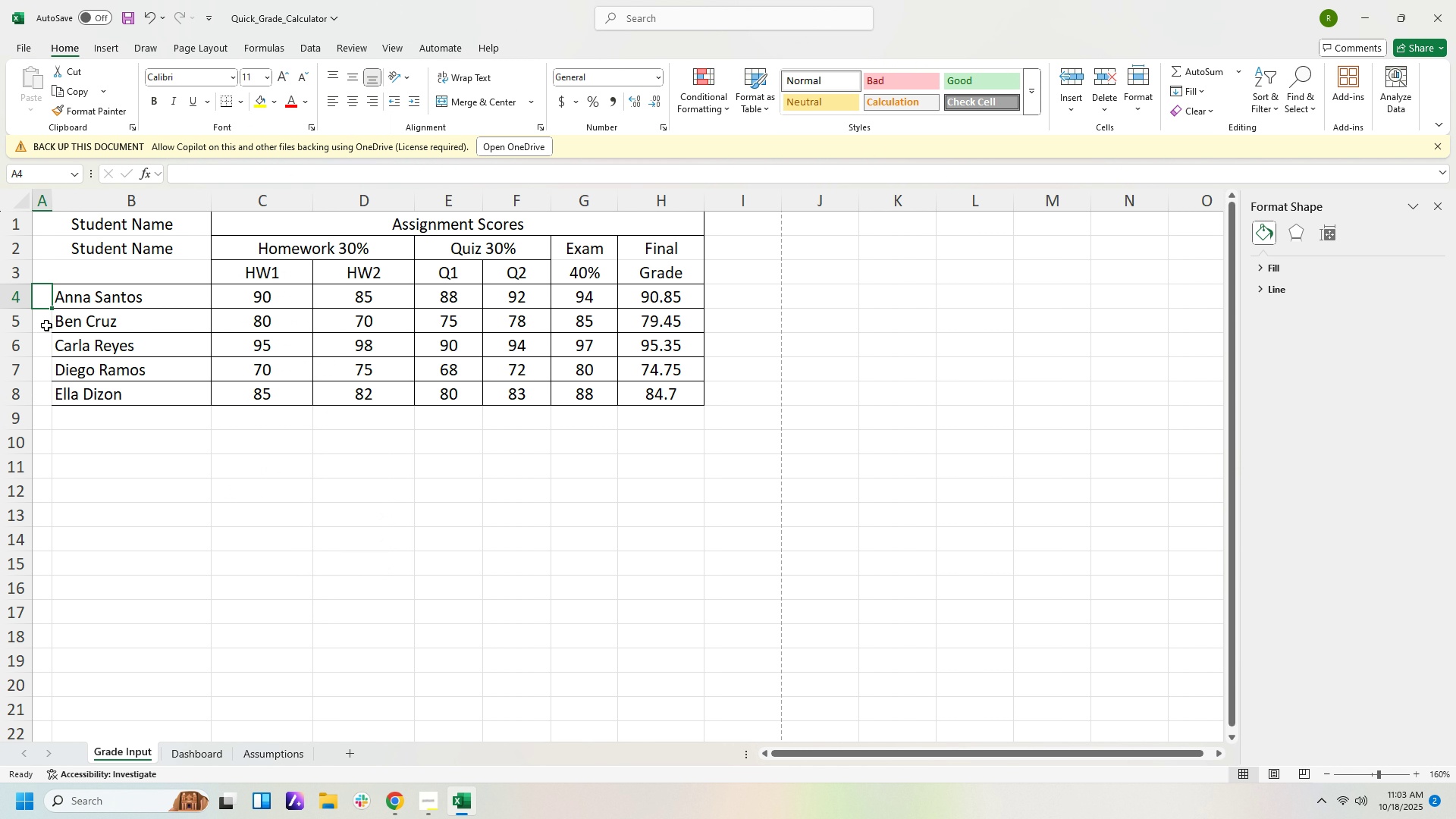 
left_click([46, 325])
 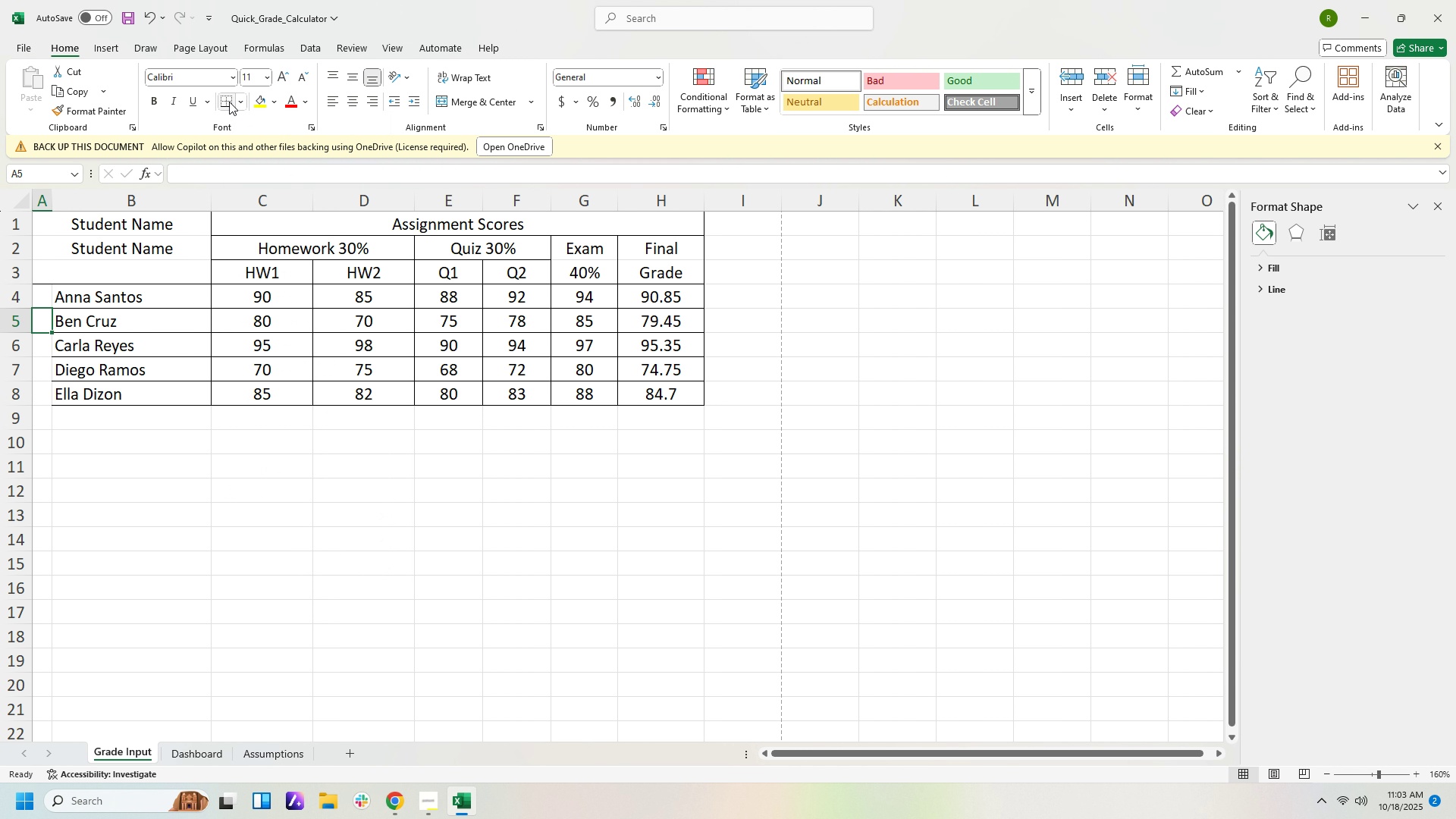 
left_click([229, 102])
 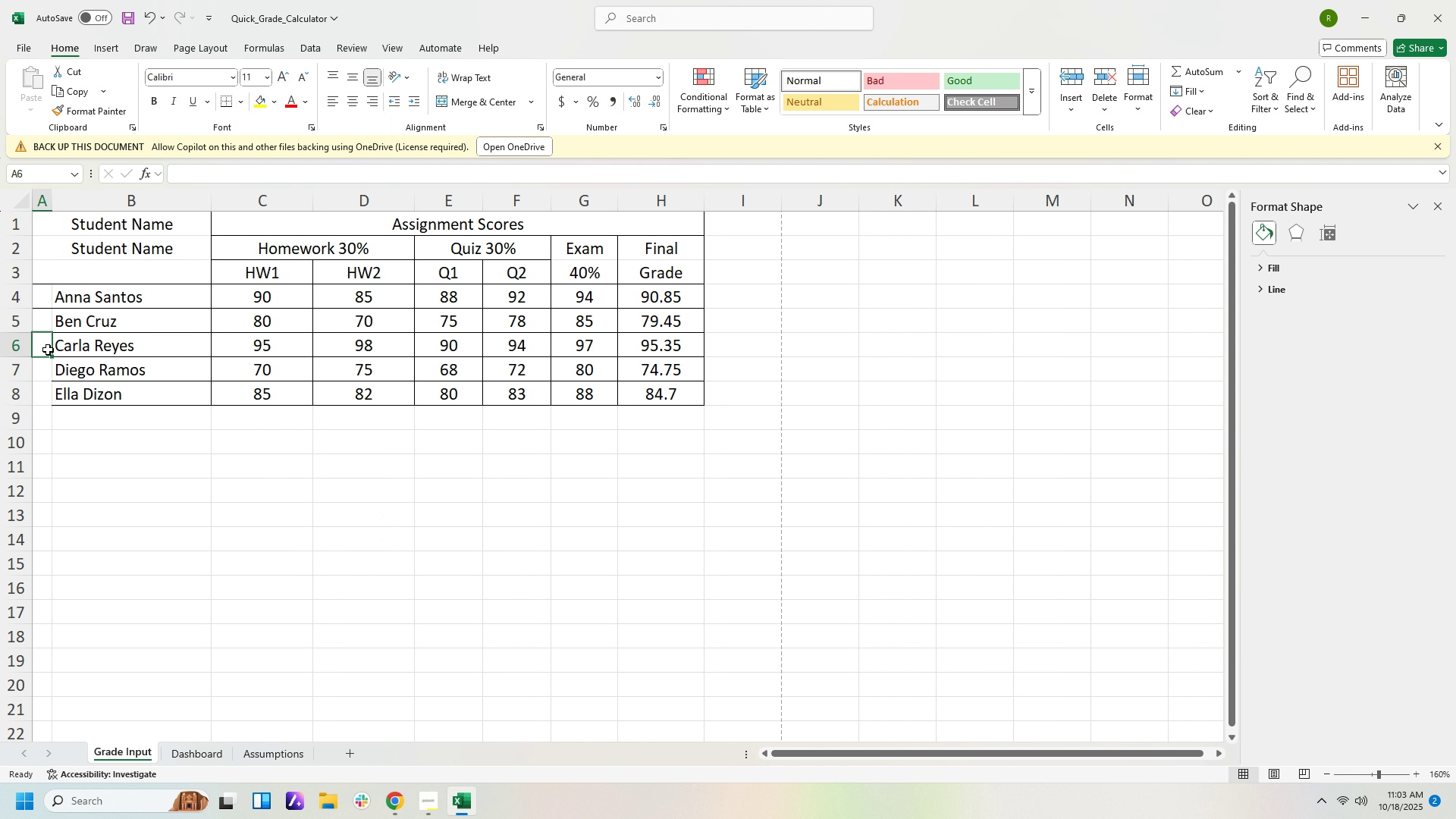 
left_click([48, 350])
 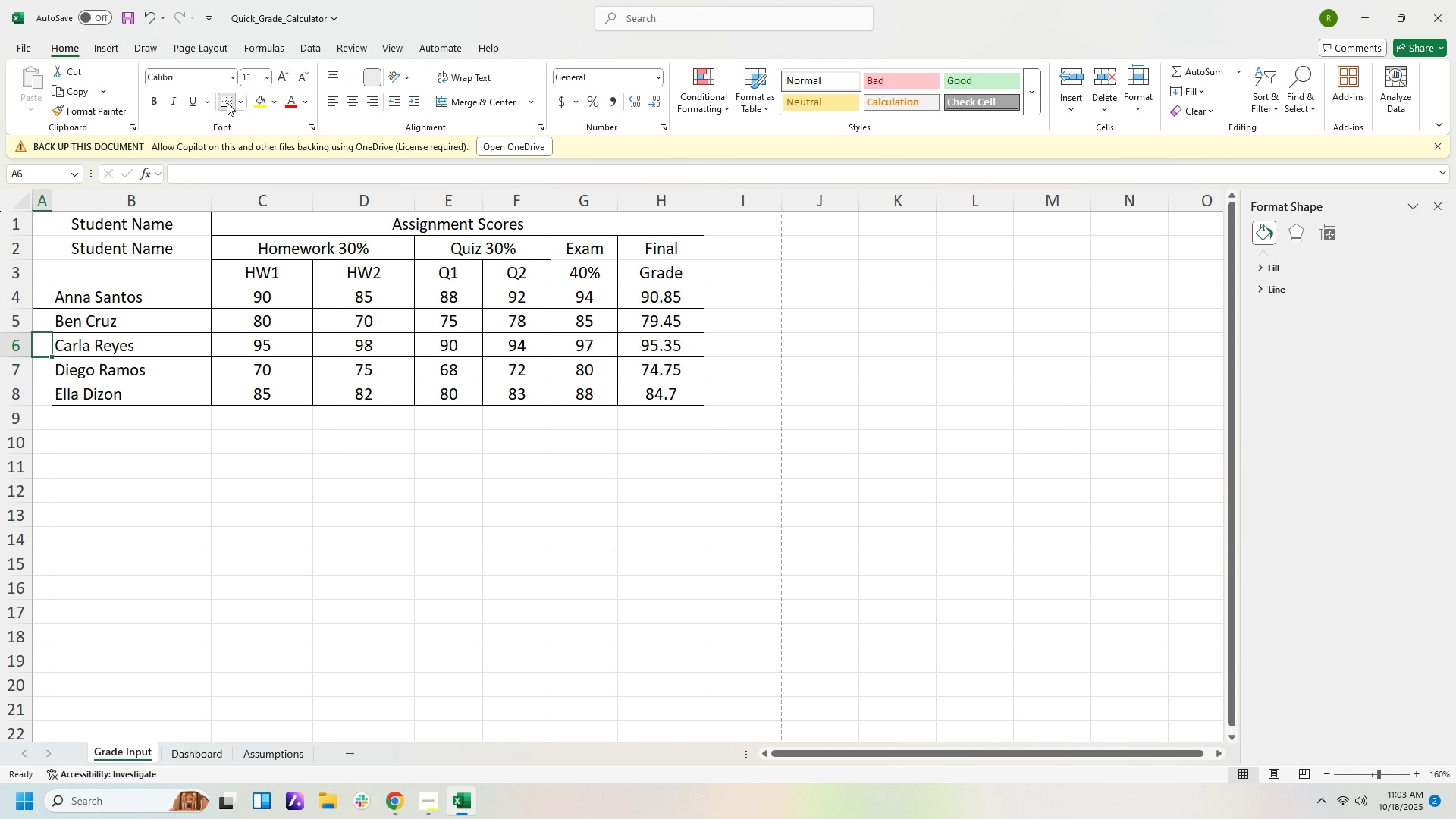 
left_click([227, 102])
 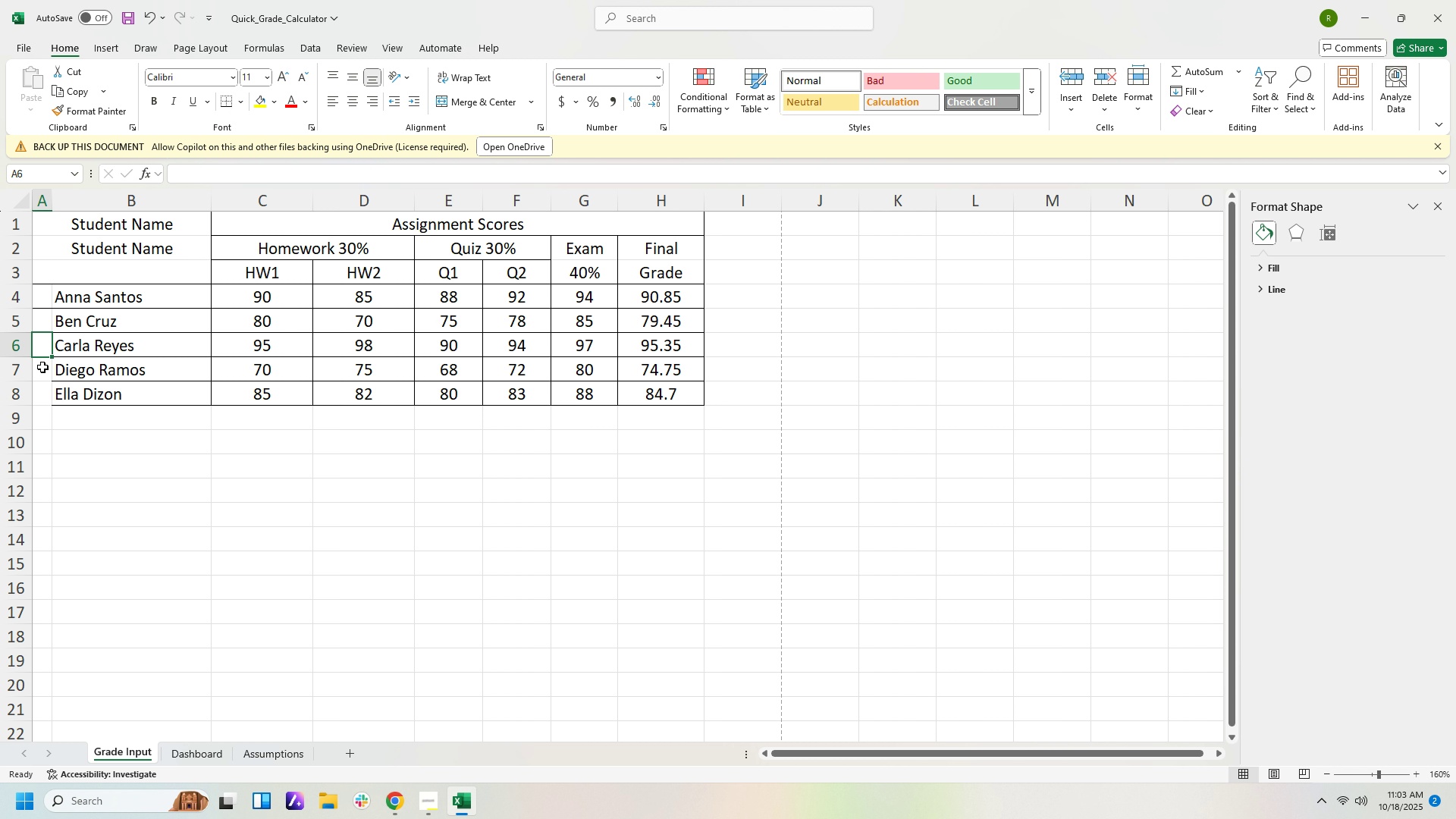 
left_click([42, 367])
 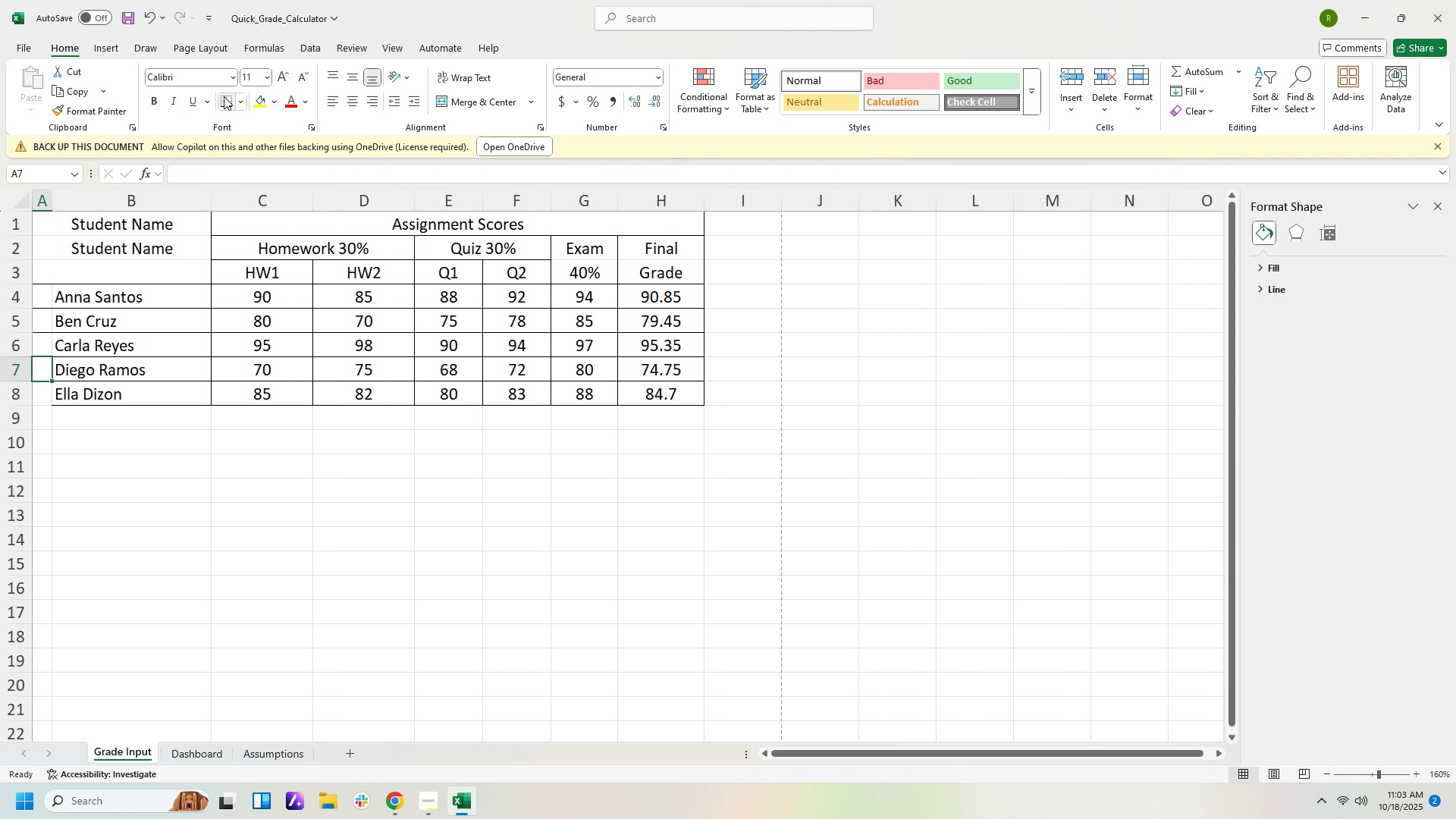 
left_click([224, 96])
 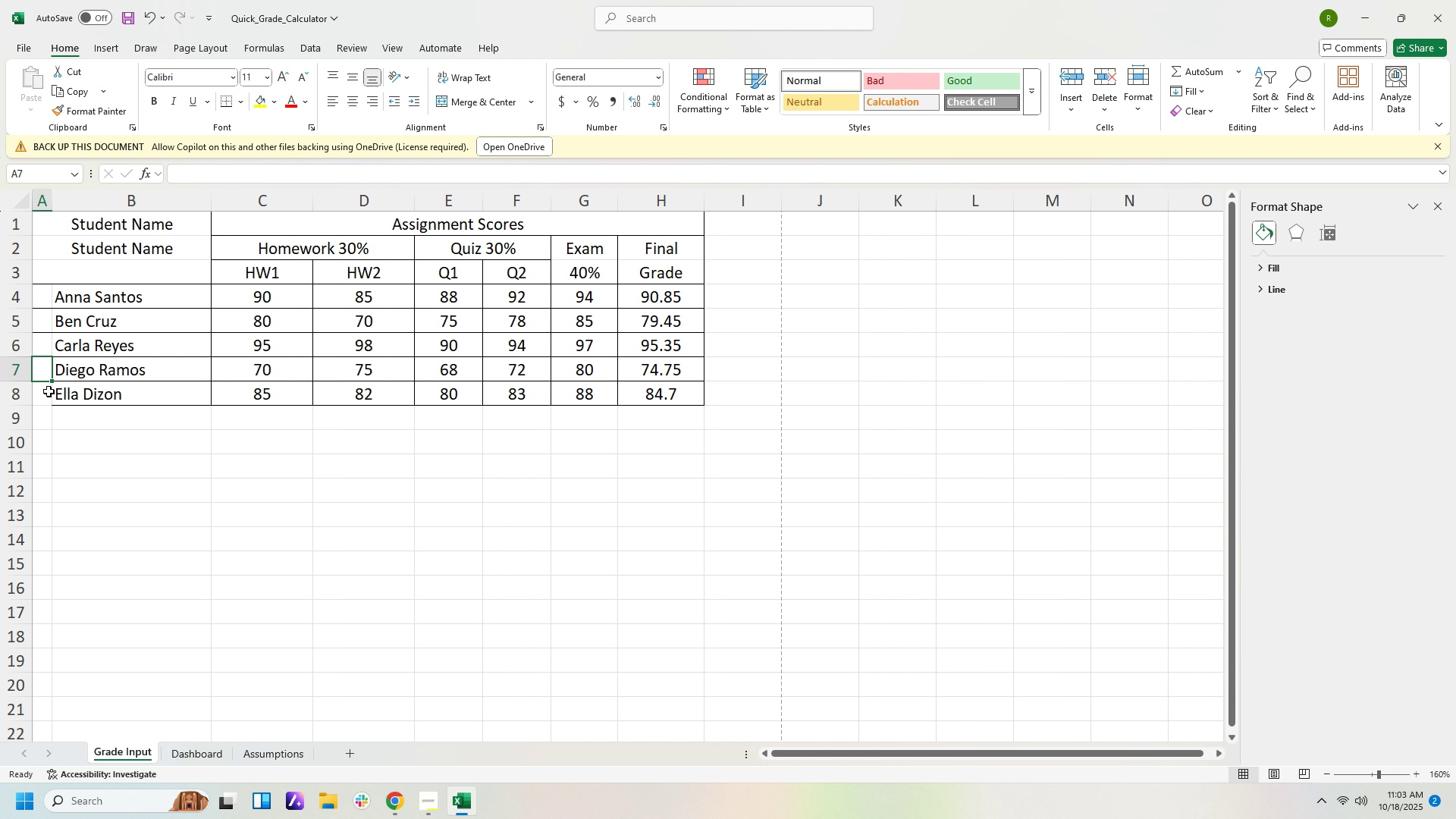 
left_click([48, 391])
 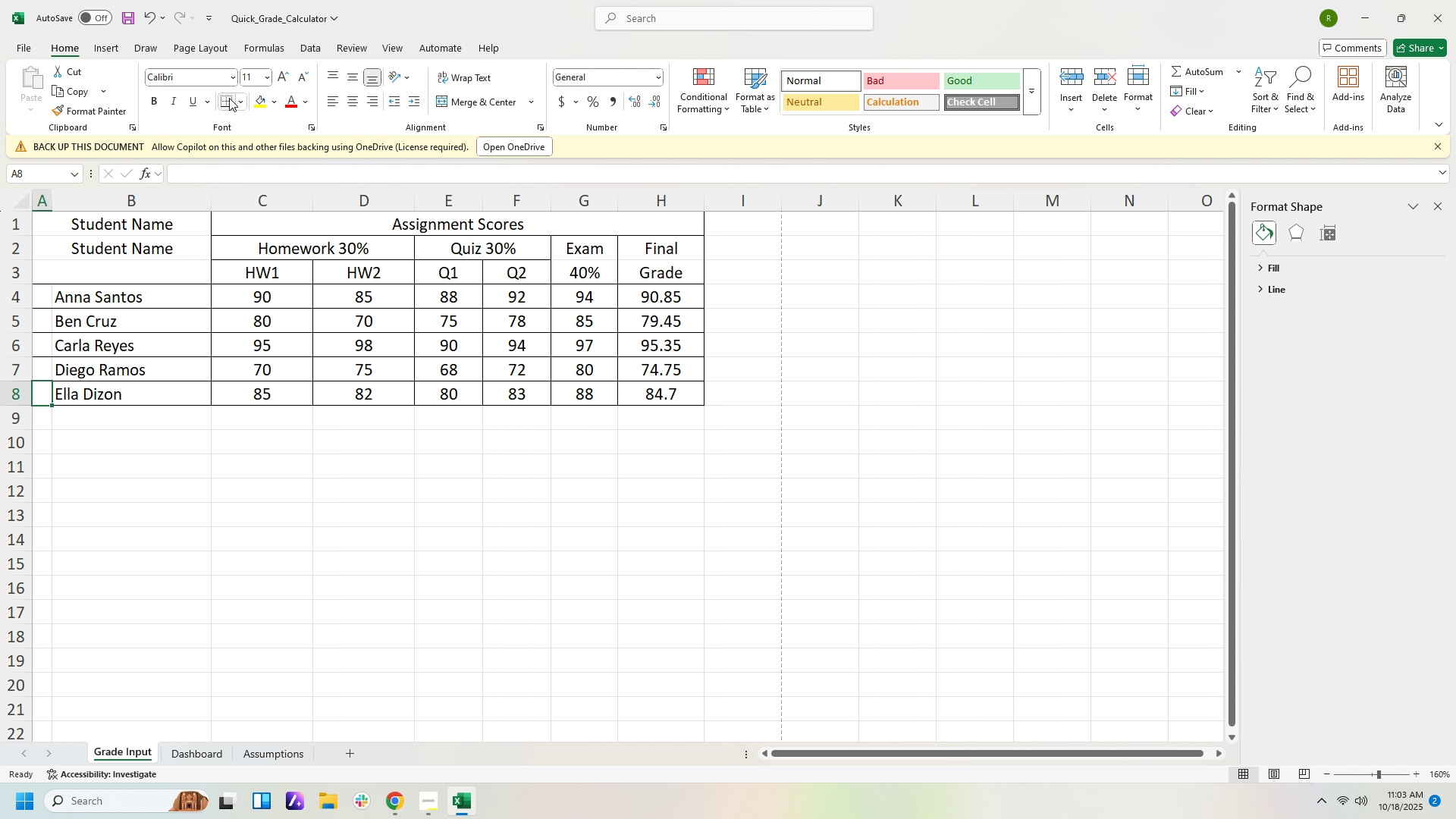 
left_click([229, 98])
 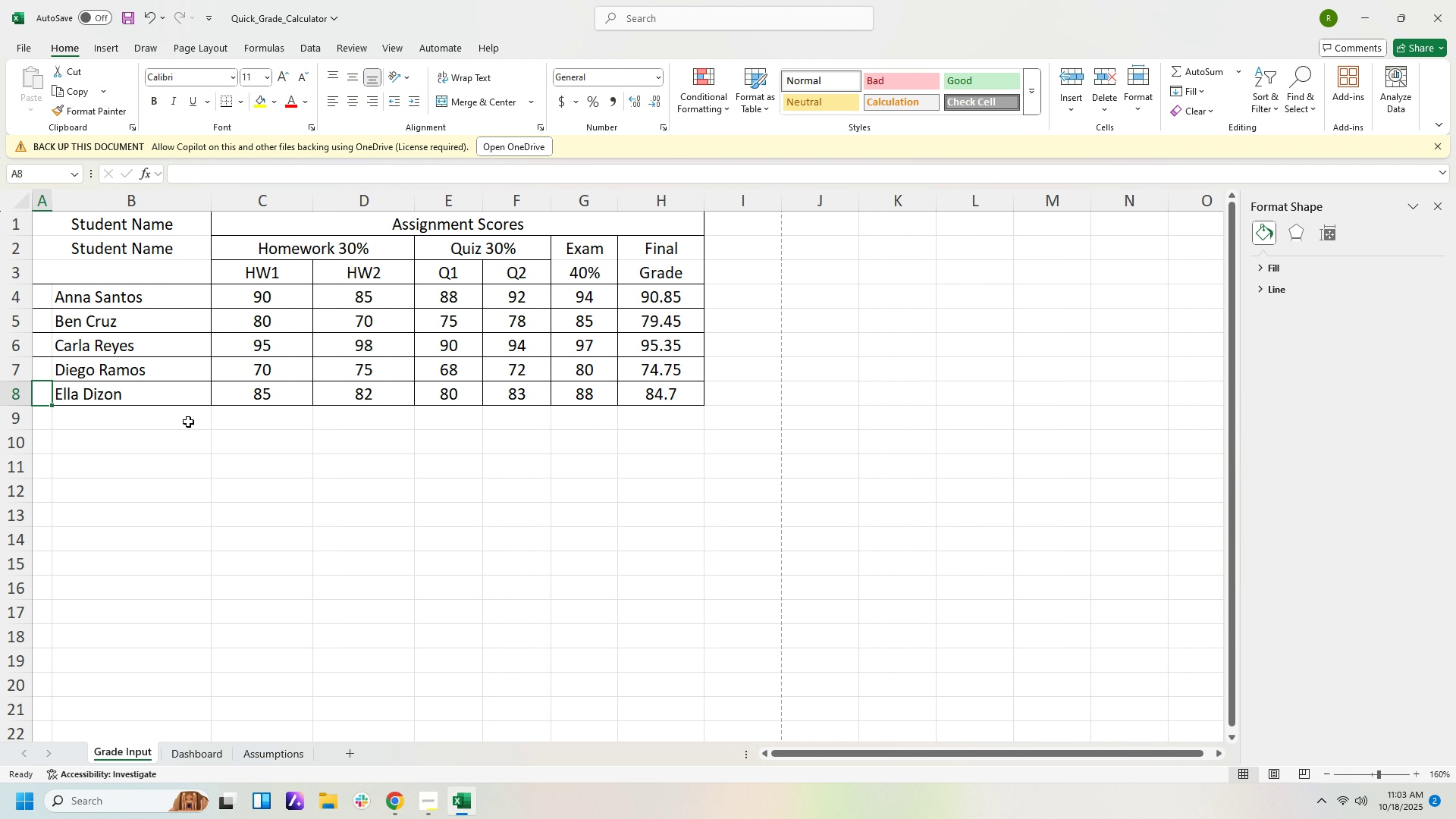 
left_click([188, 422])
 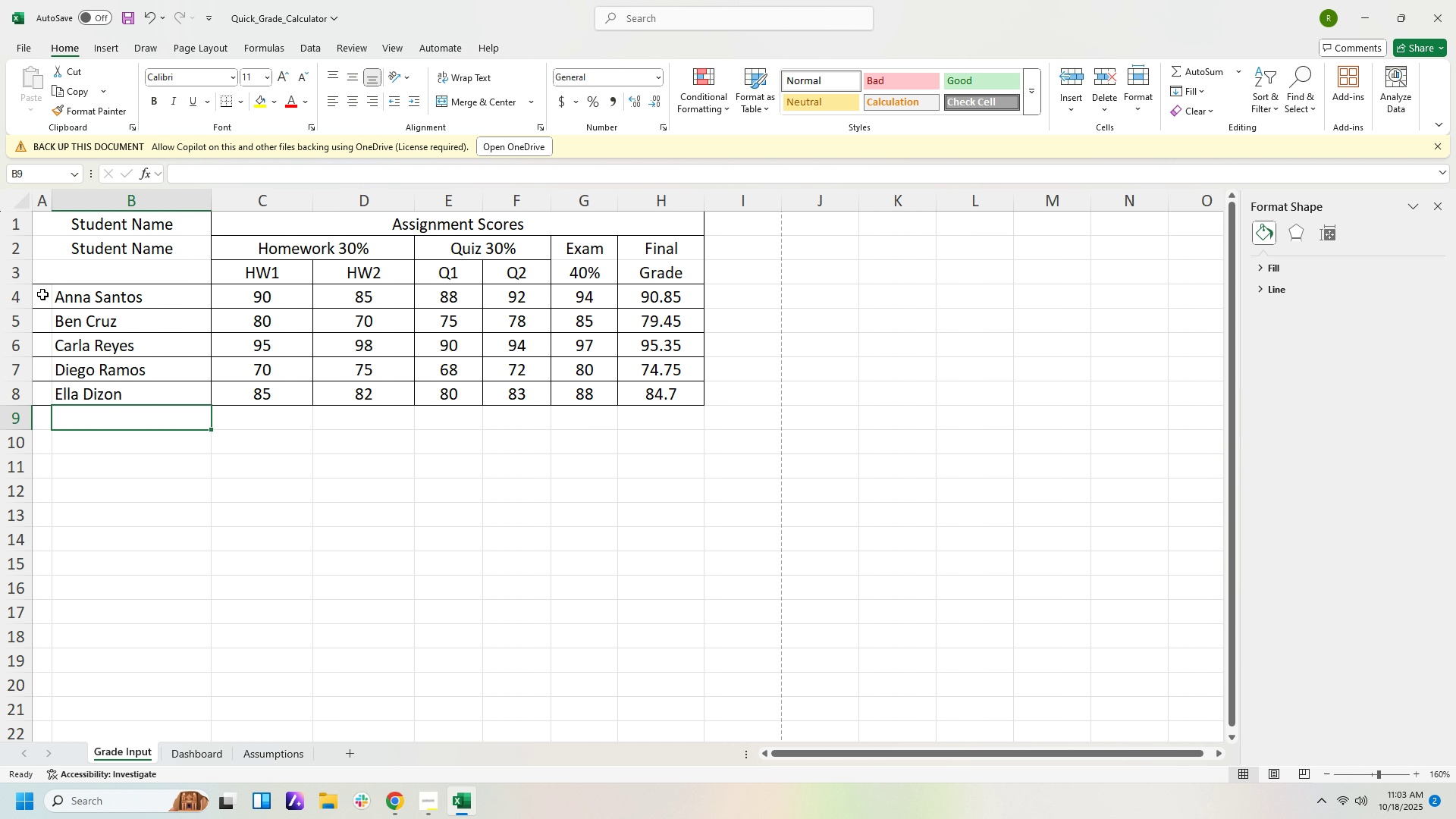 
left_click([42, 294])
 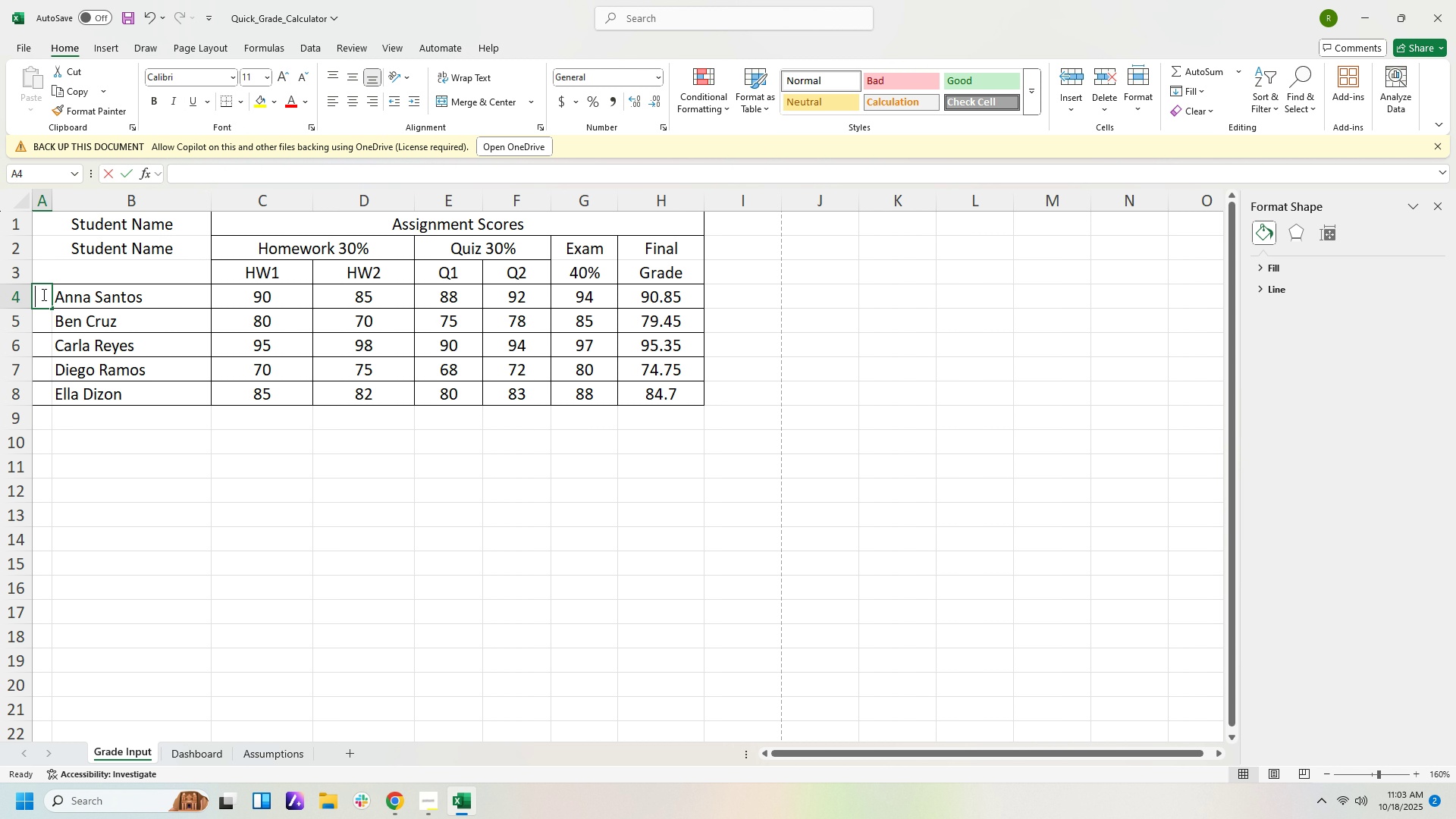 
key(Numpad1)
 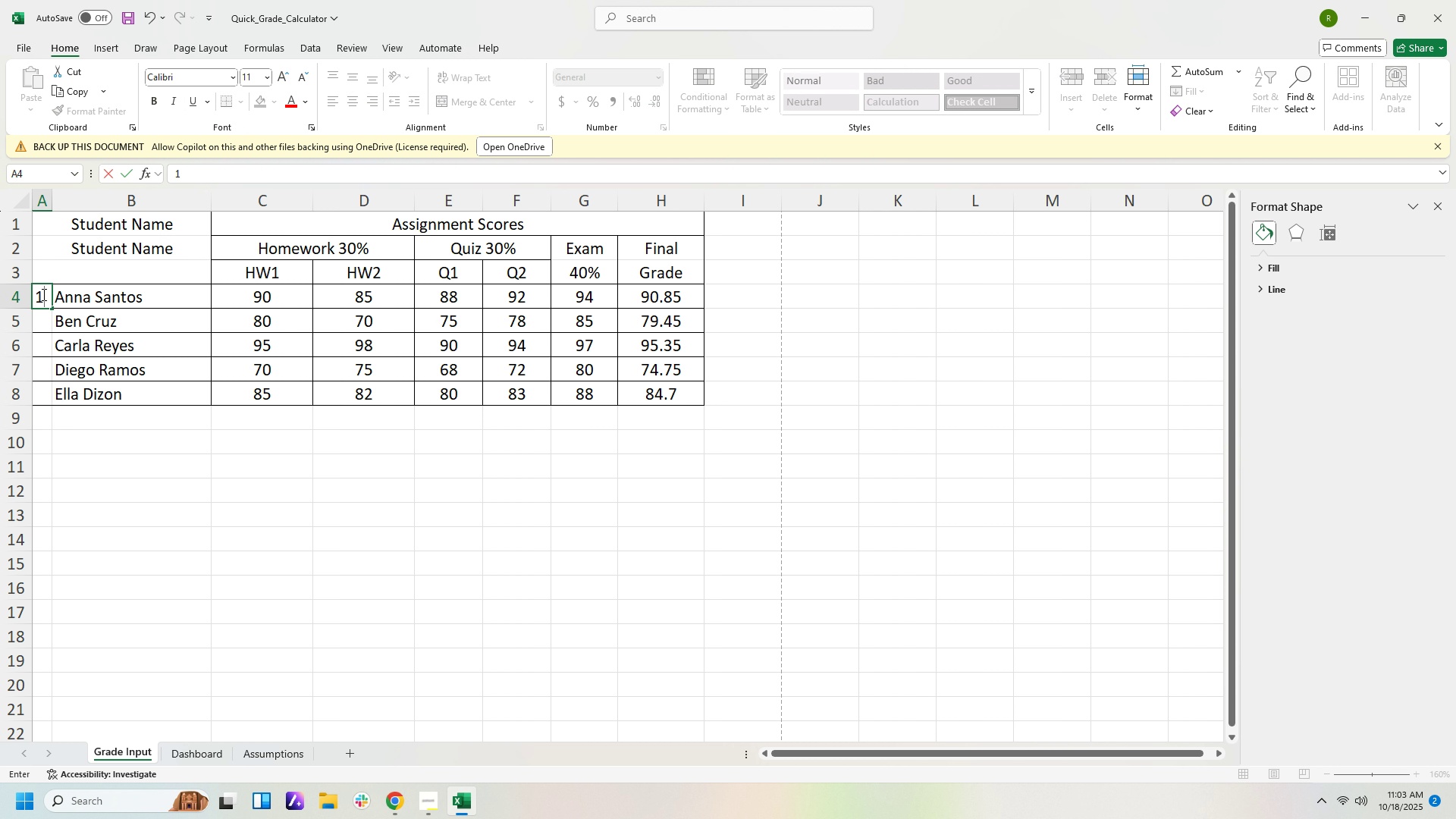 
key(ArrowDown)
 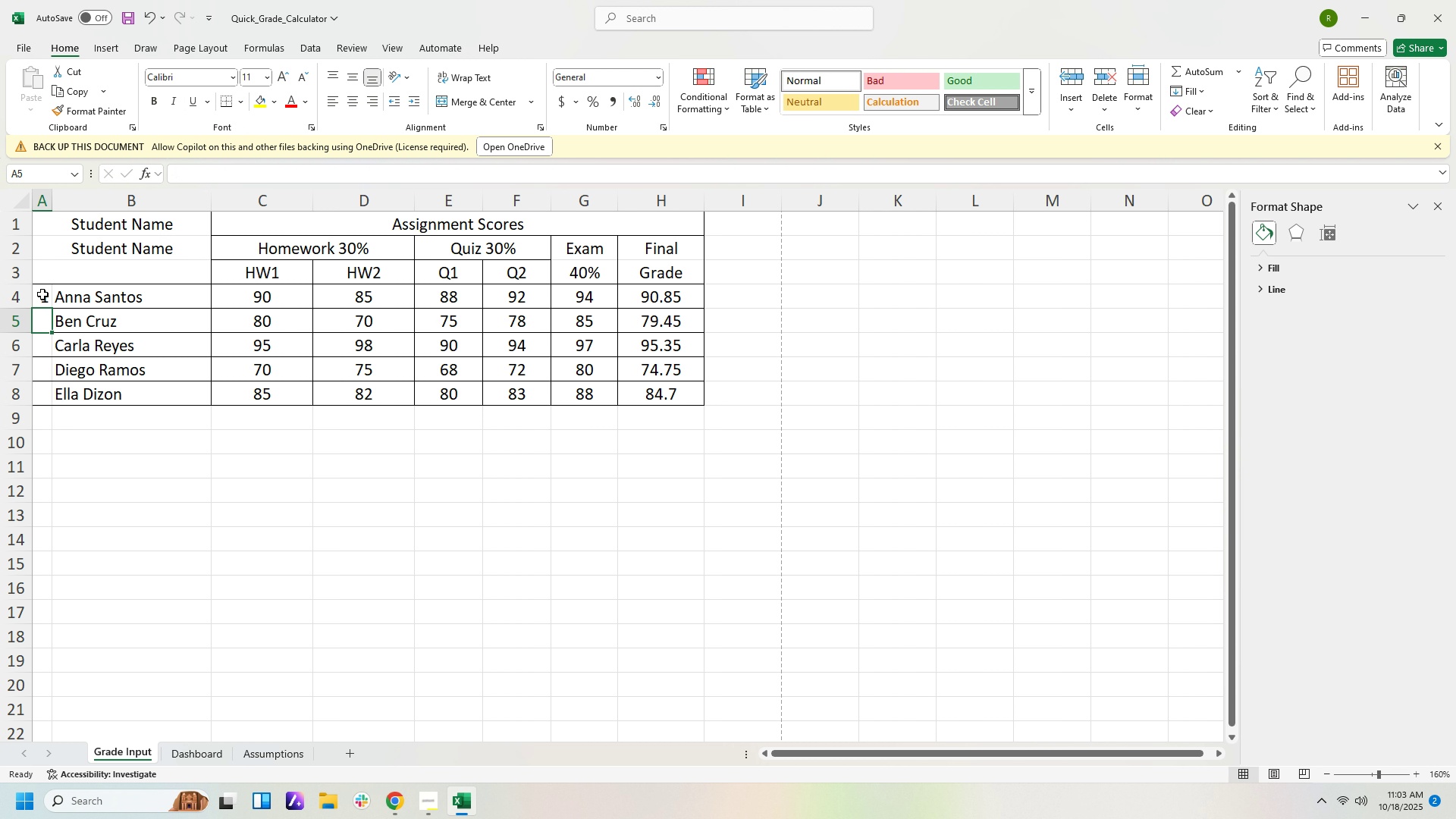 
key(Numpad2)
 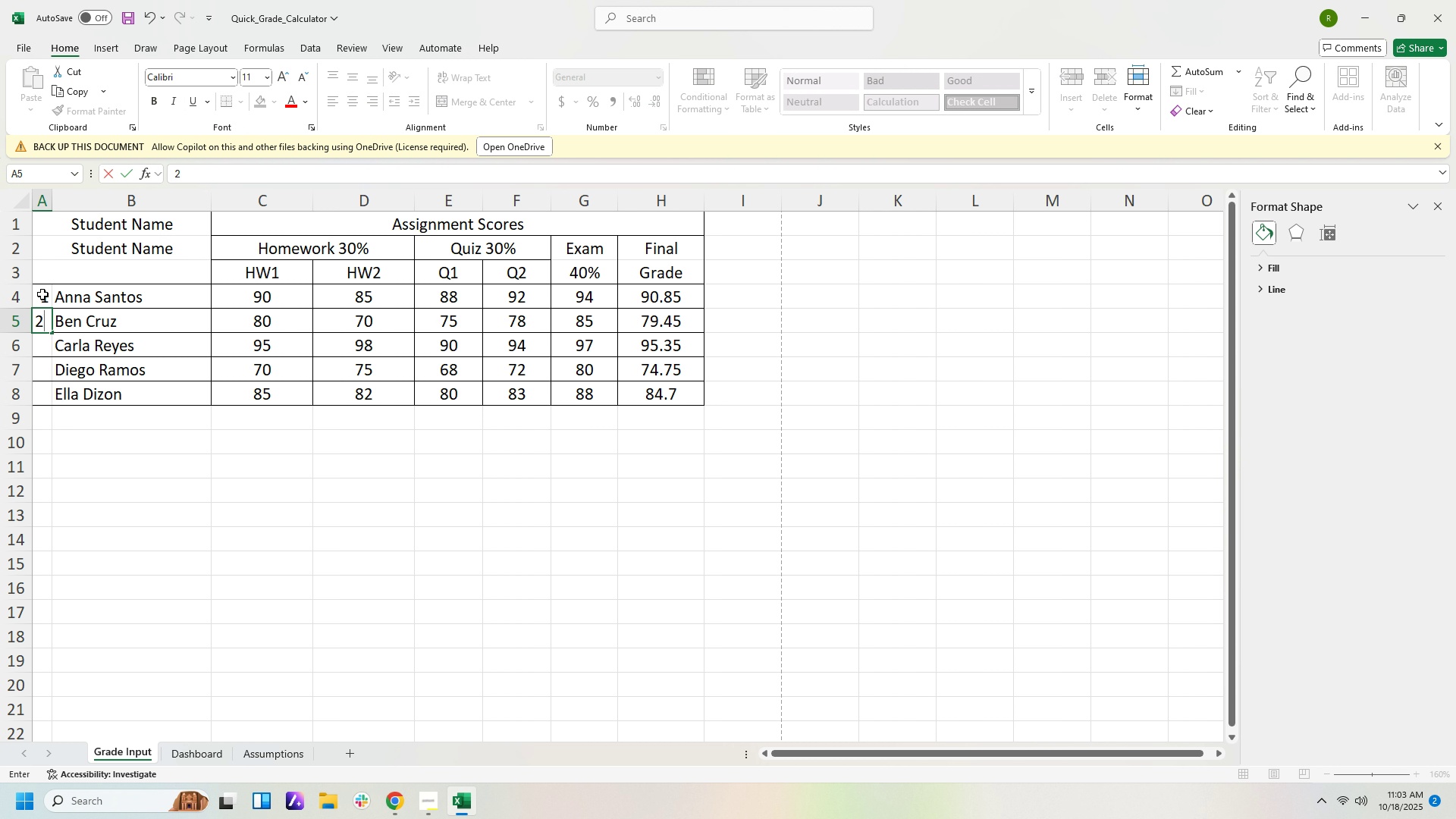 
key(ArrowDown)
 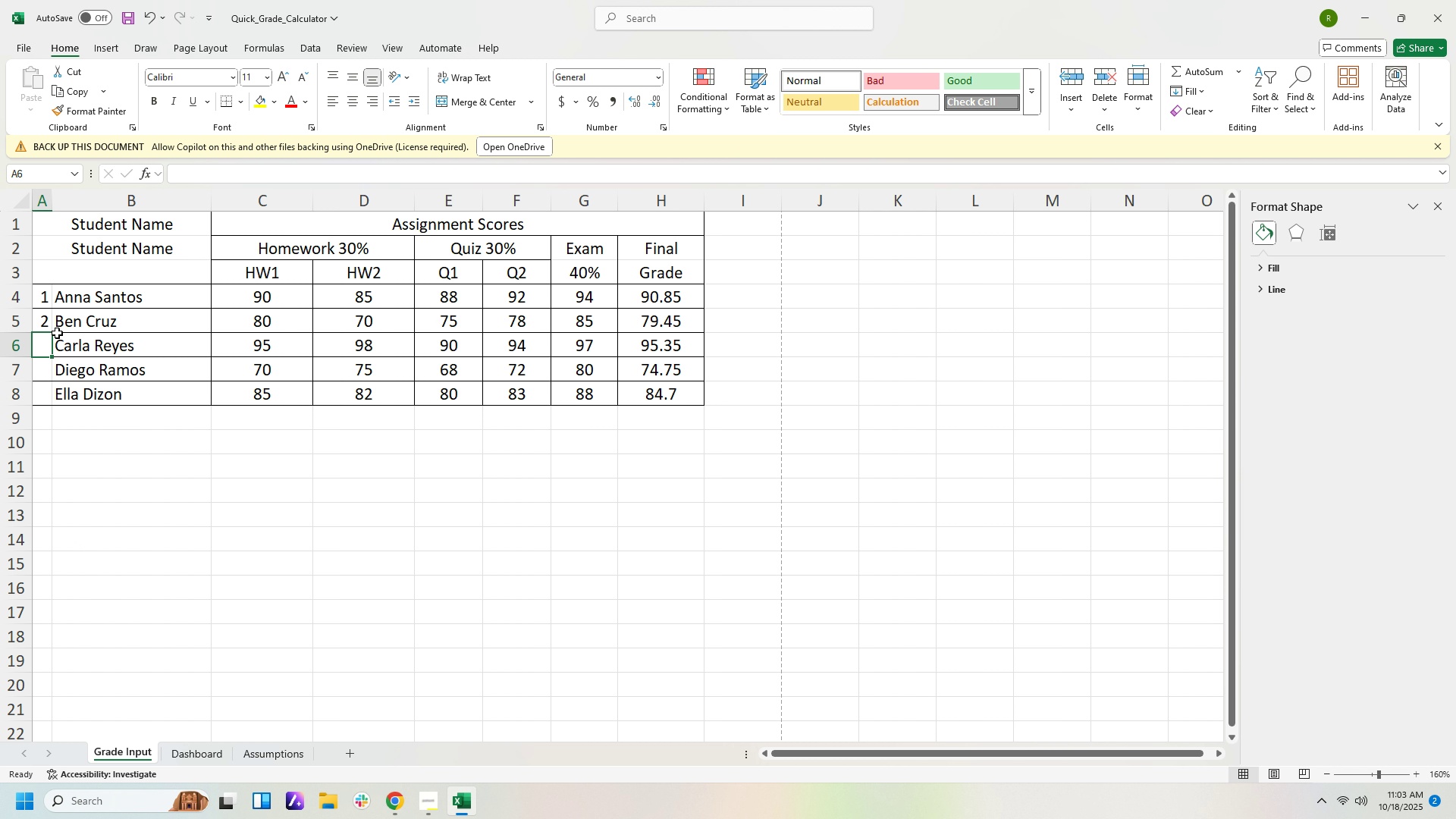 
left_click([46, 302])
 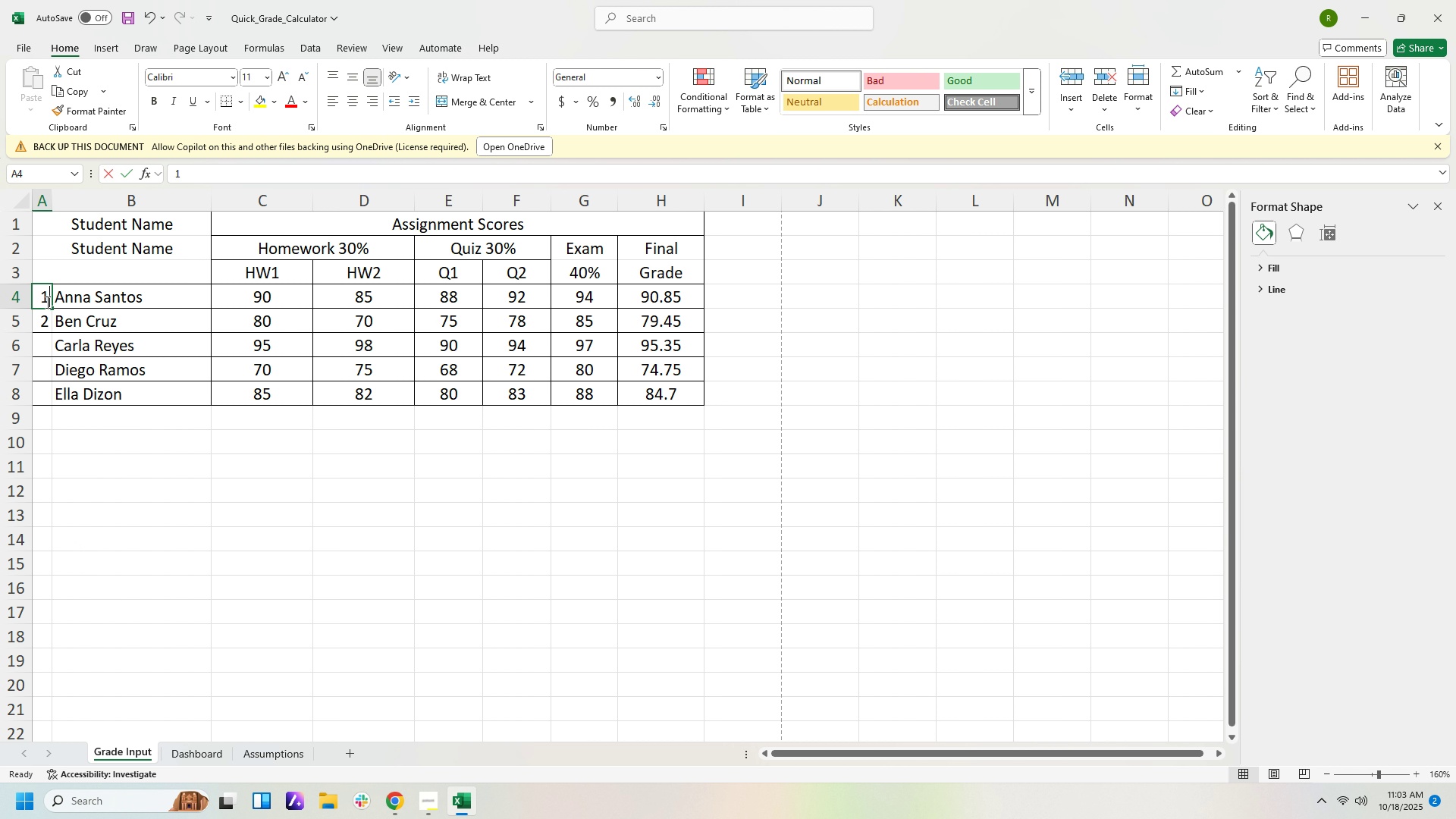 
key(Numpad1)
 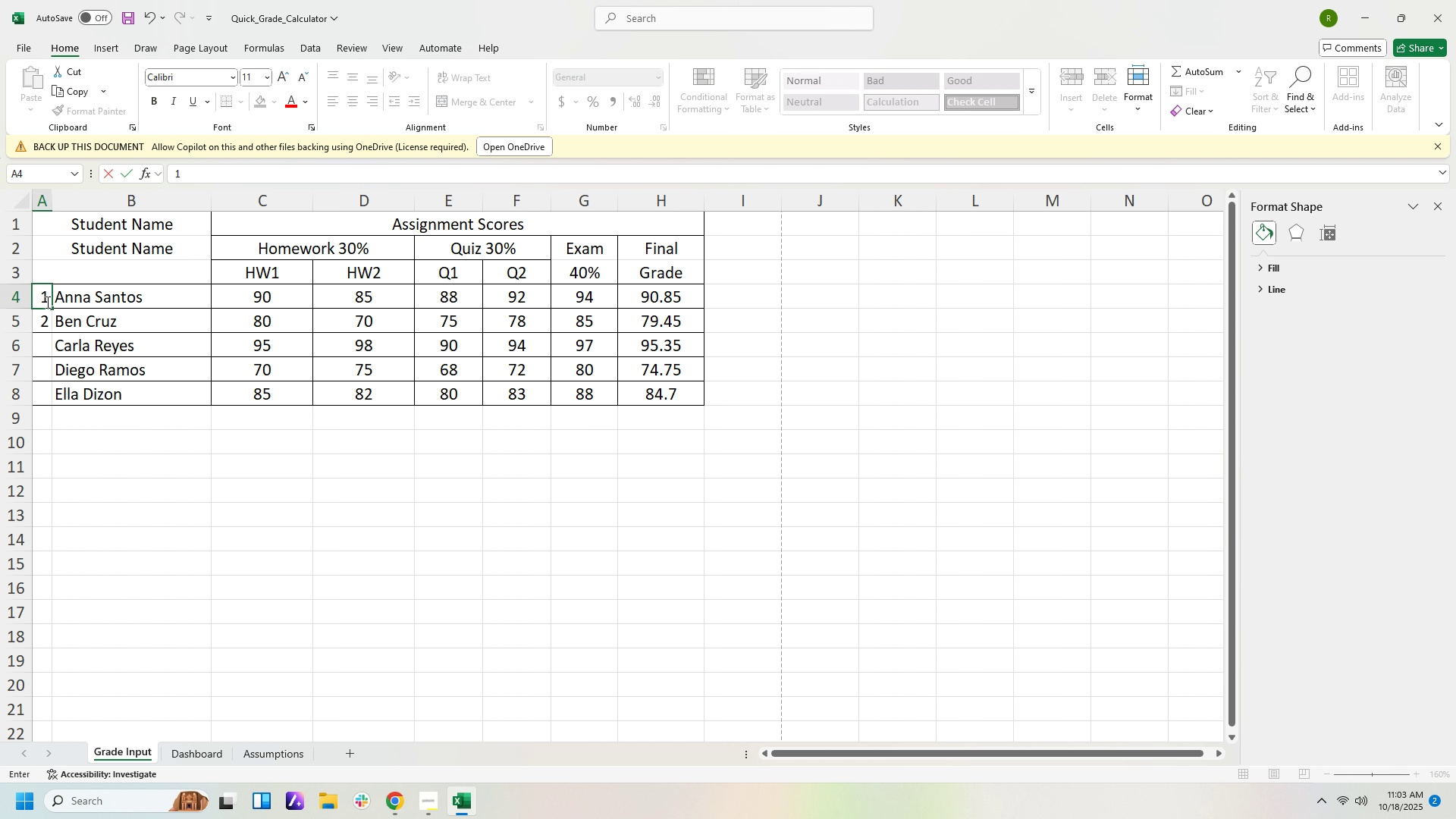 
key(NumpadDecimal)
 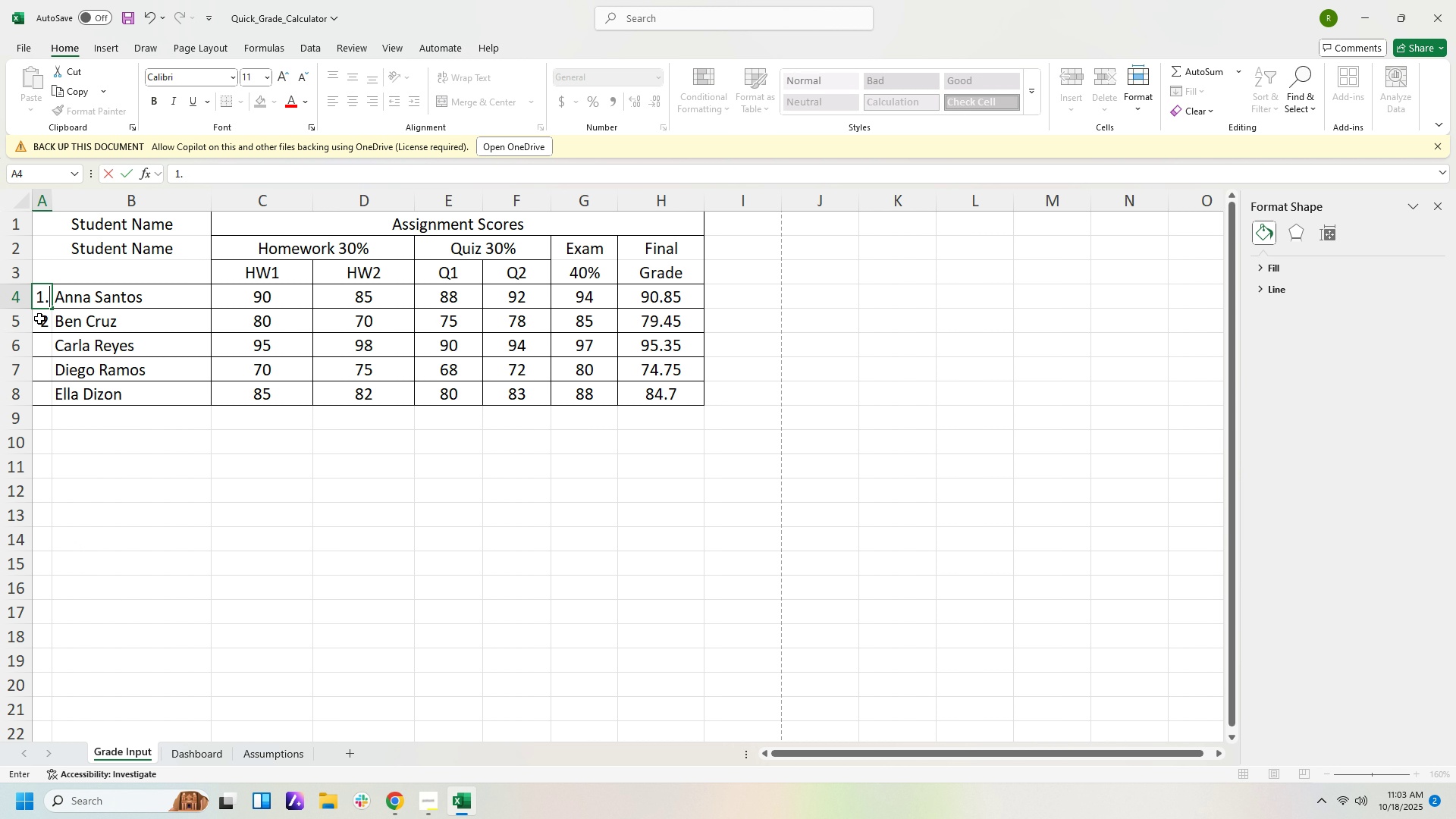 
left_click([39, 318])
 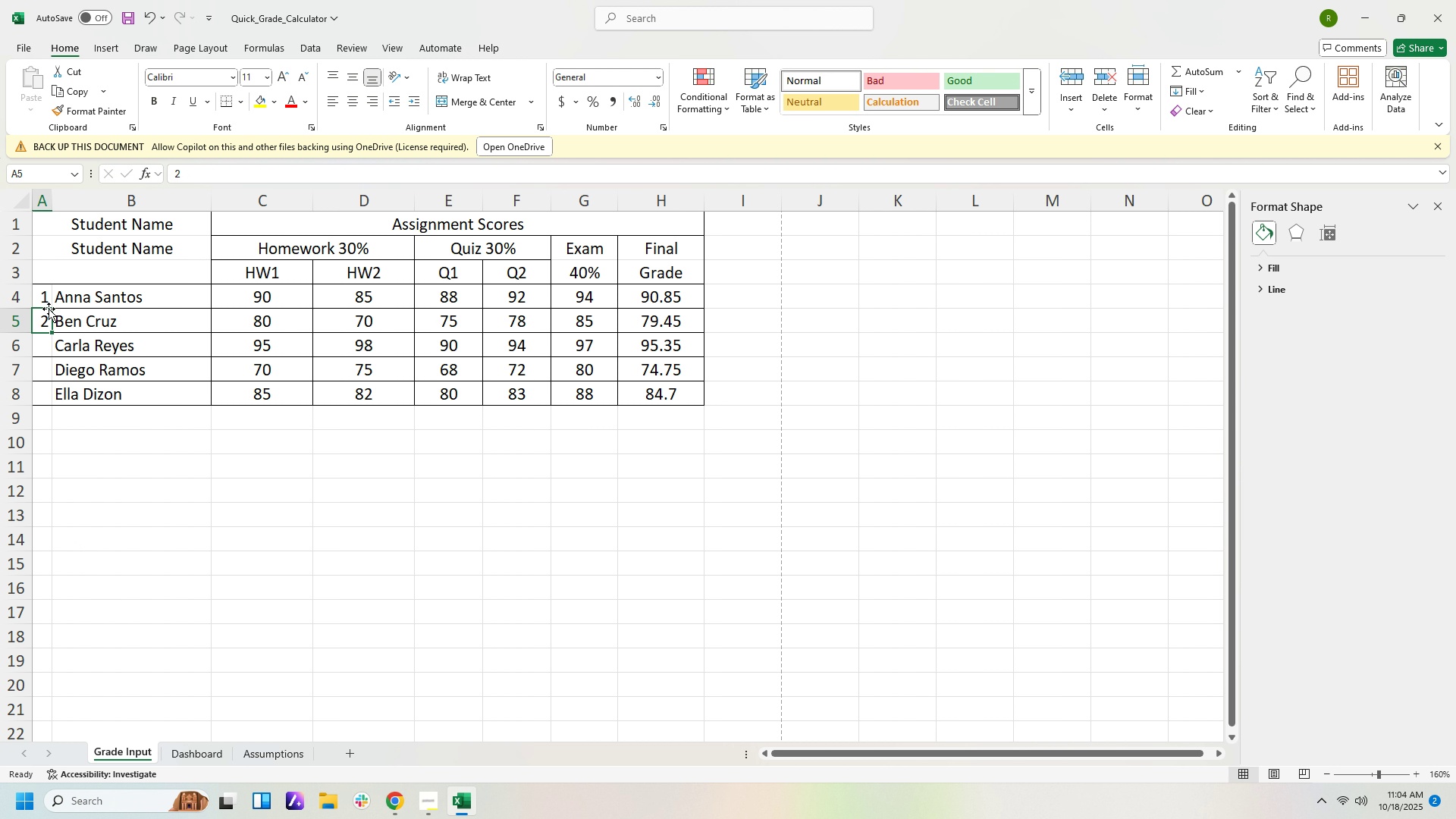 
key(Numpad2)
 